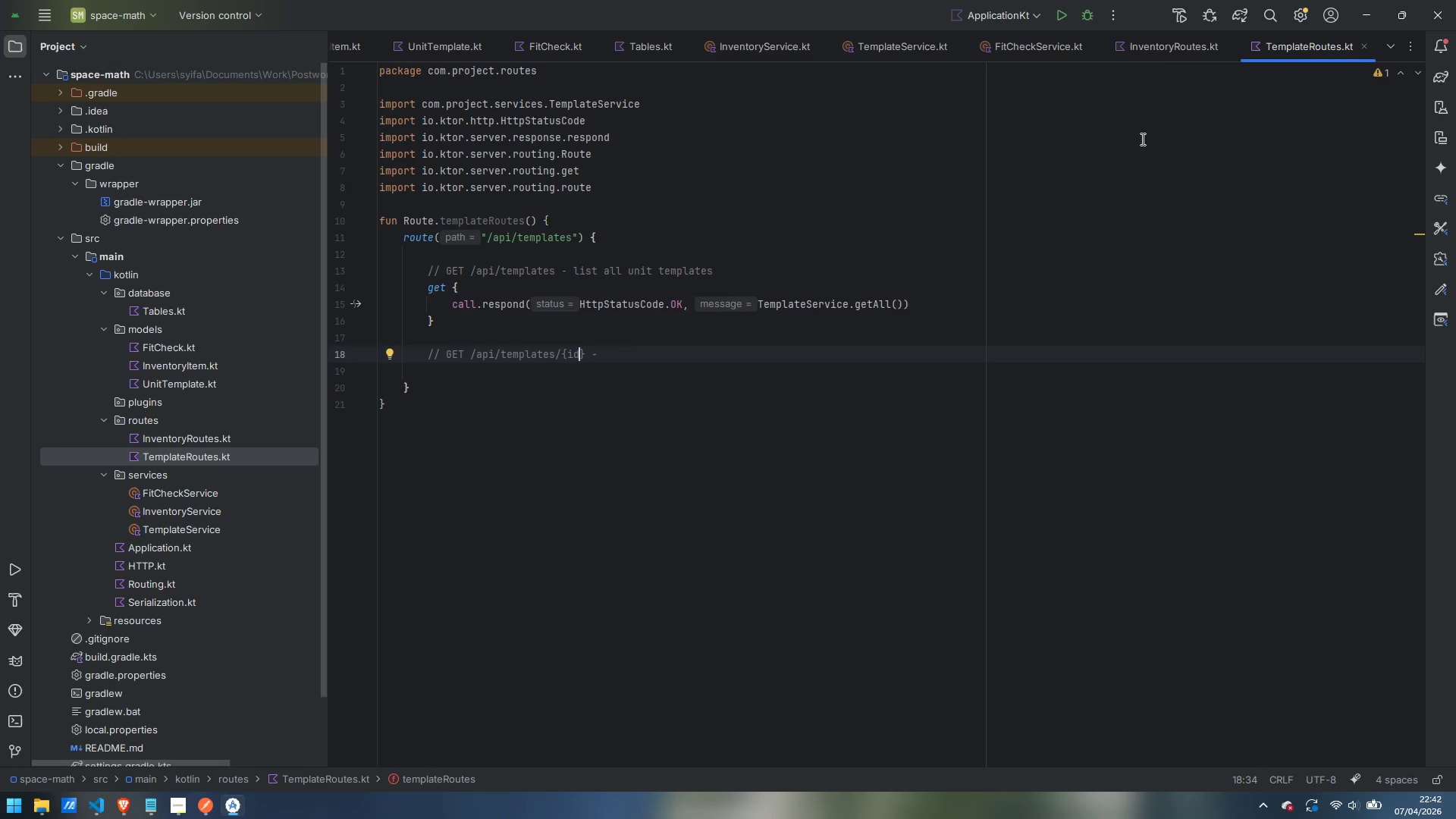 
left_click([1156, 58])
 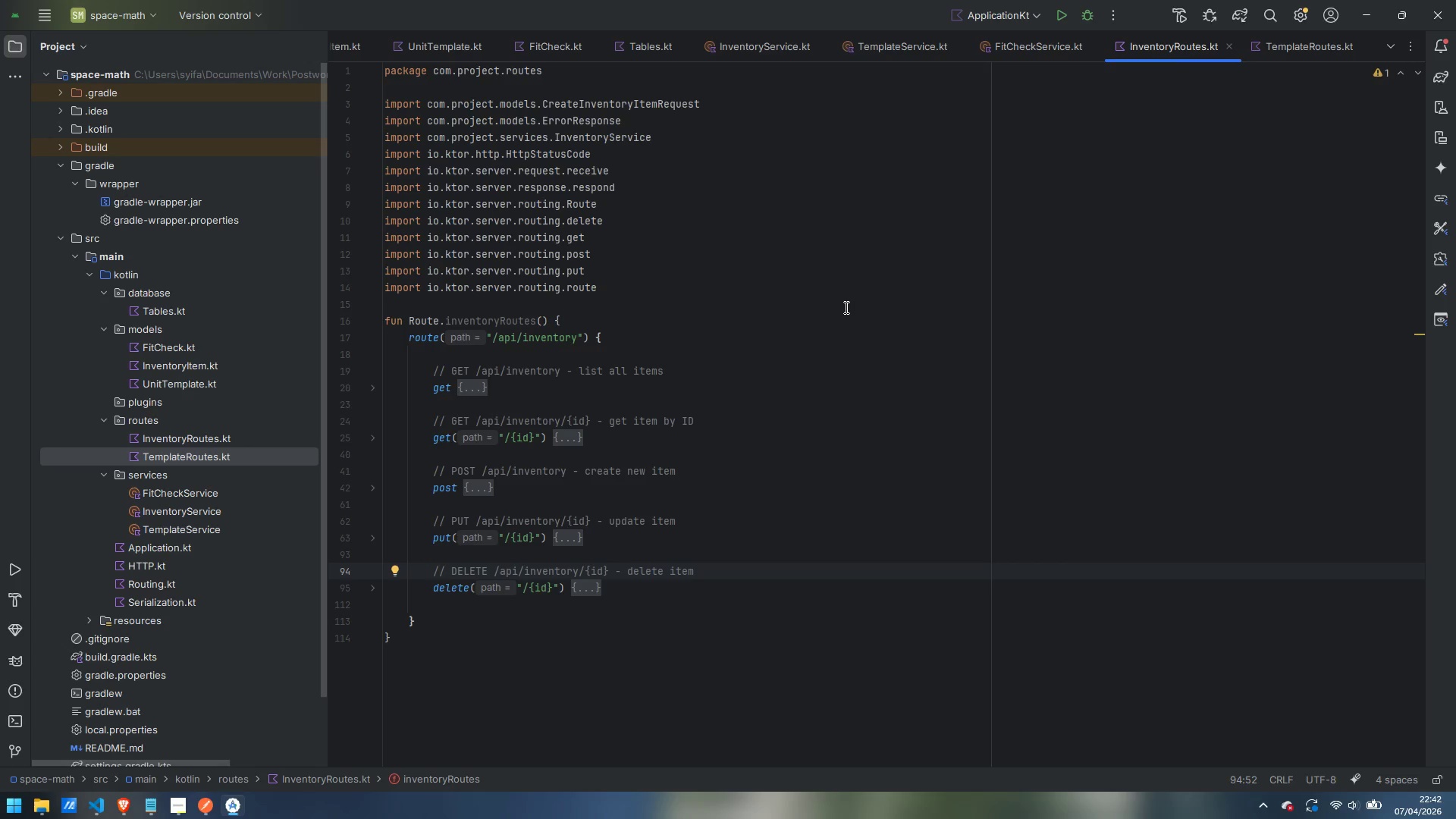 
wait(5.95)
 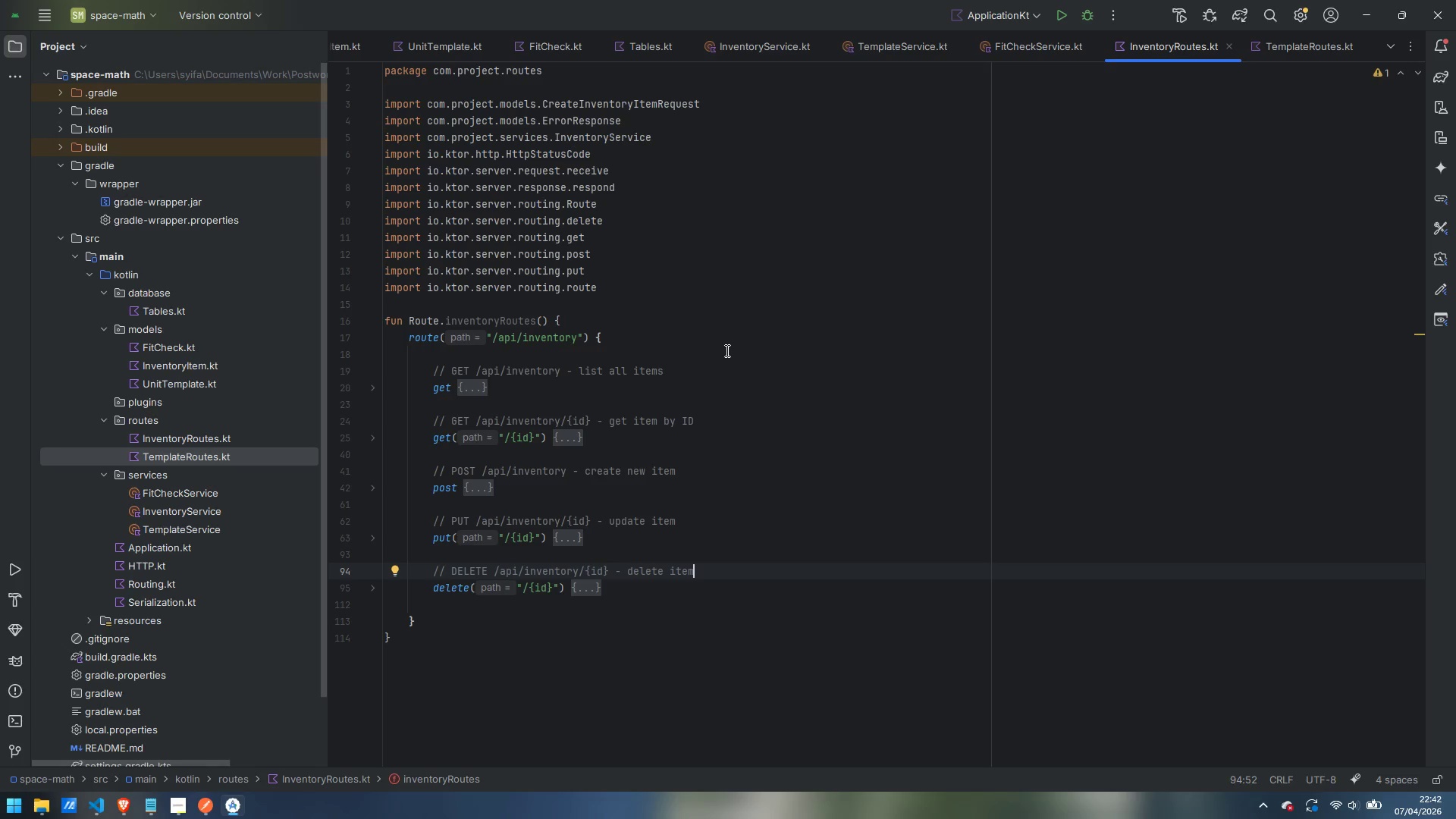 
left_click([1302, 49])
 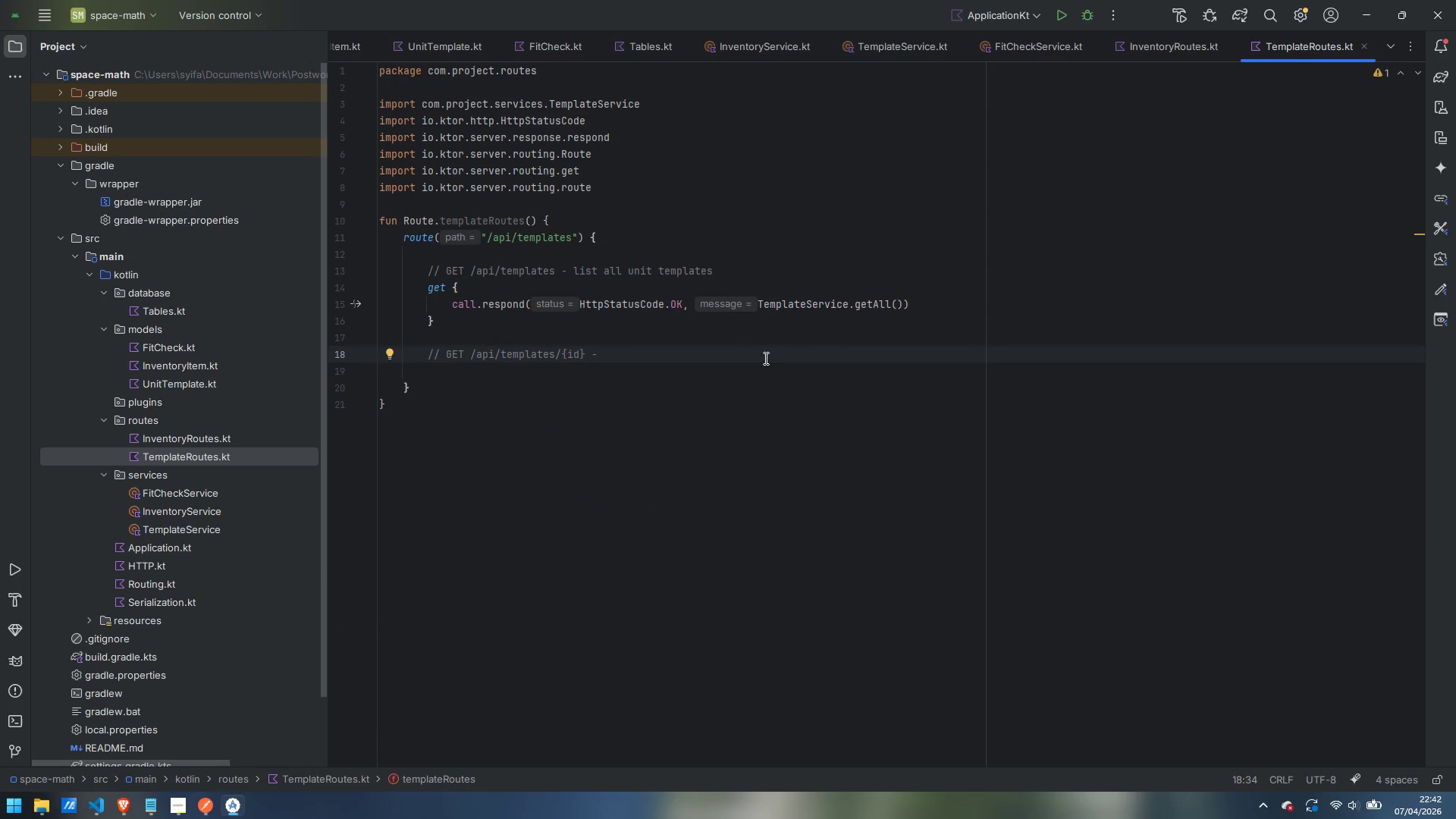 
wait(5.11)
 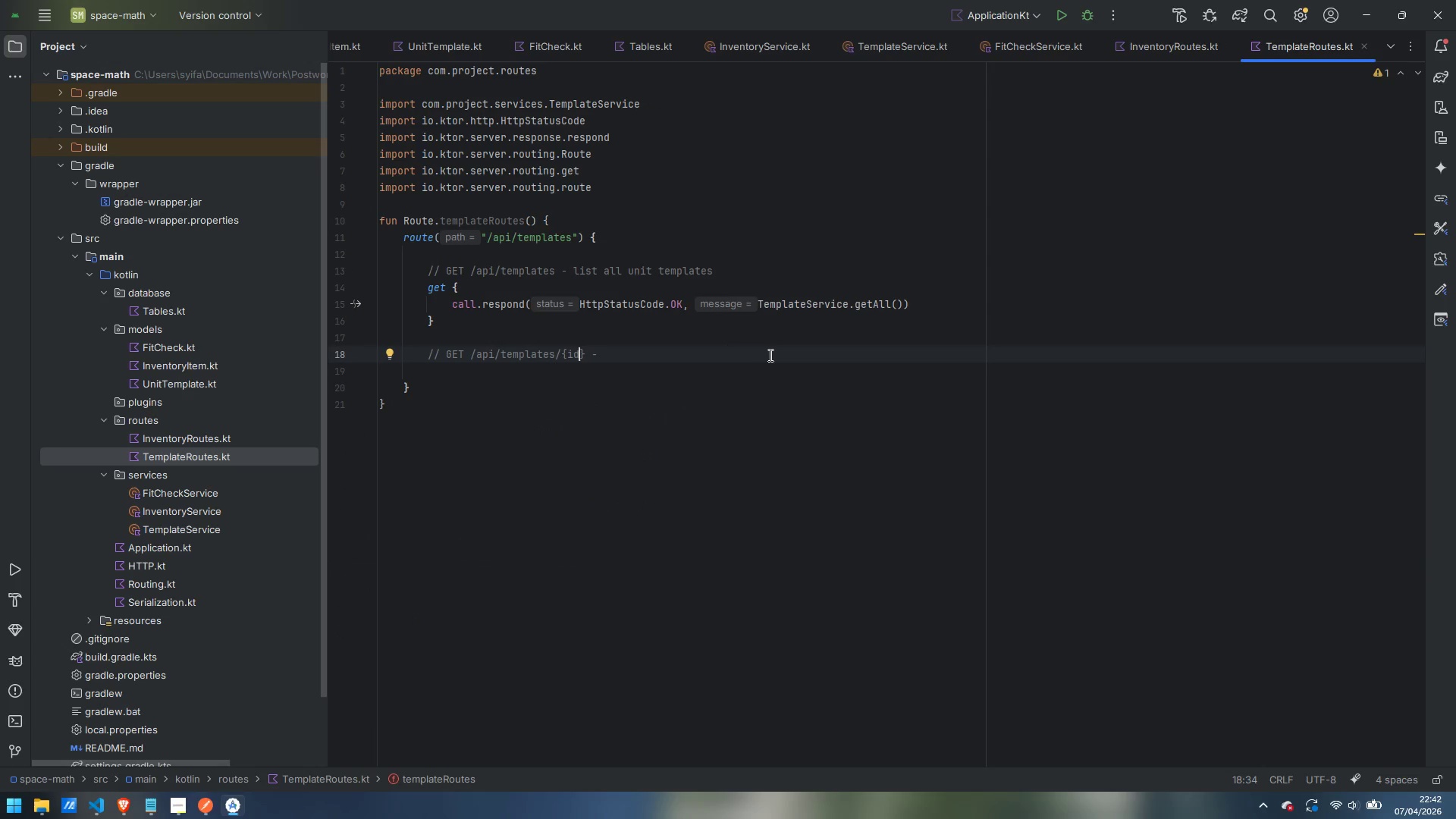 
key(ArrowRight)
 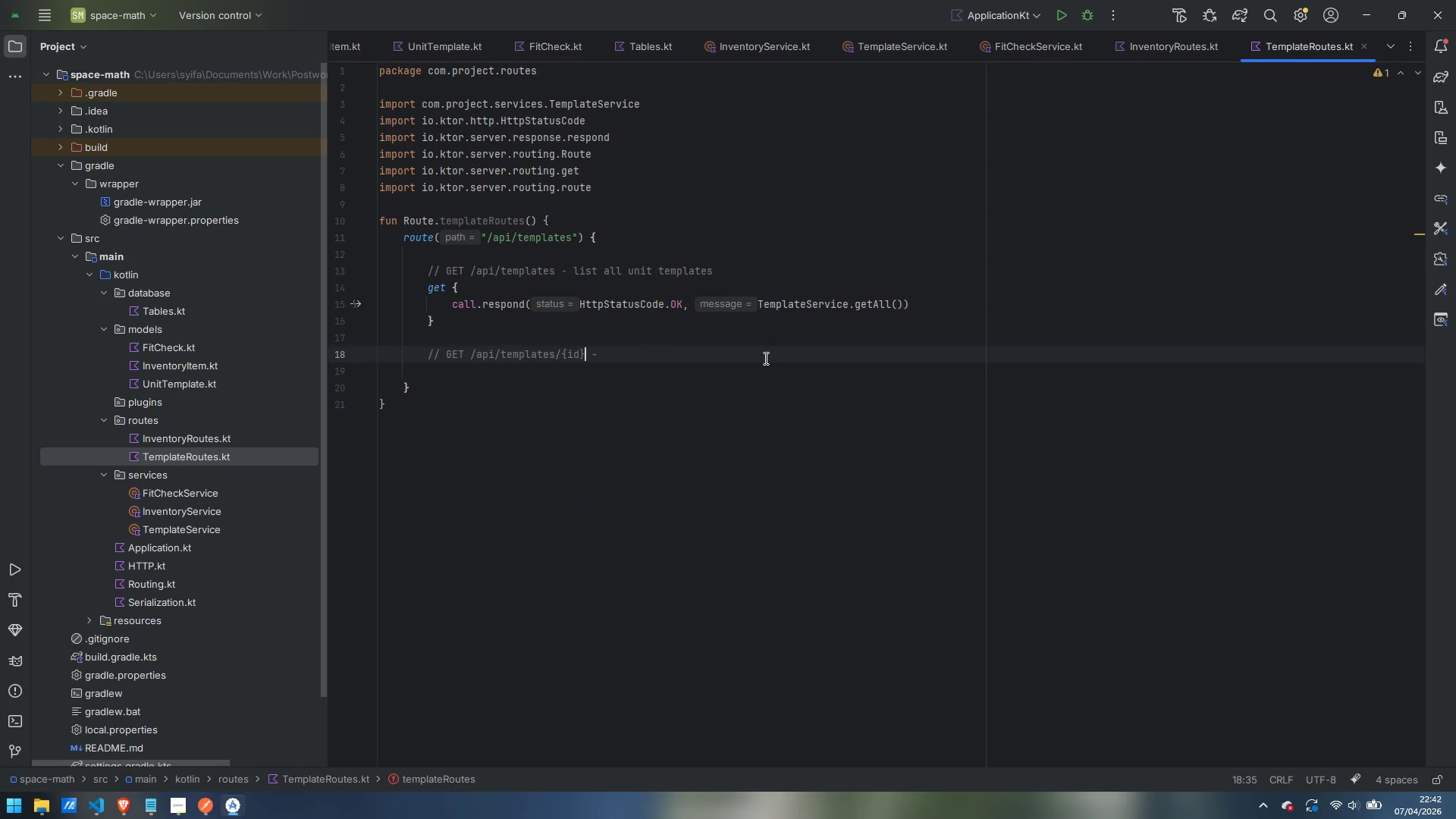 
key(ArrowRight)
 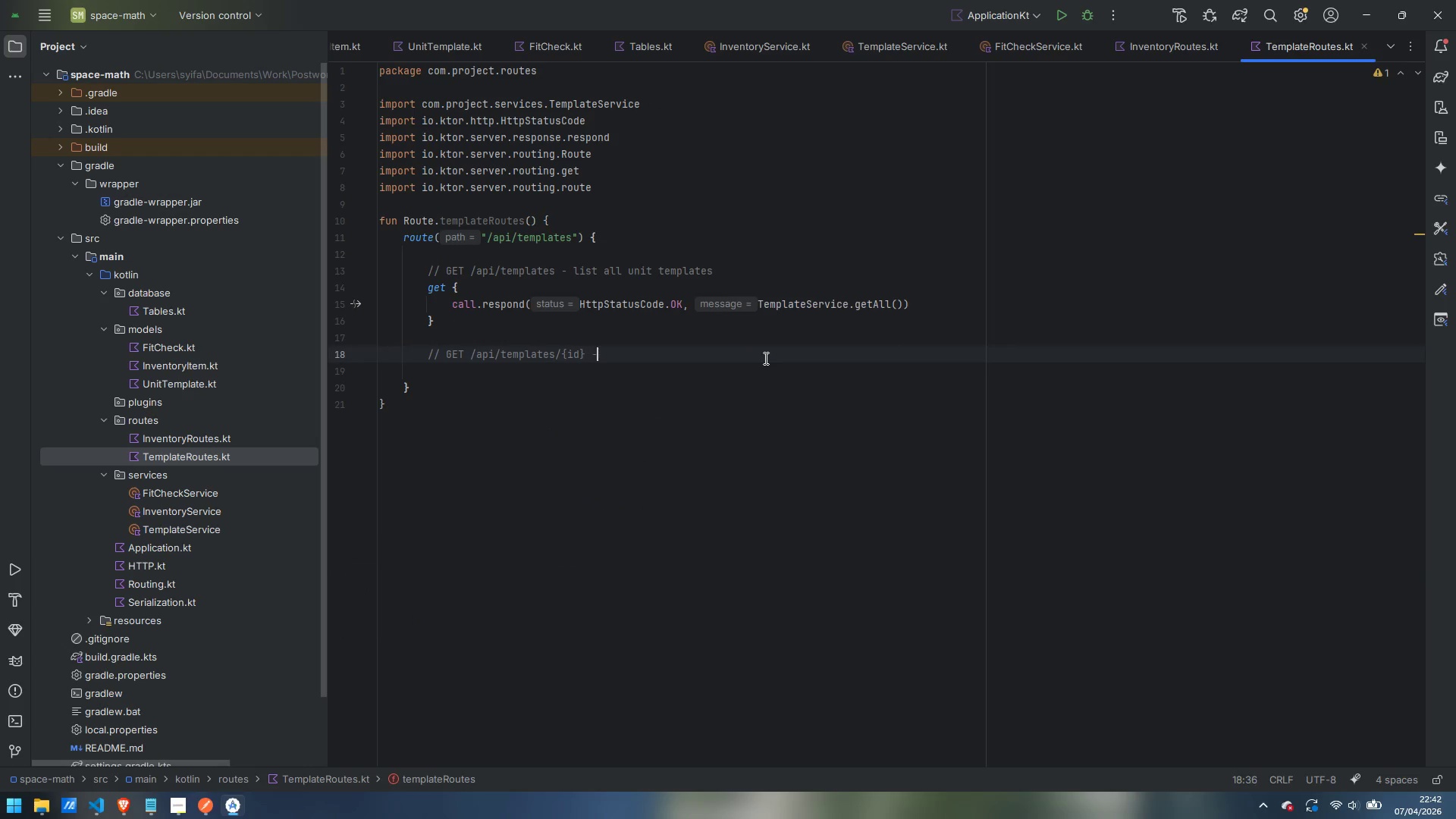 
key(ArrowRight)
 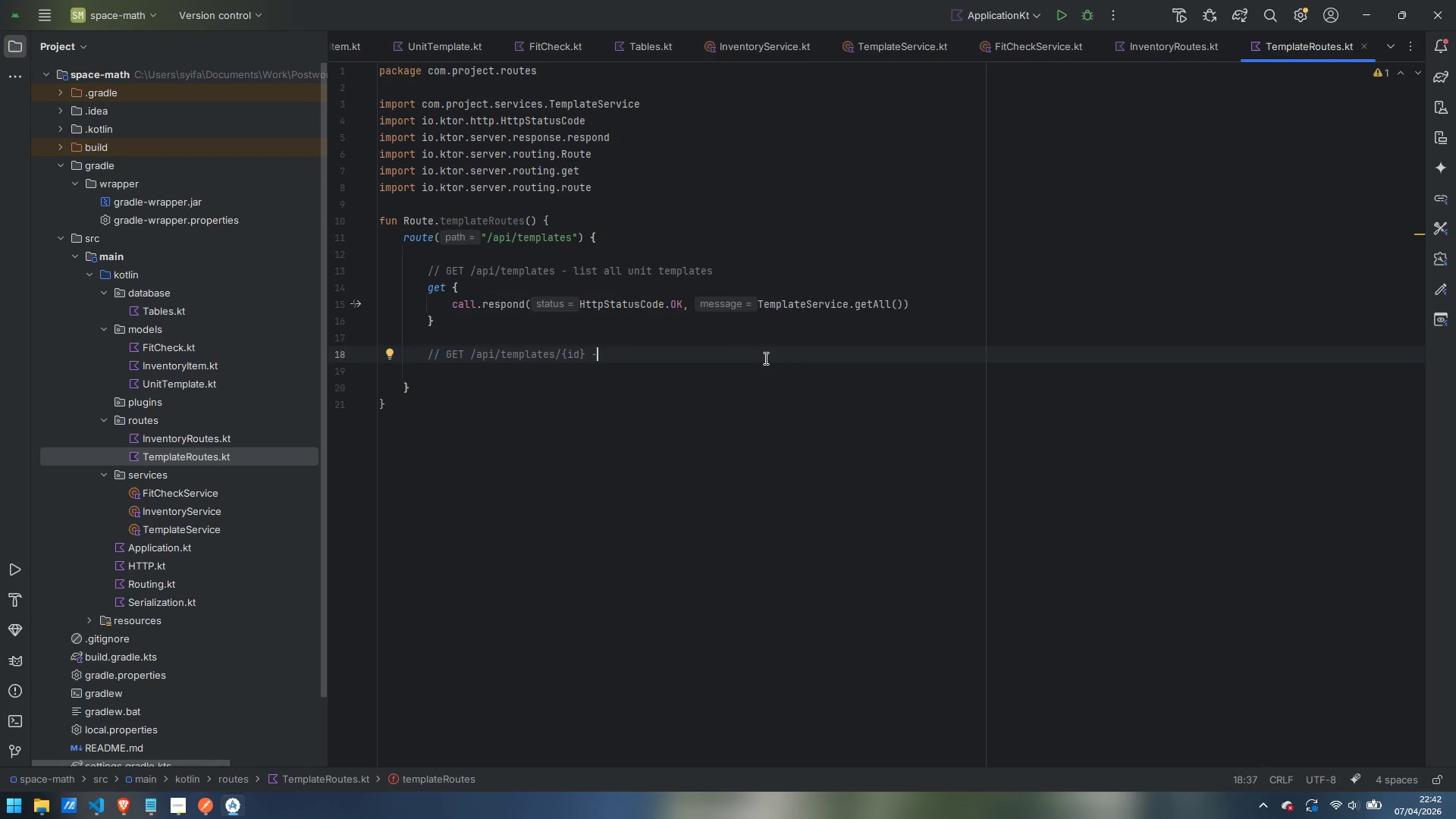 
type( get template by ID)
 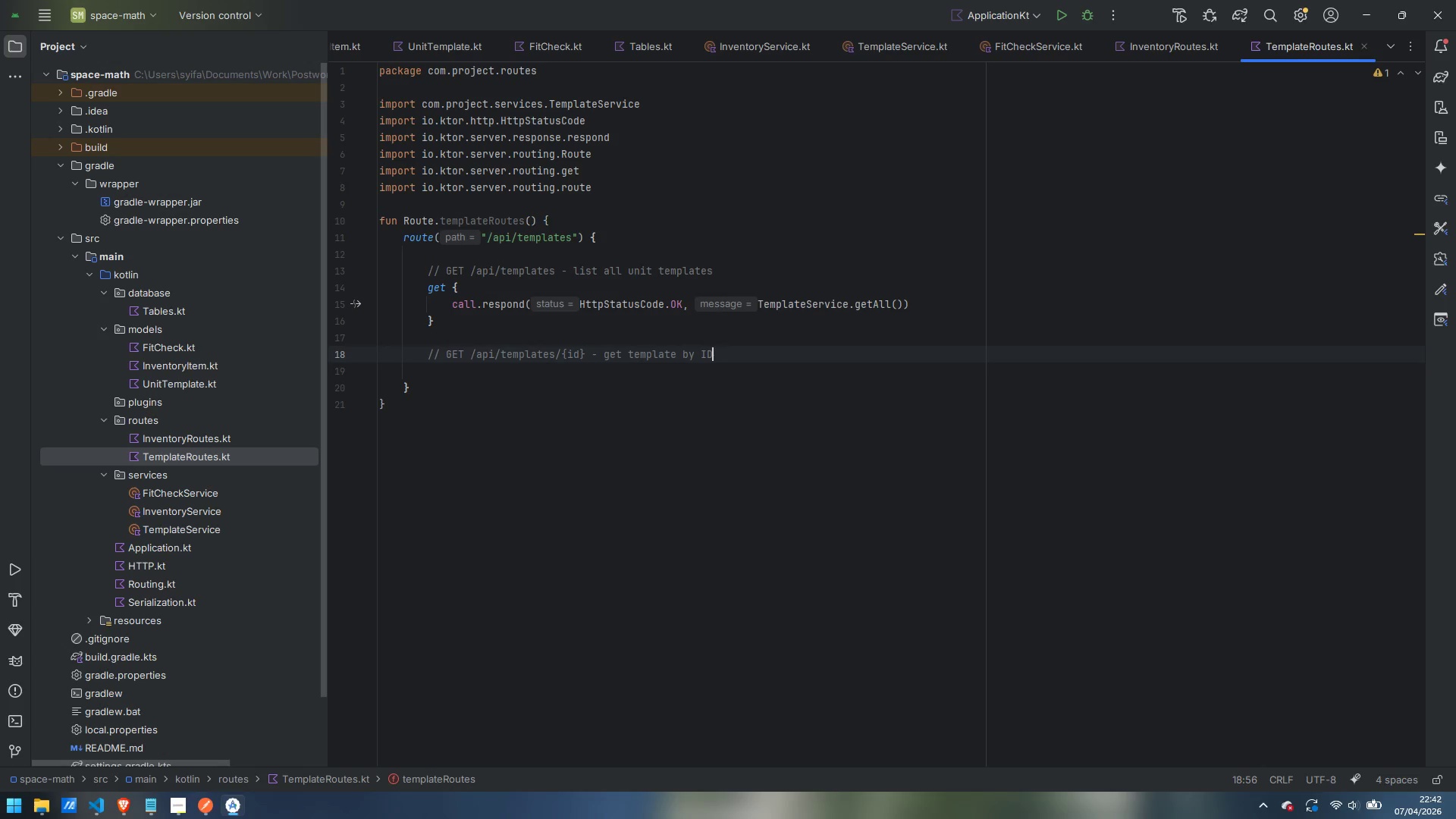 
key(Enter)
 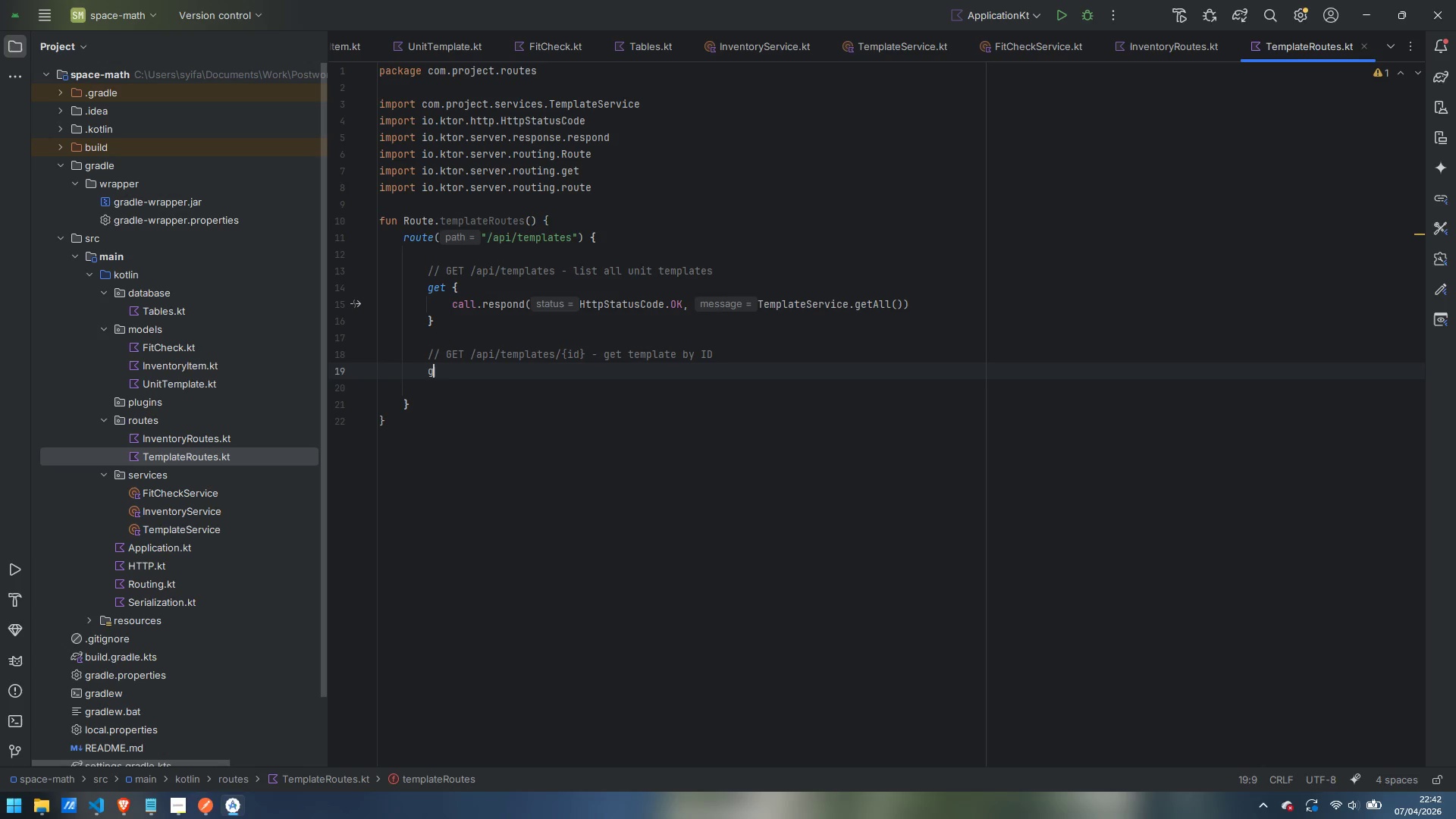 
type(get("/{})
 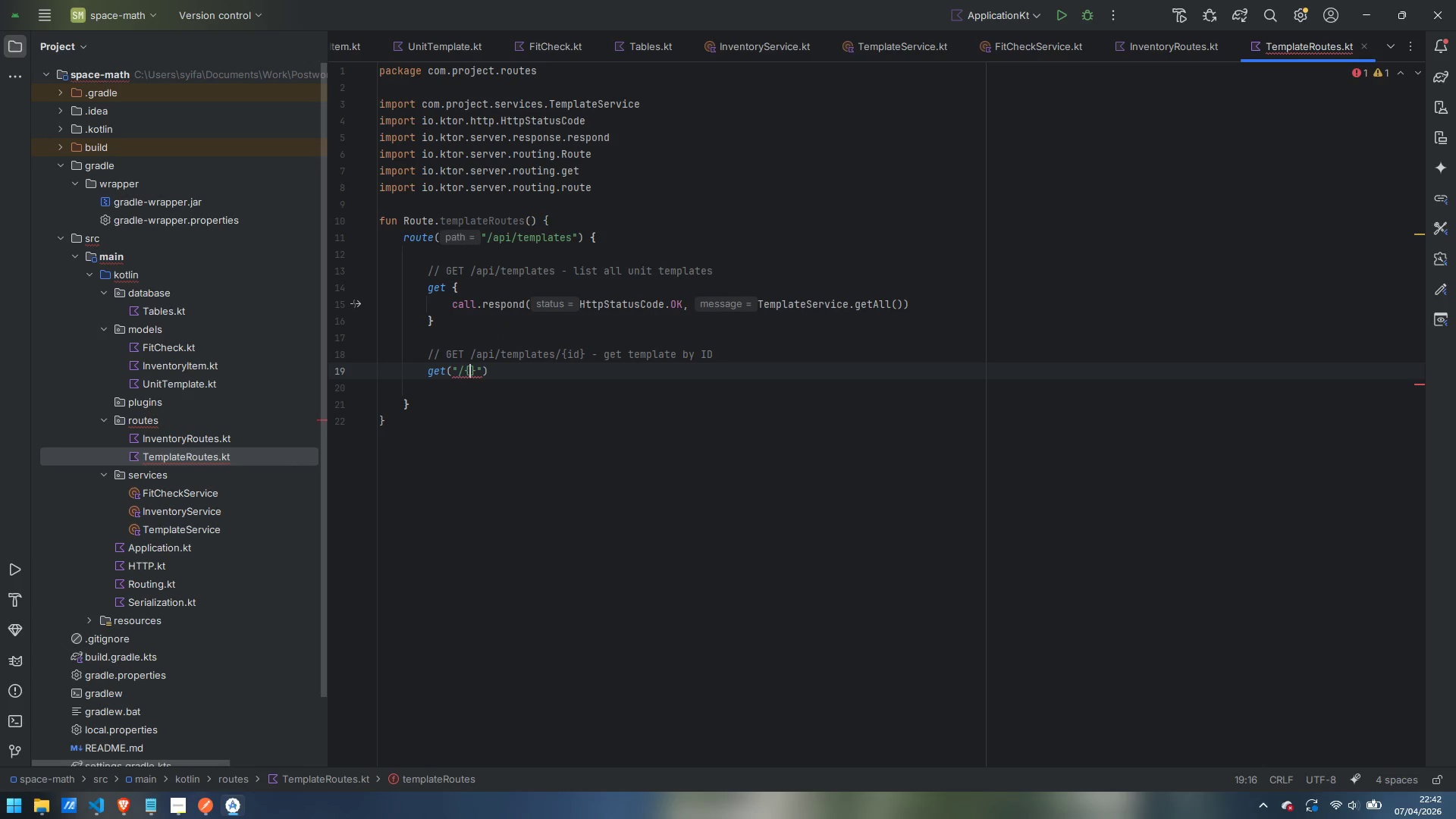 
 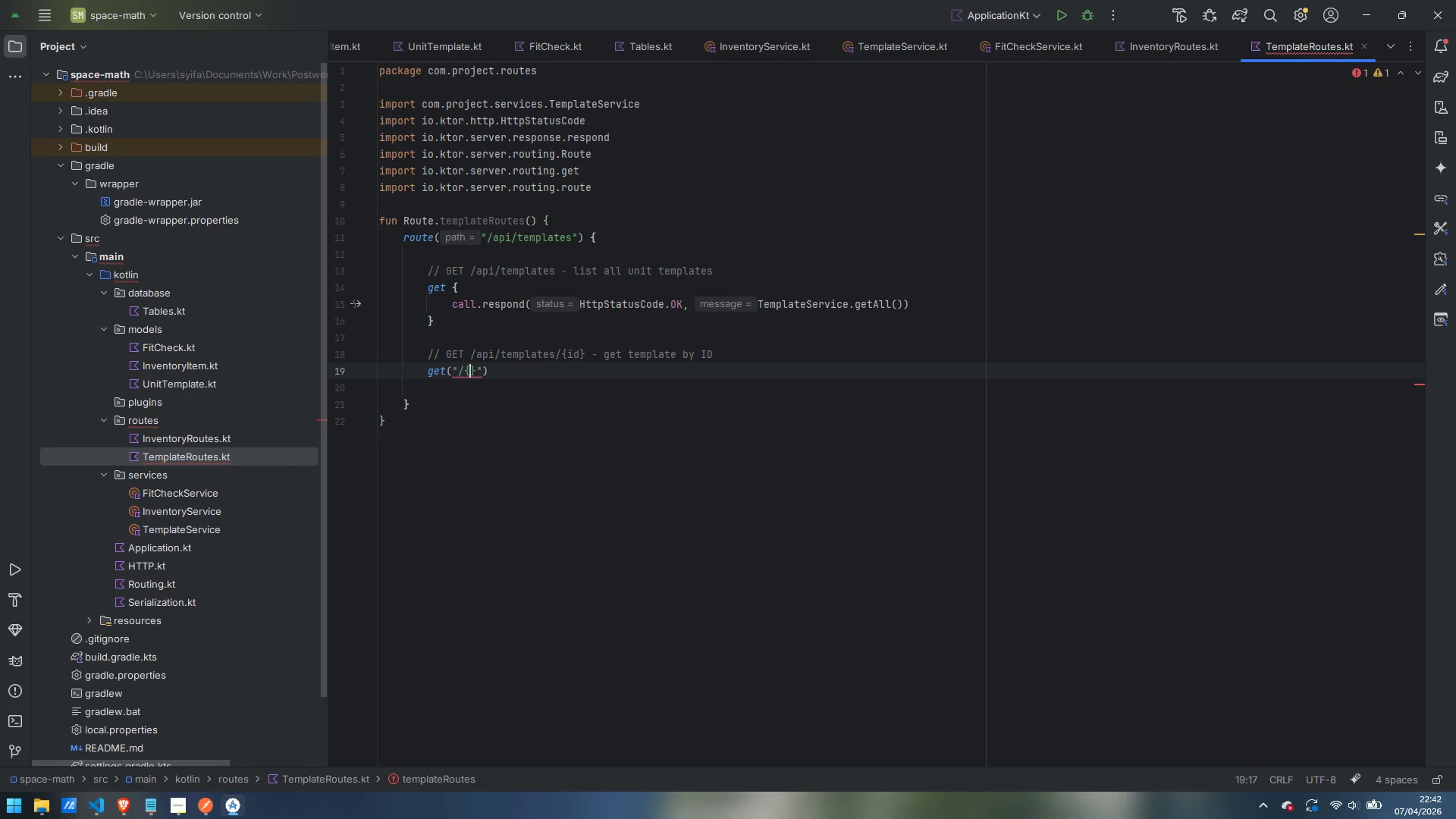 
key(ArrowLeft)
 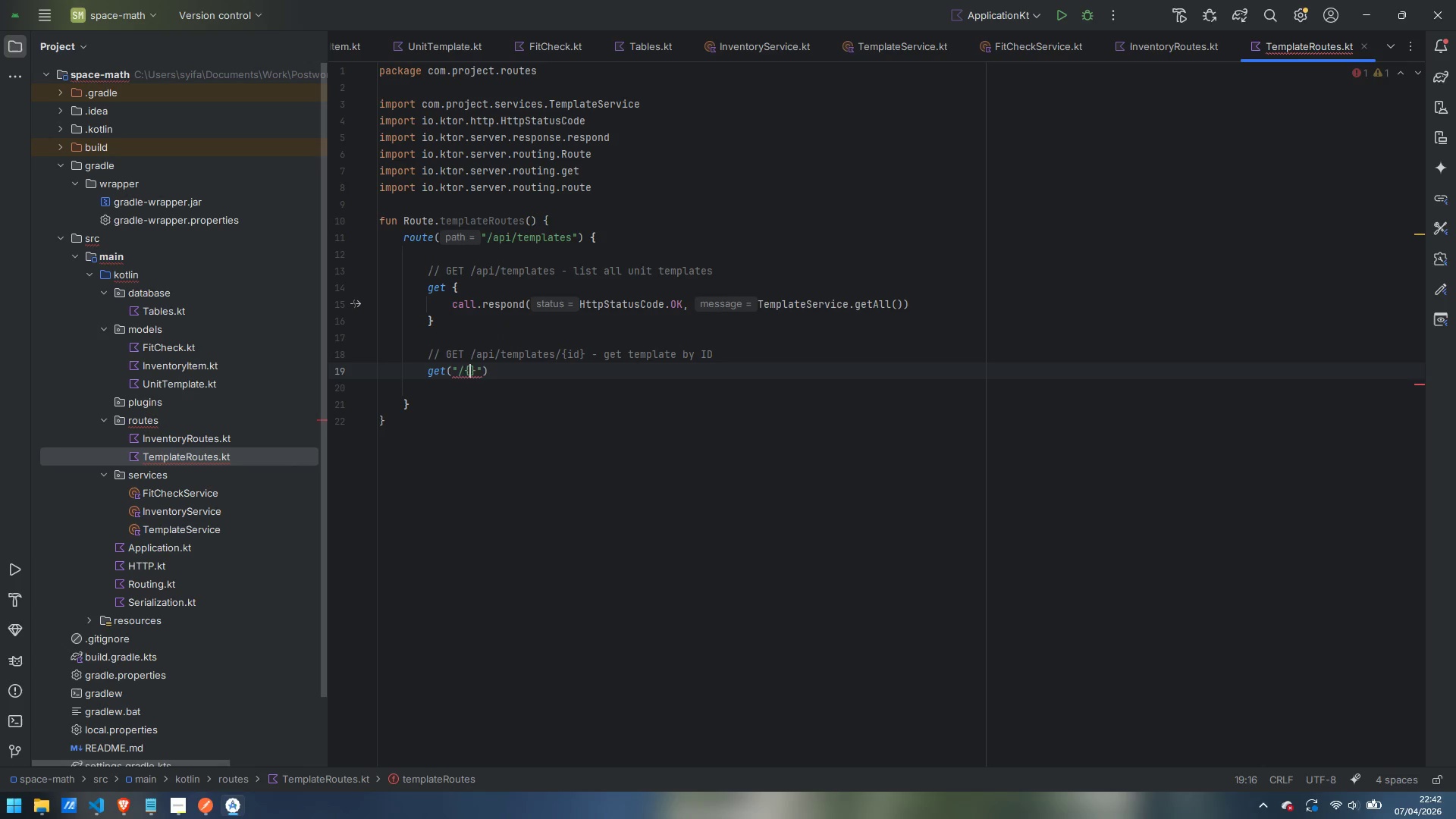 
type(id)
 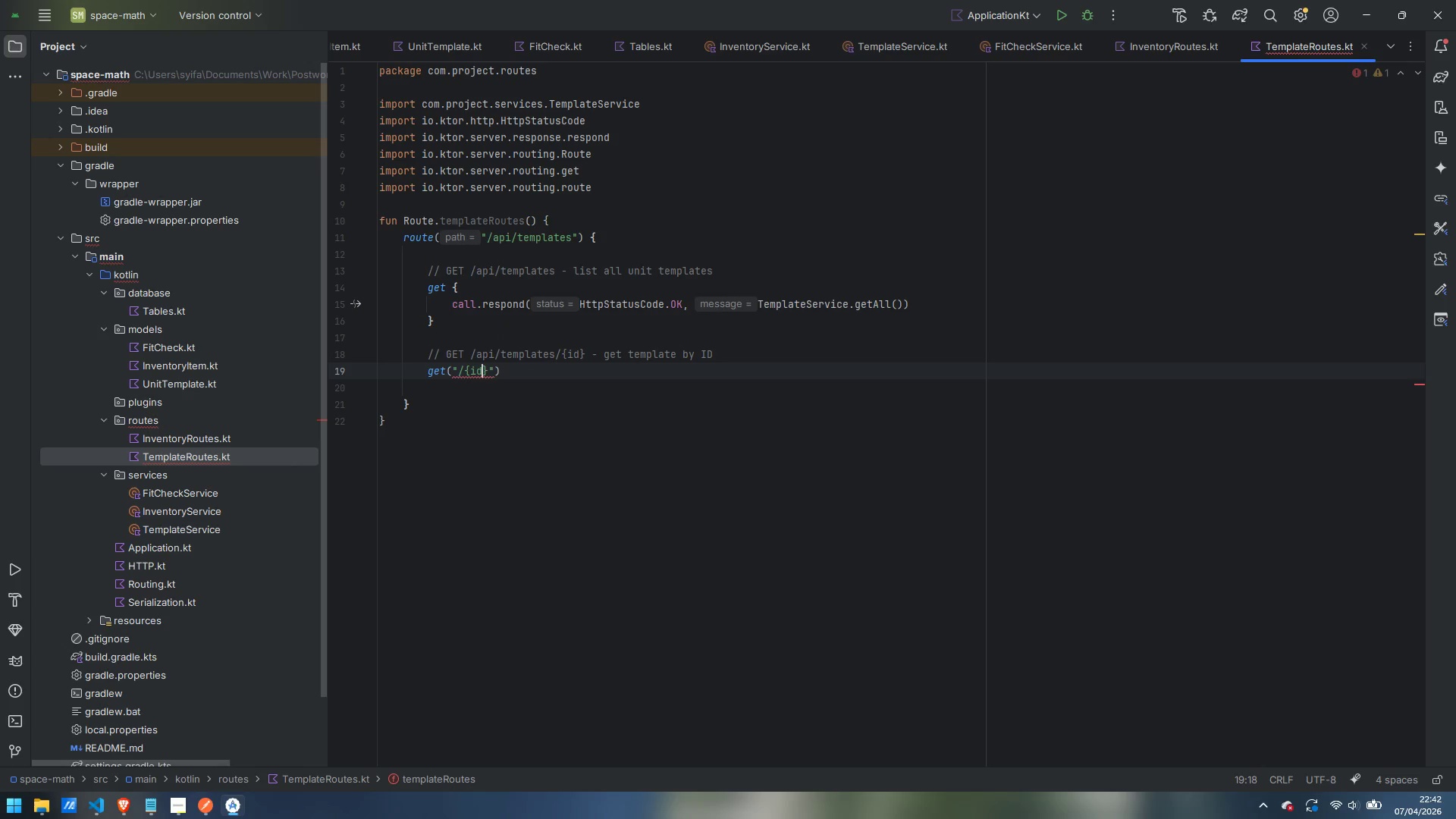 
key(ArrowRight)
 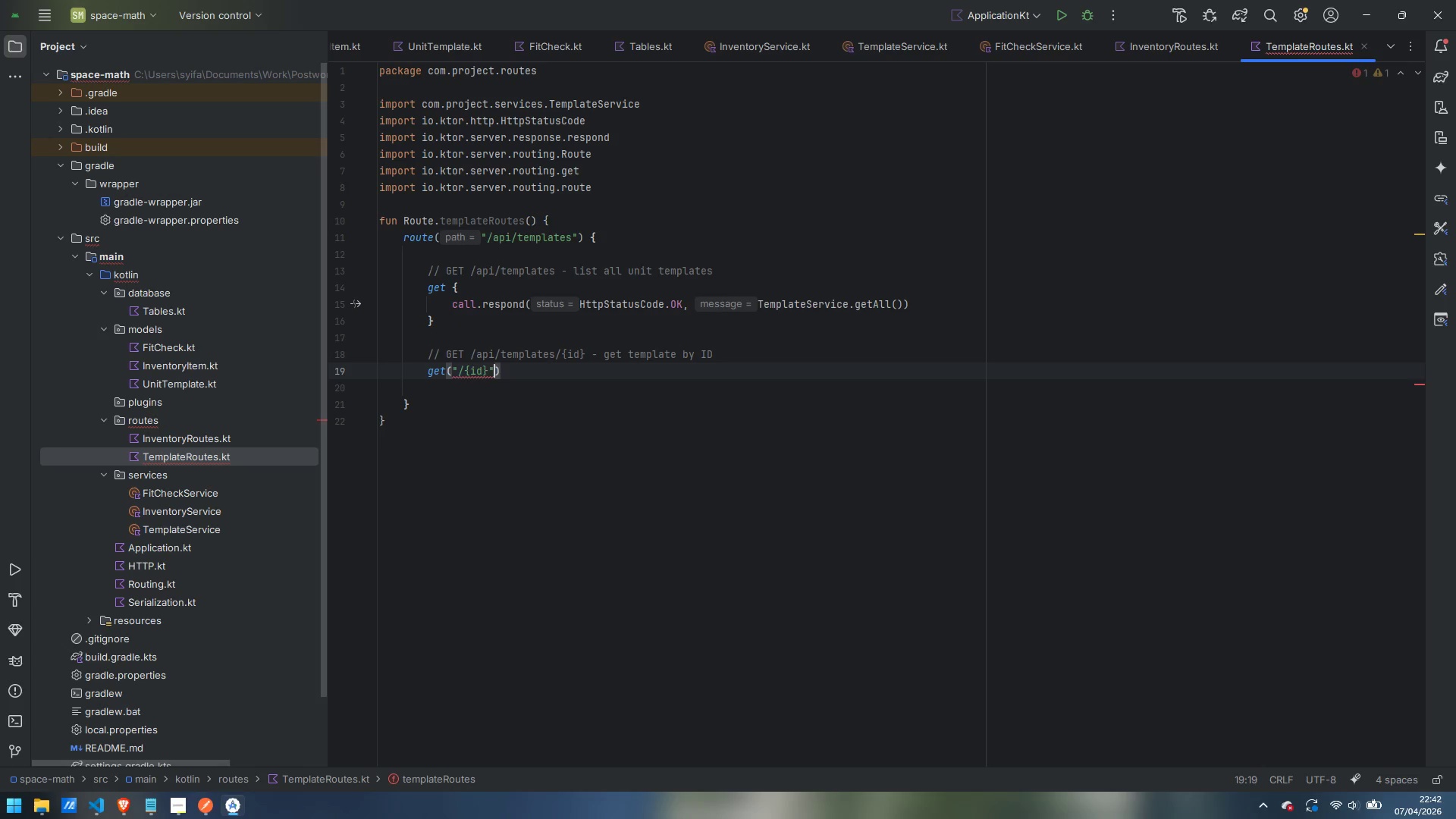 
key(ArrowRight)
 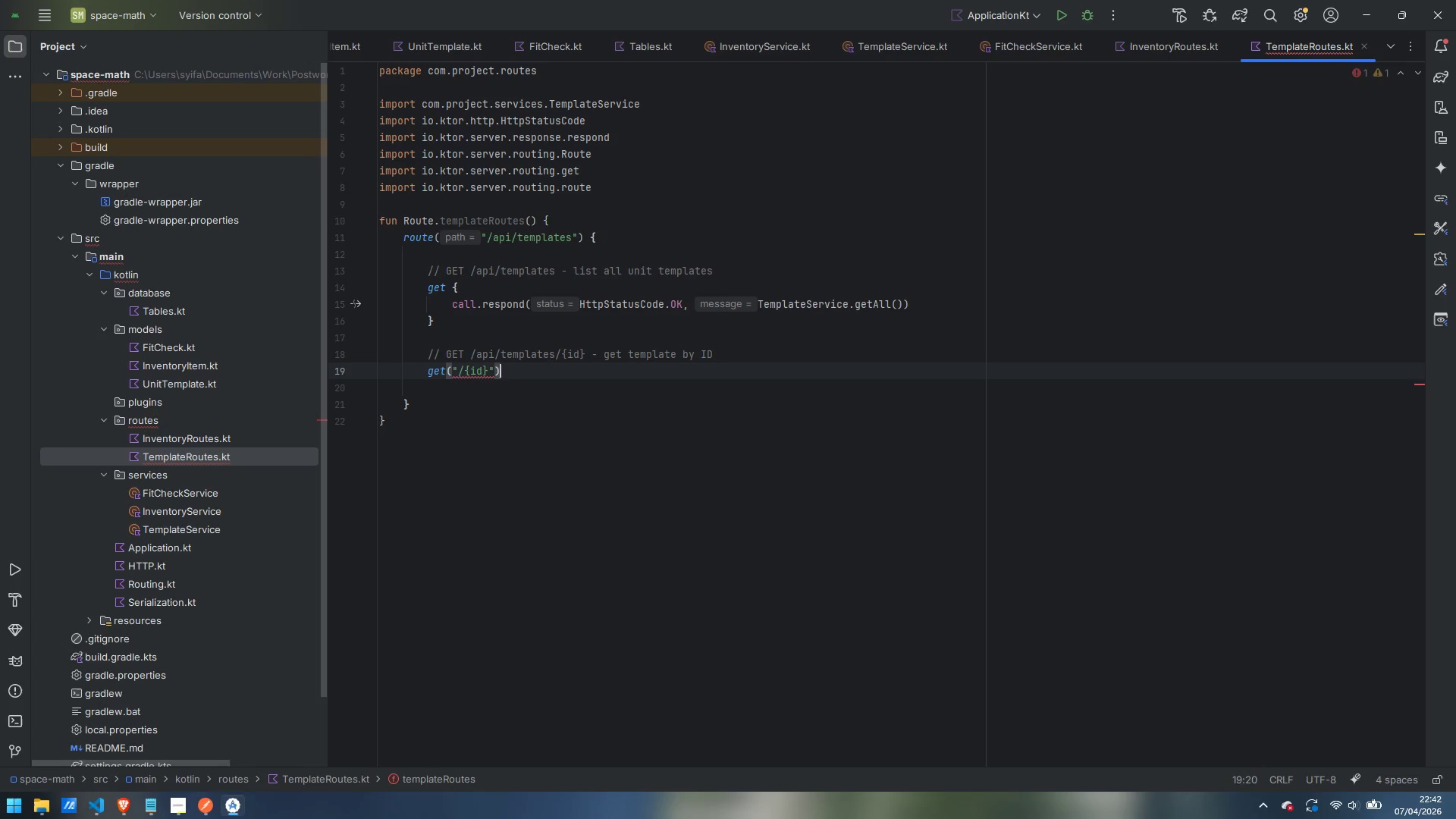 
key(ArrowRight)
 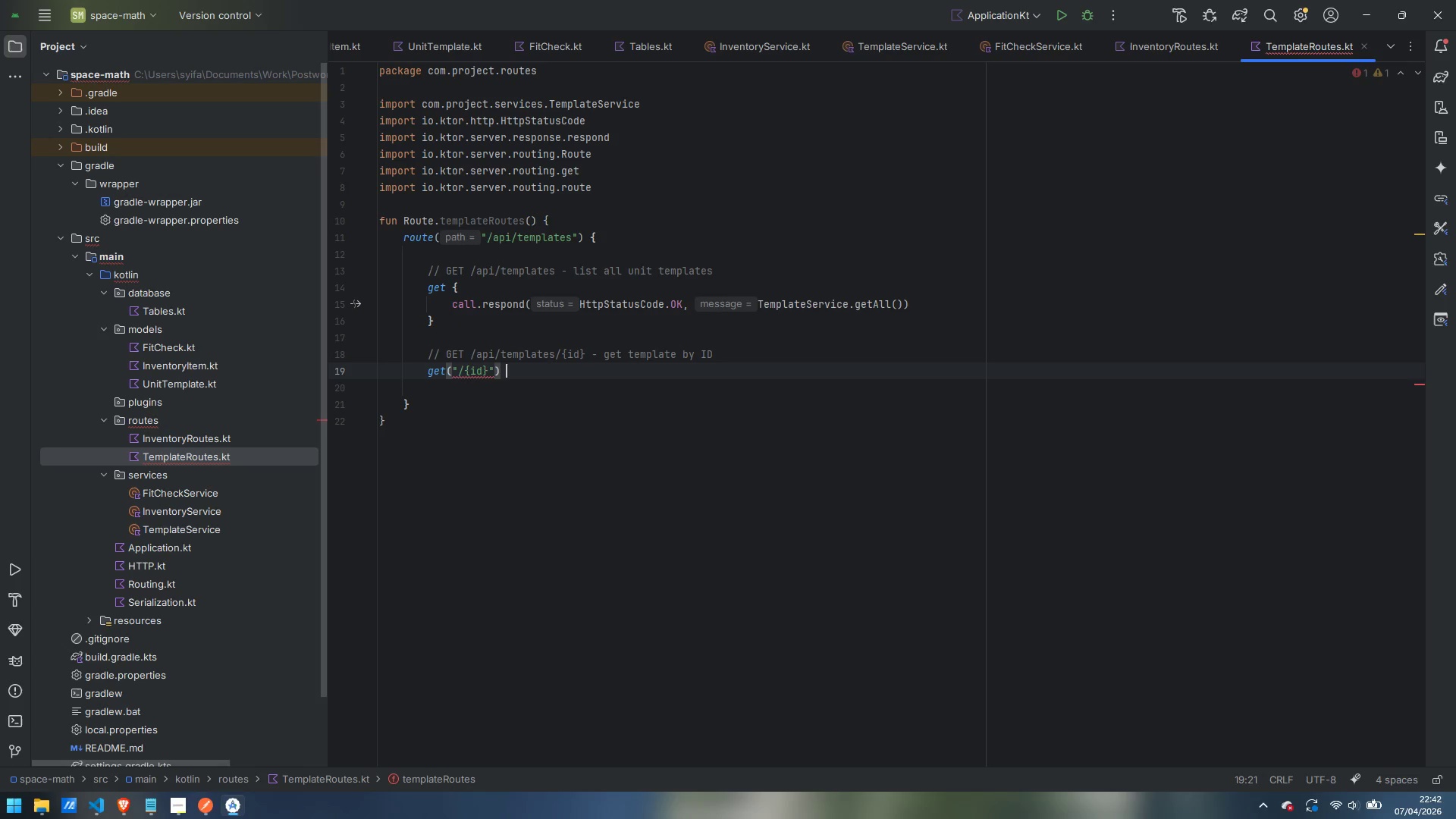 
key(Space)
 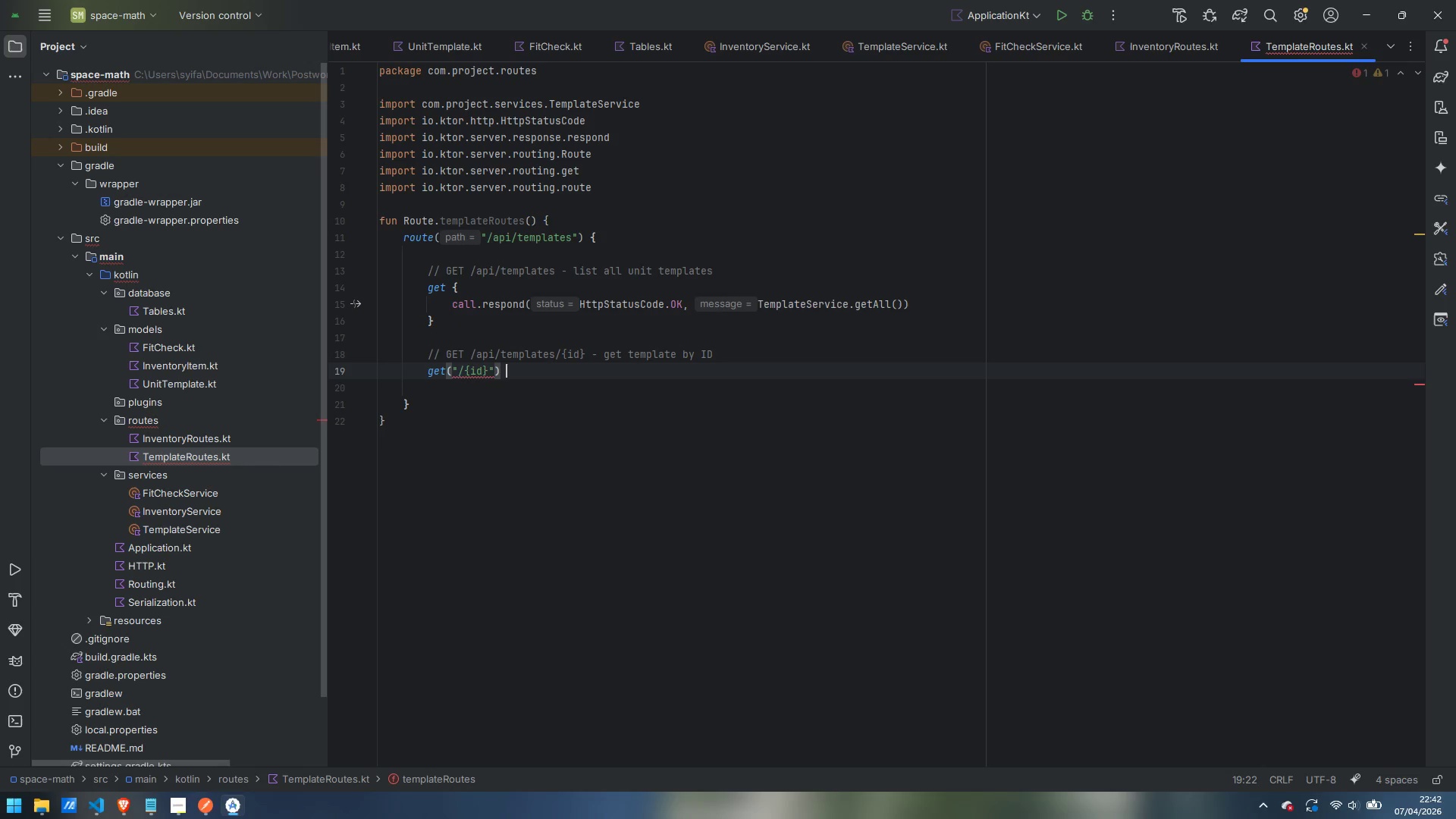 
key(Shift+BracketLeft)
 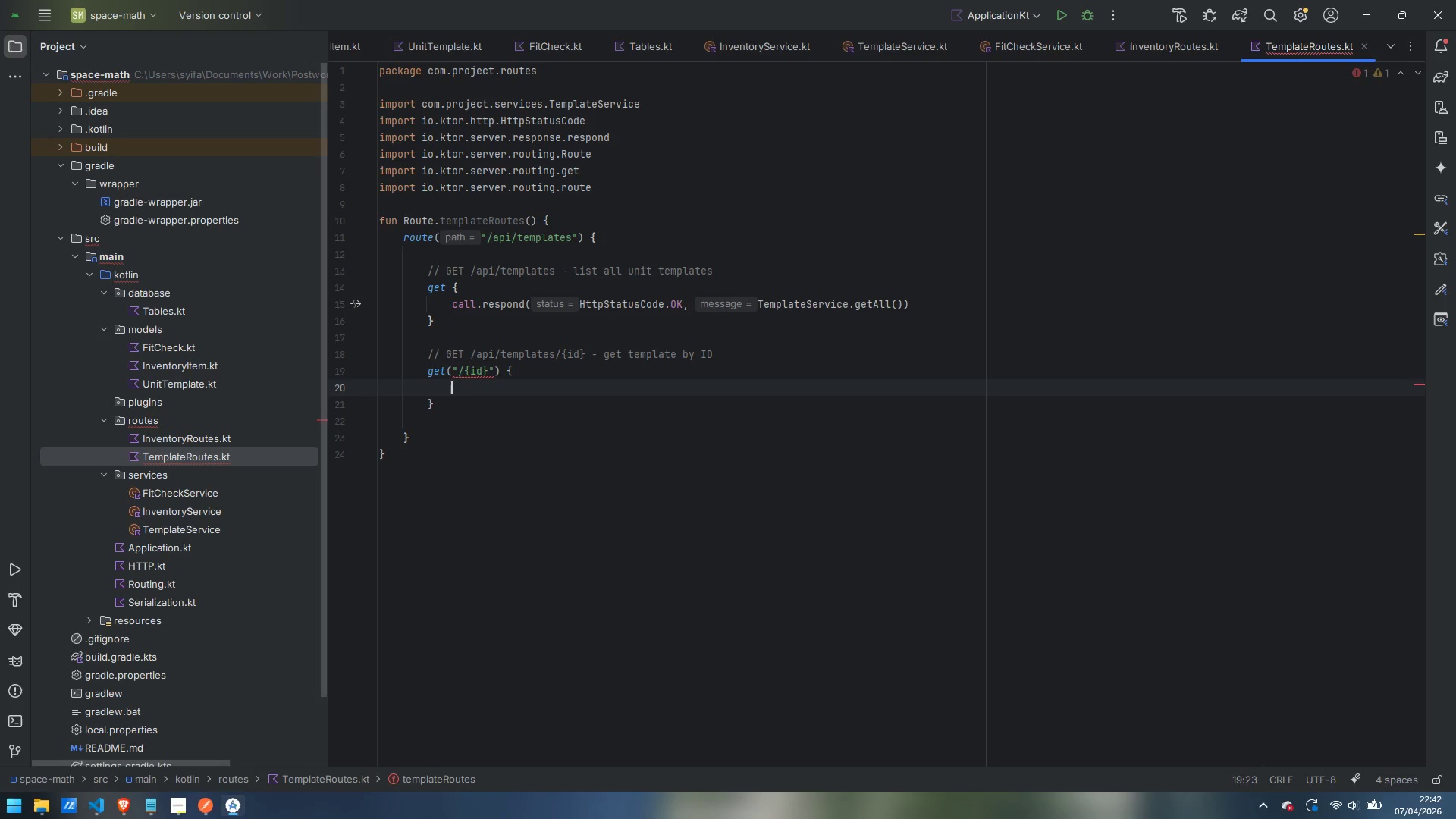 
key(Enter)
 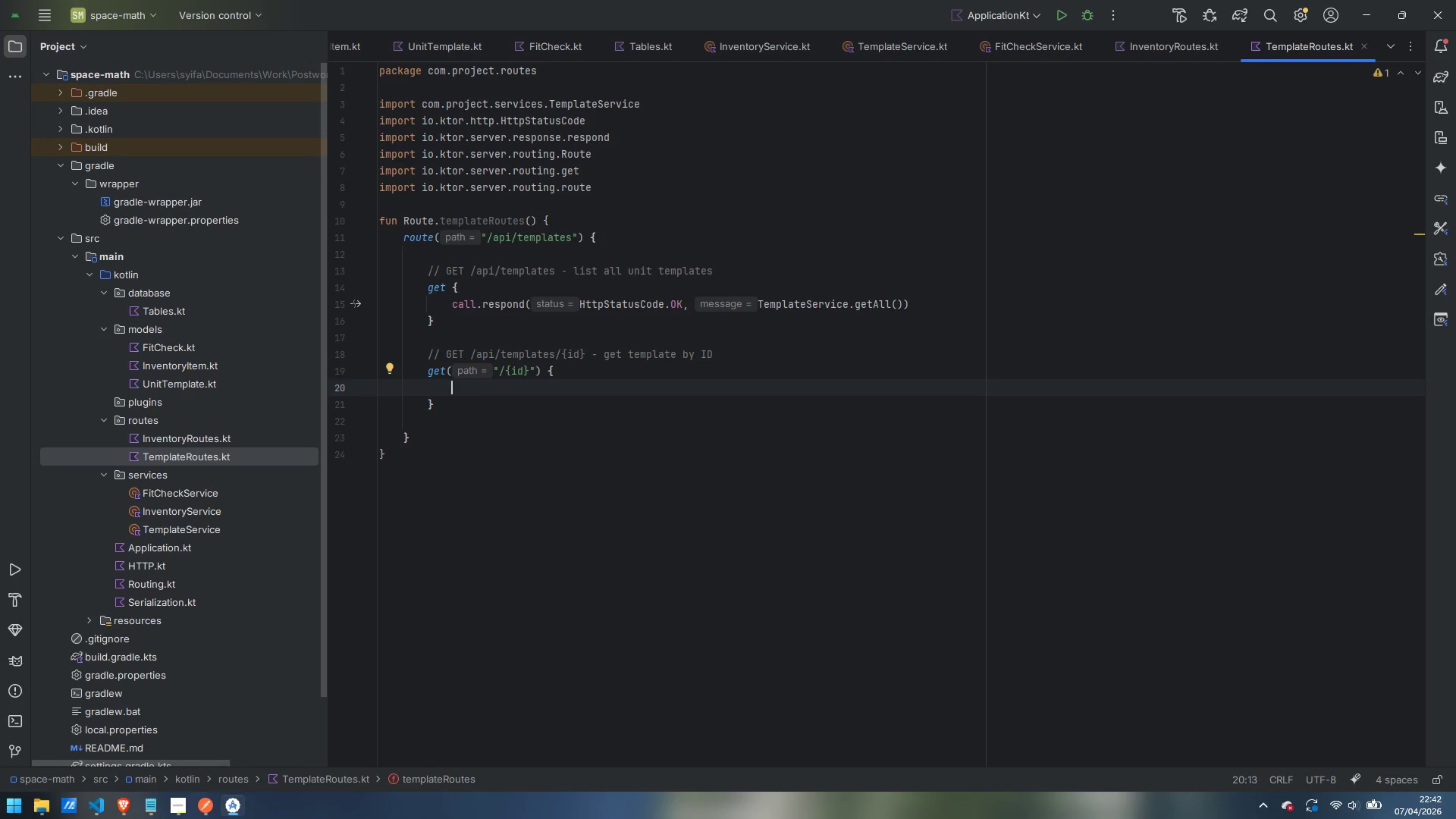 
type(val id = call.parameters["id)
 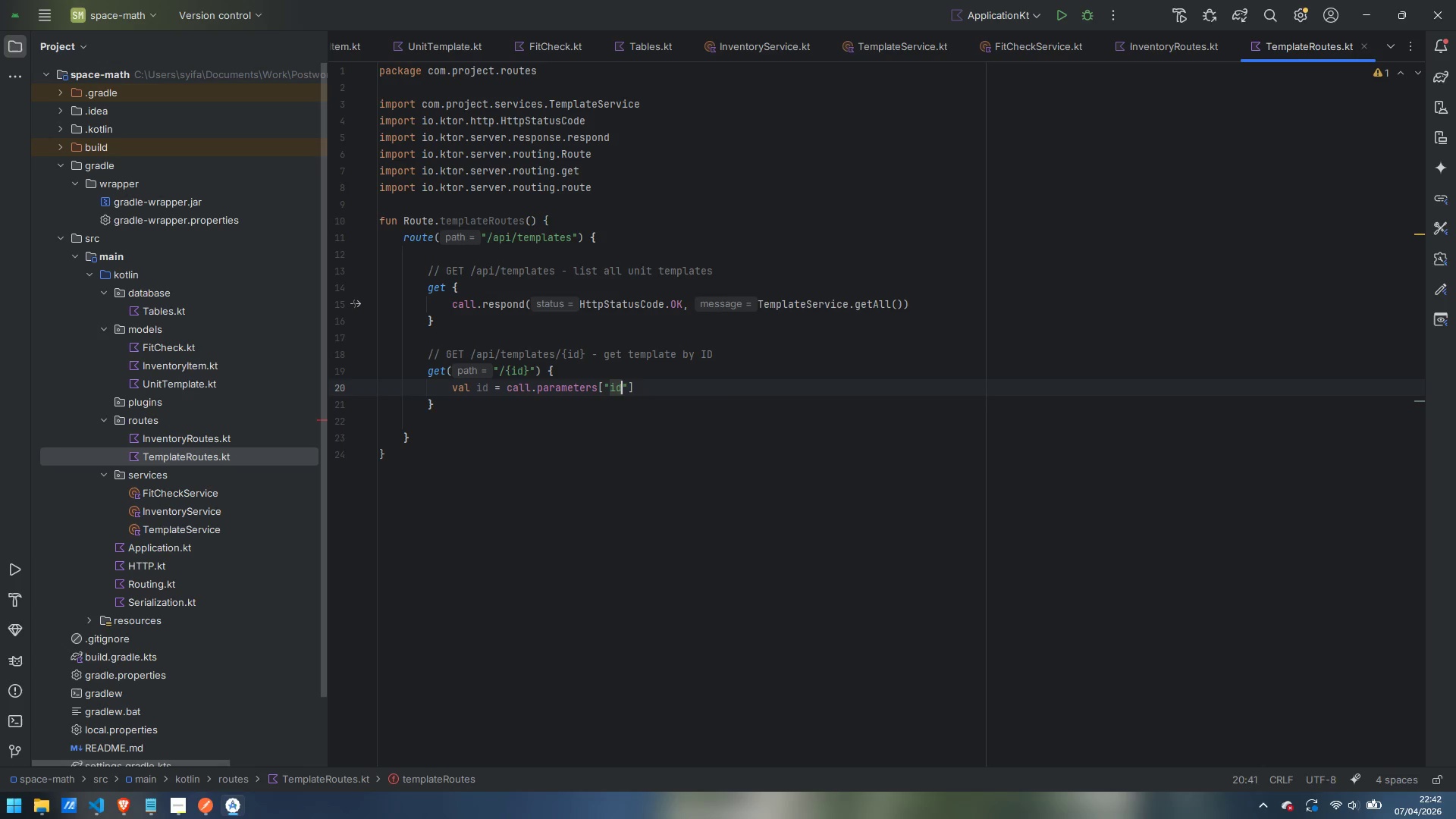 
key(ArrowRight)
 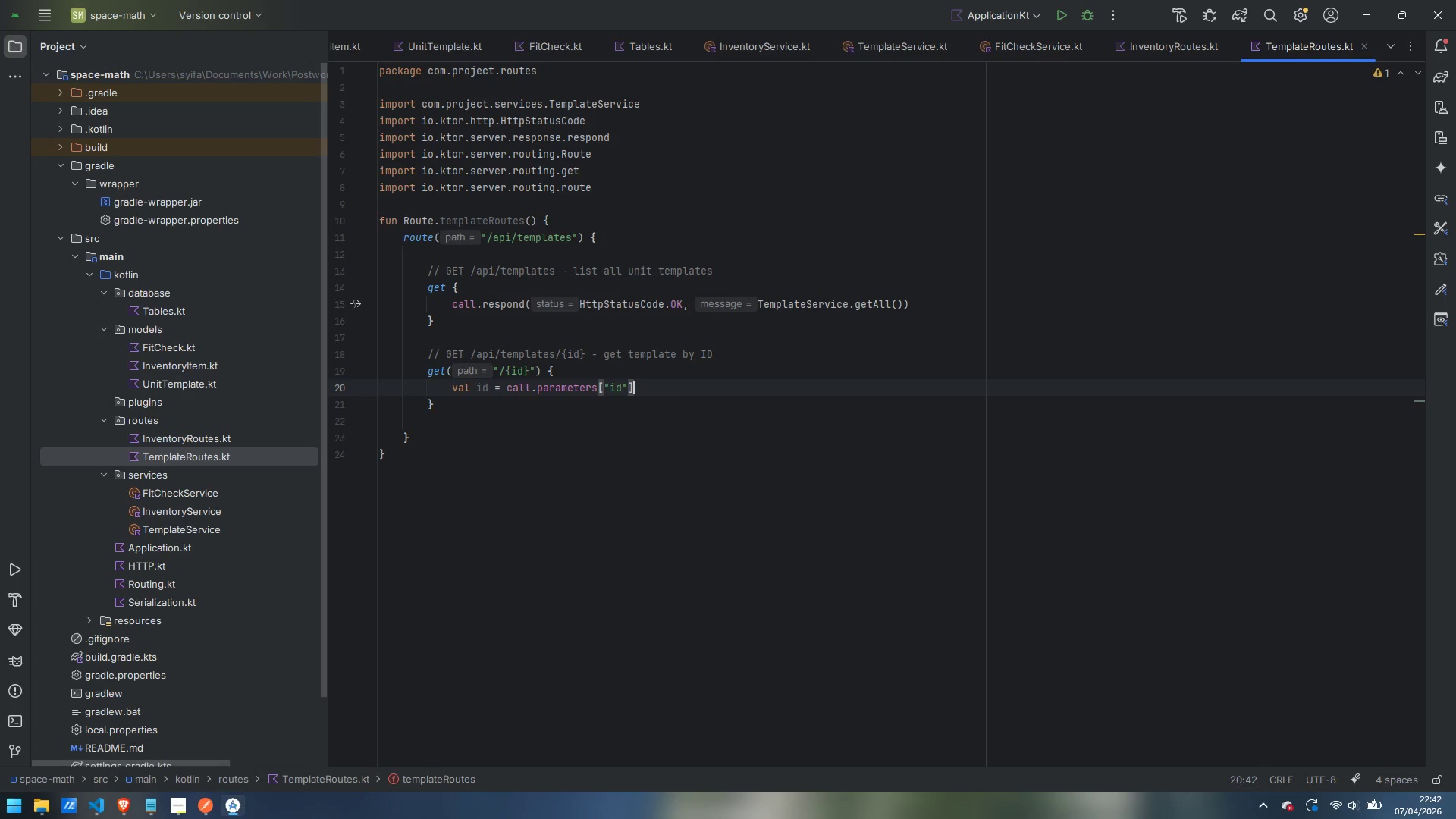 
key(ArrowRight)
 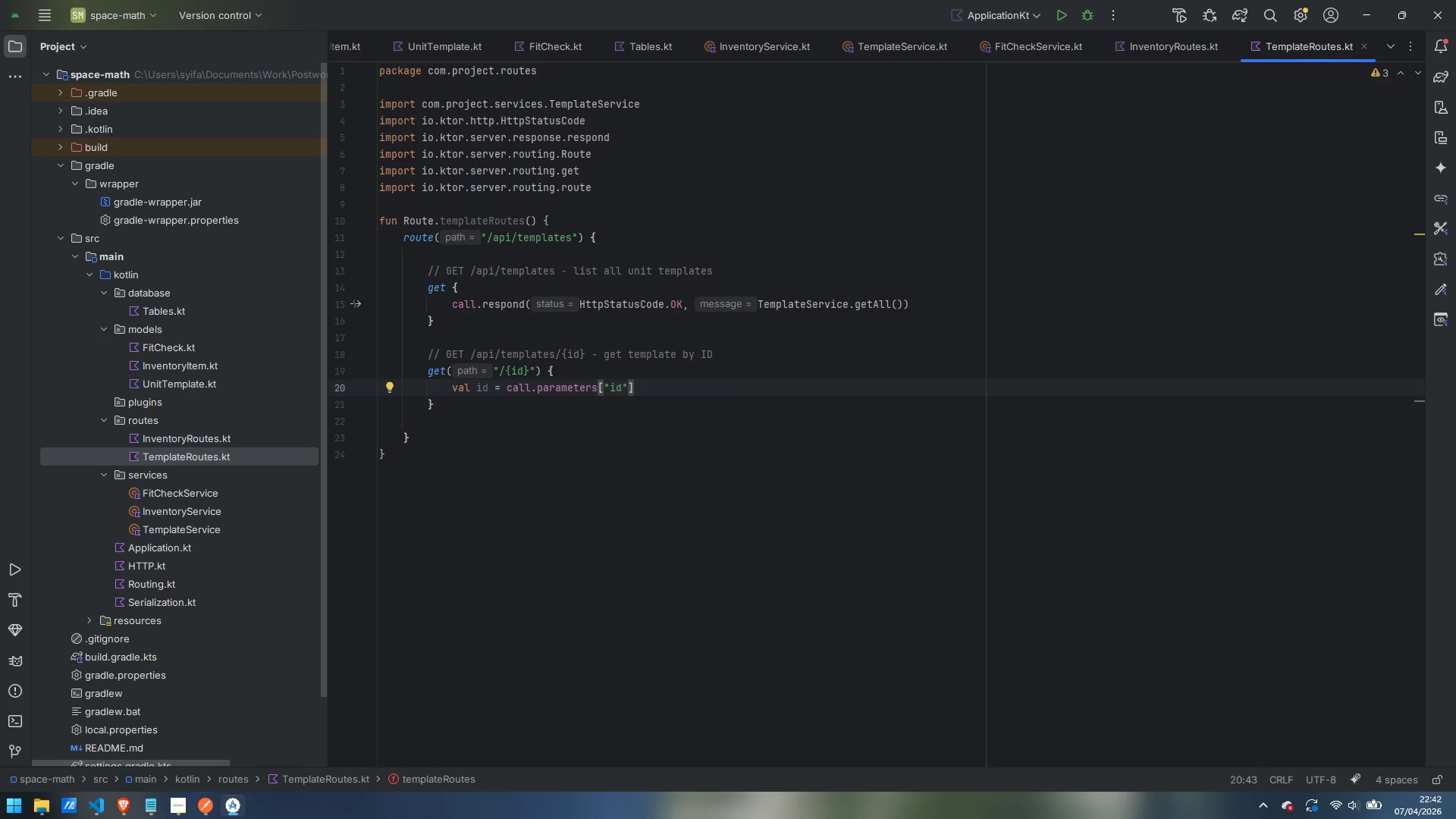 
type(?.toIntOrNull)
 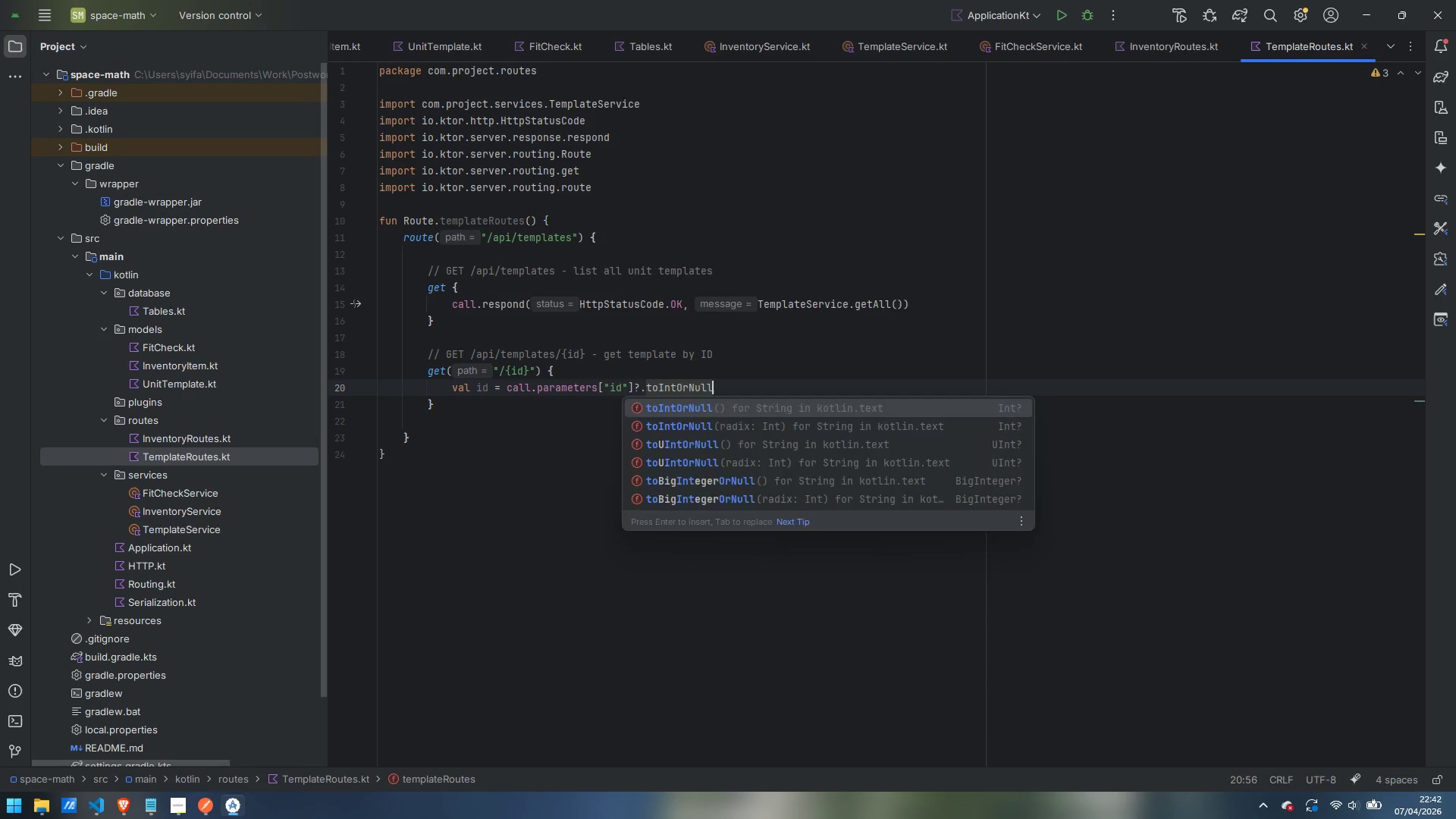 
key(Enter)
 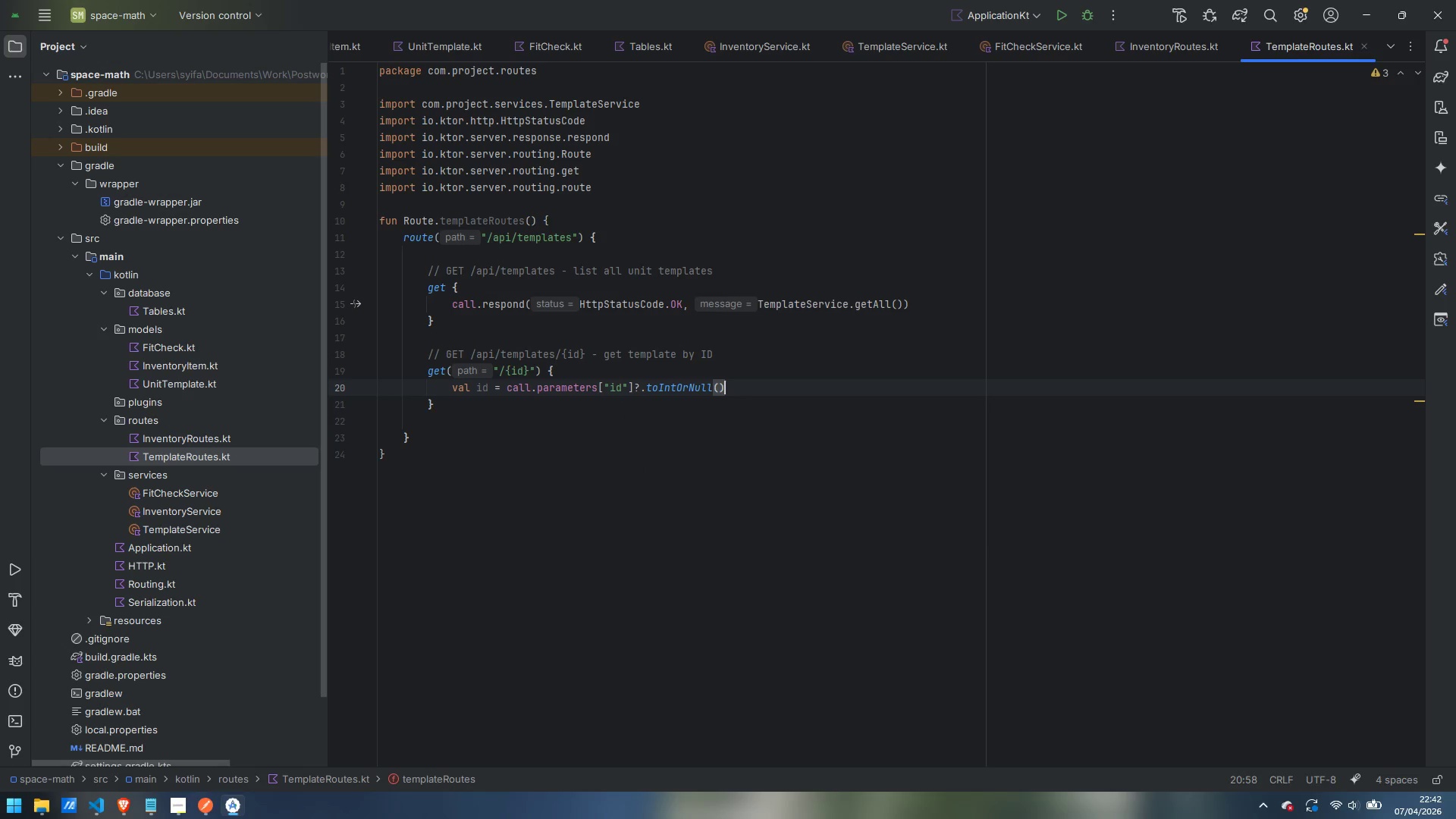 
key(Enter)
 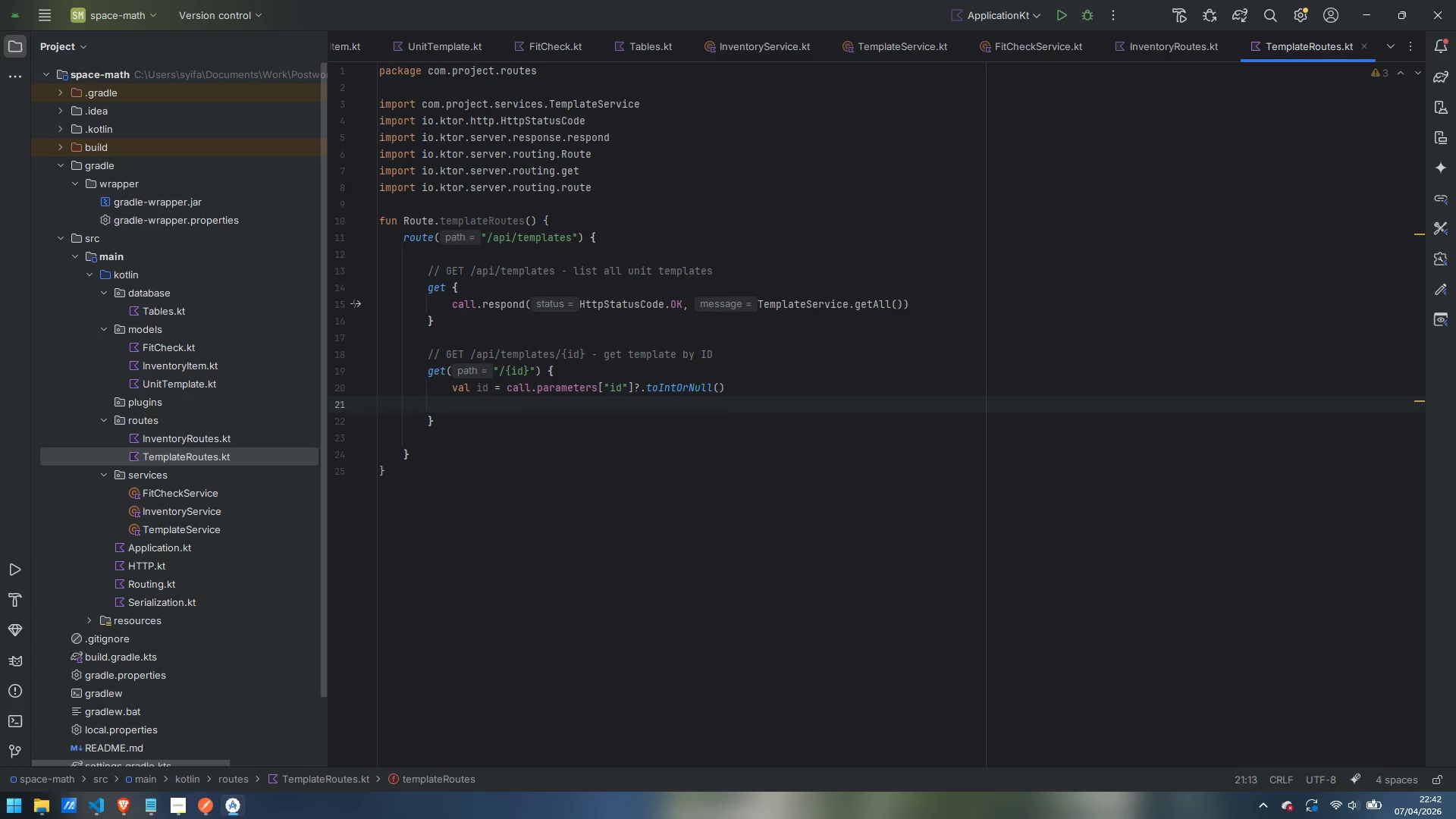 
key(Tab)
type(?: return@get call.respond)
 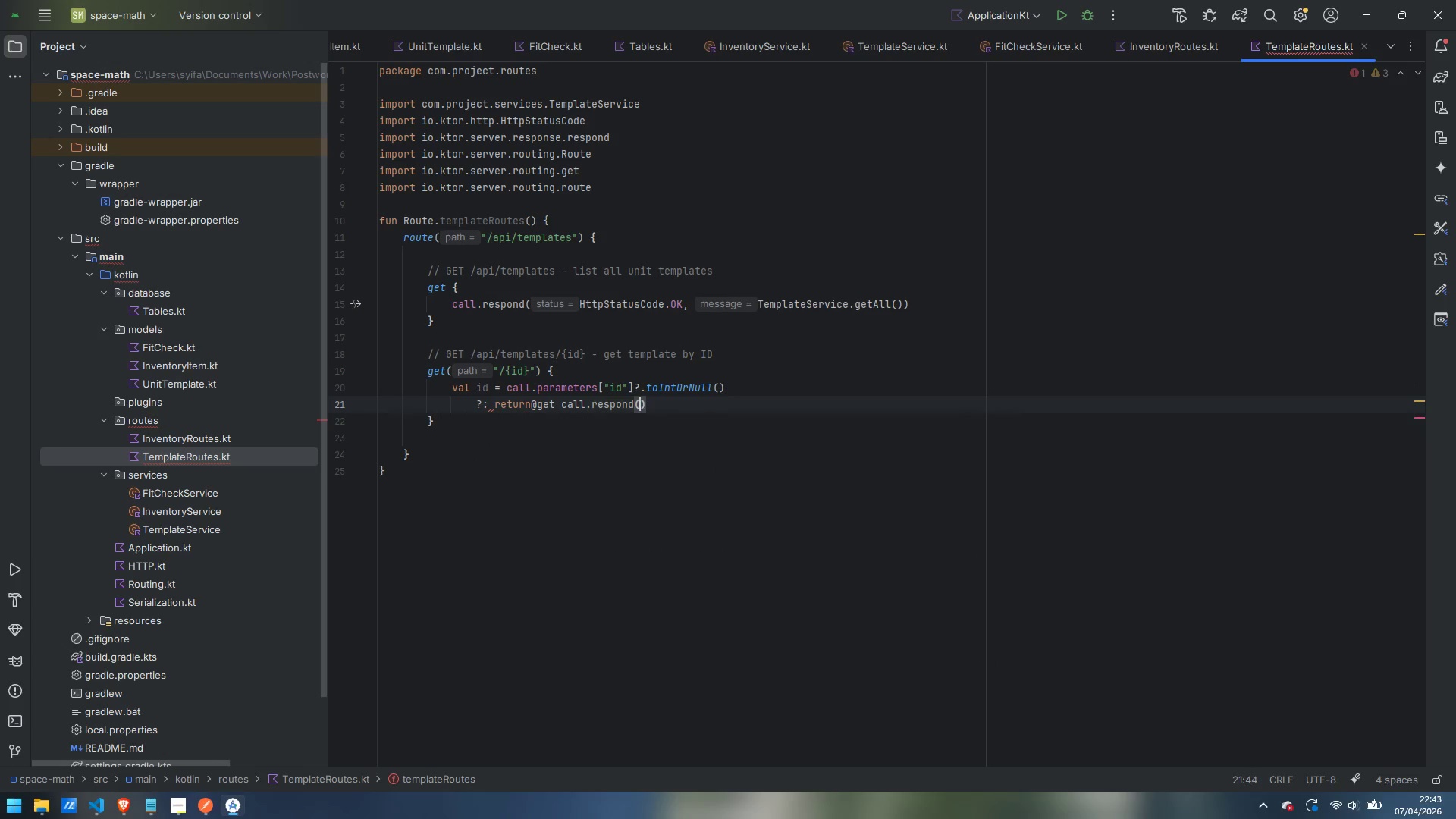 
 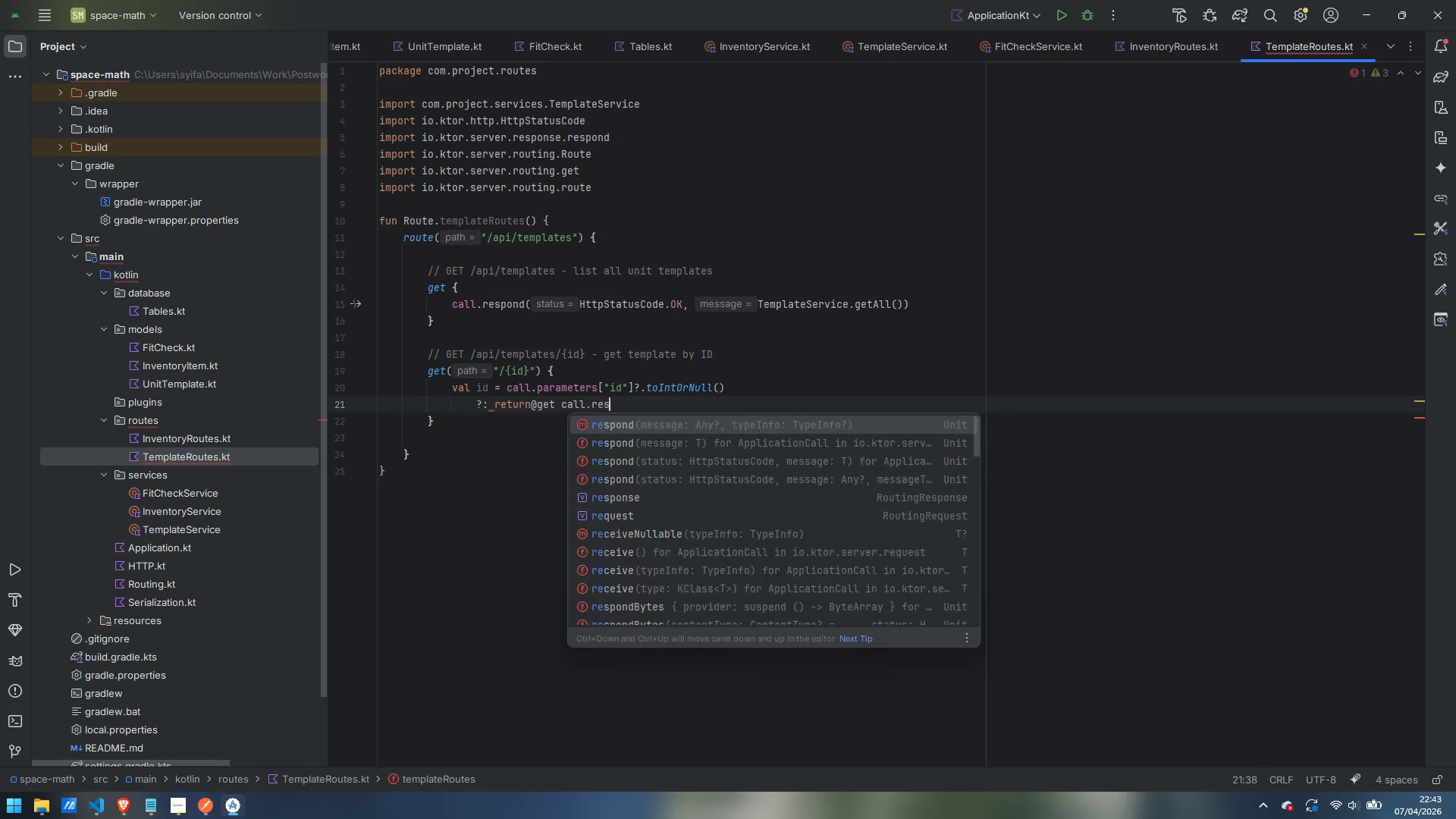 
key(Enter)
 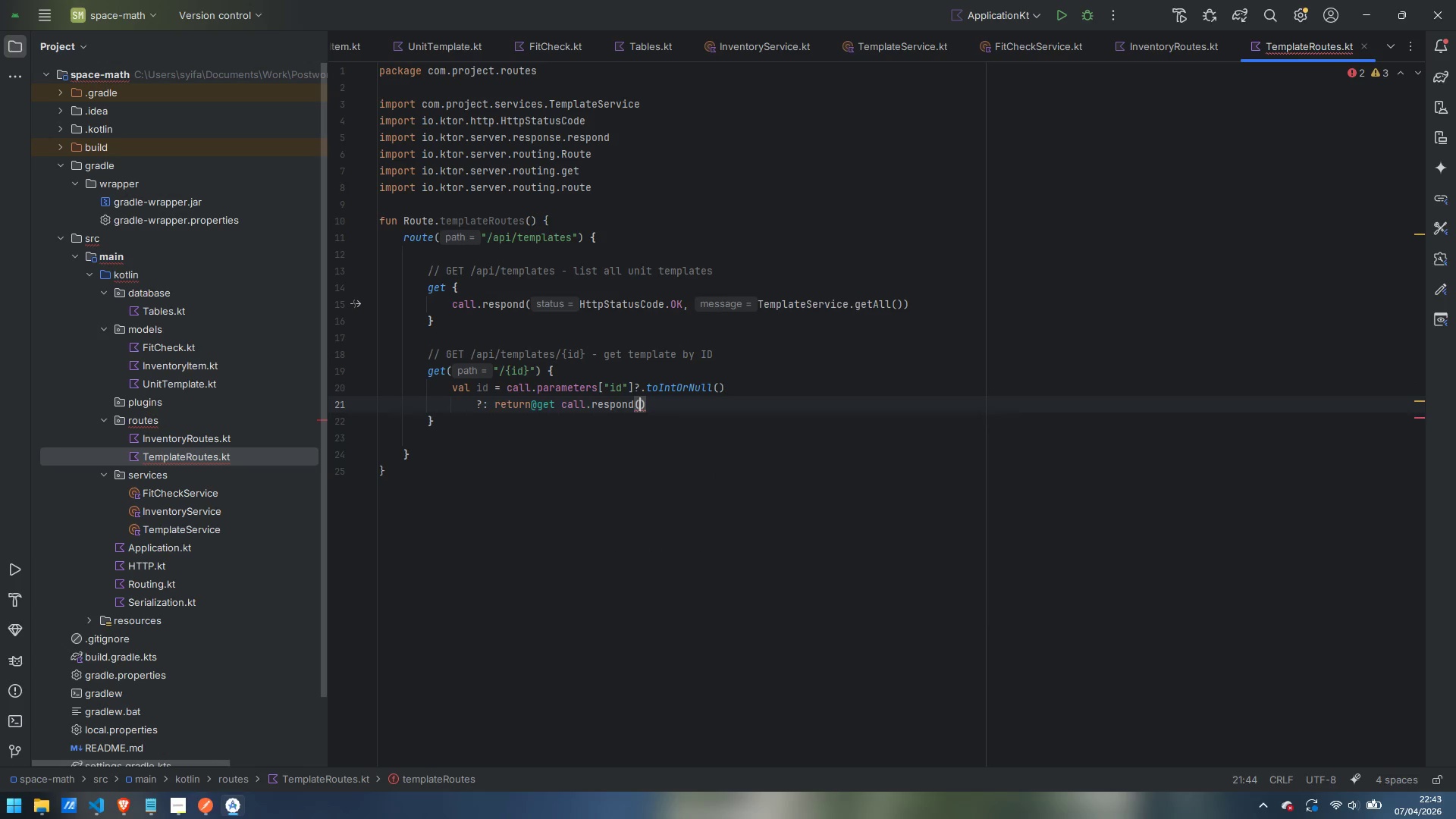 
key(Enter)
 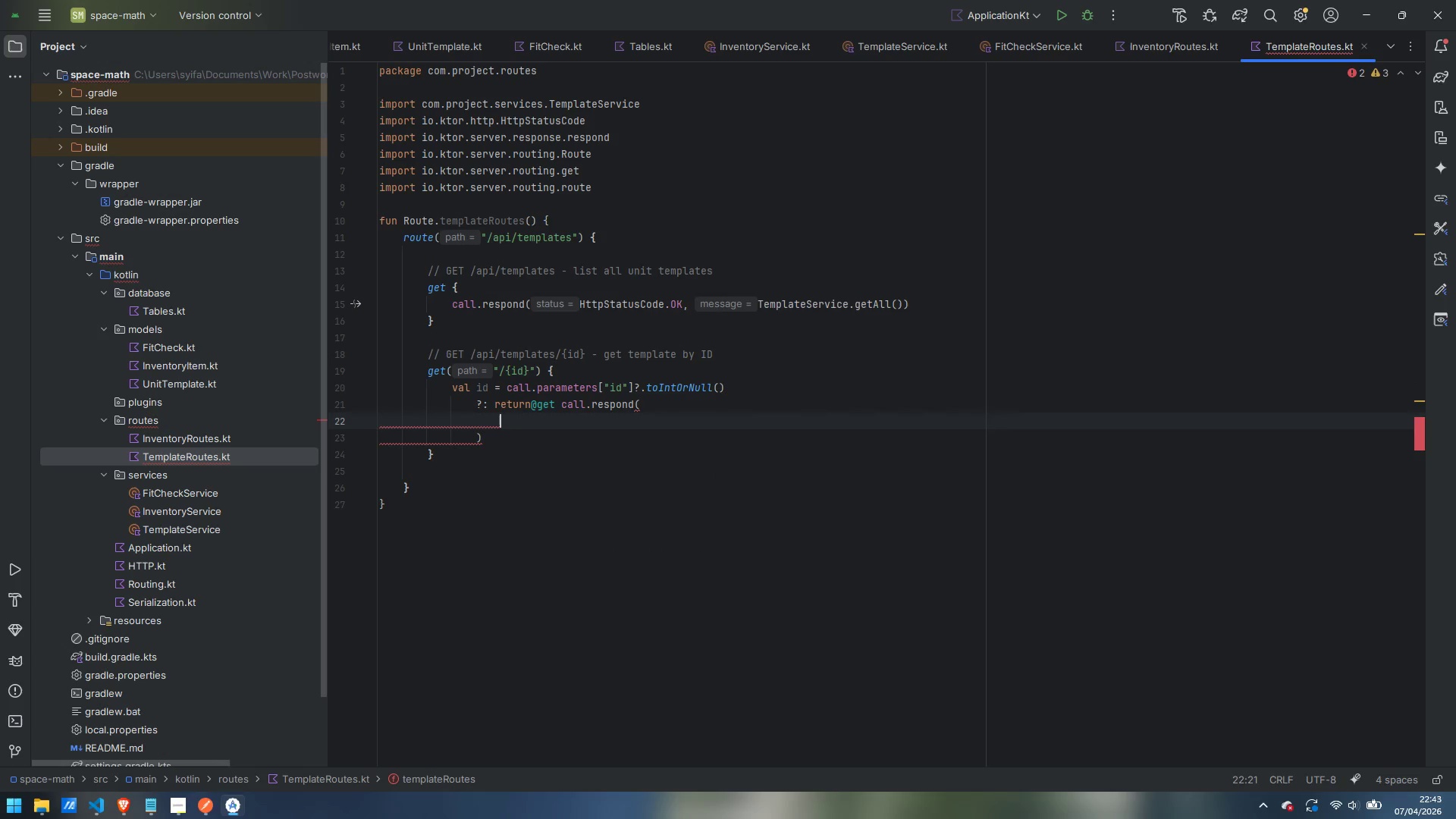 
type(HttpStatus )
key(Backspace)
type(Code)
 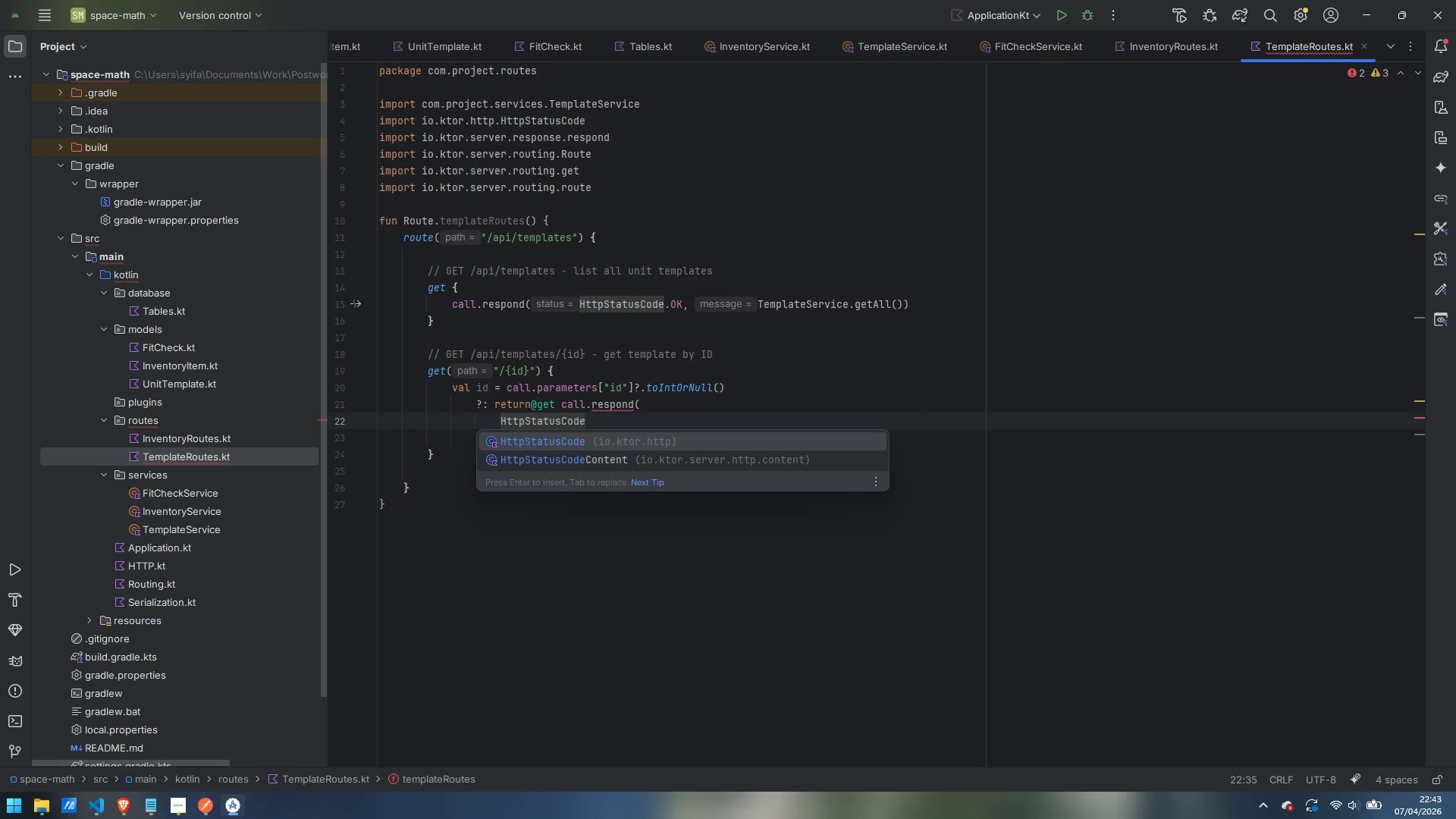 
key(Enter)
 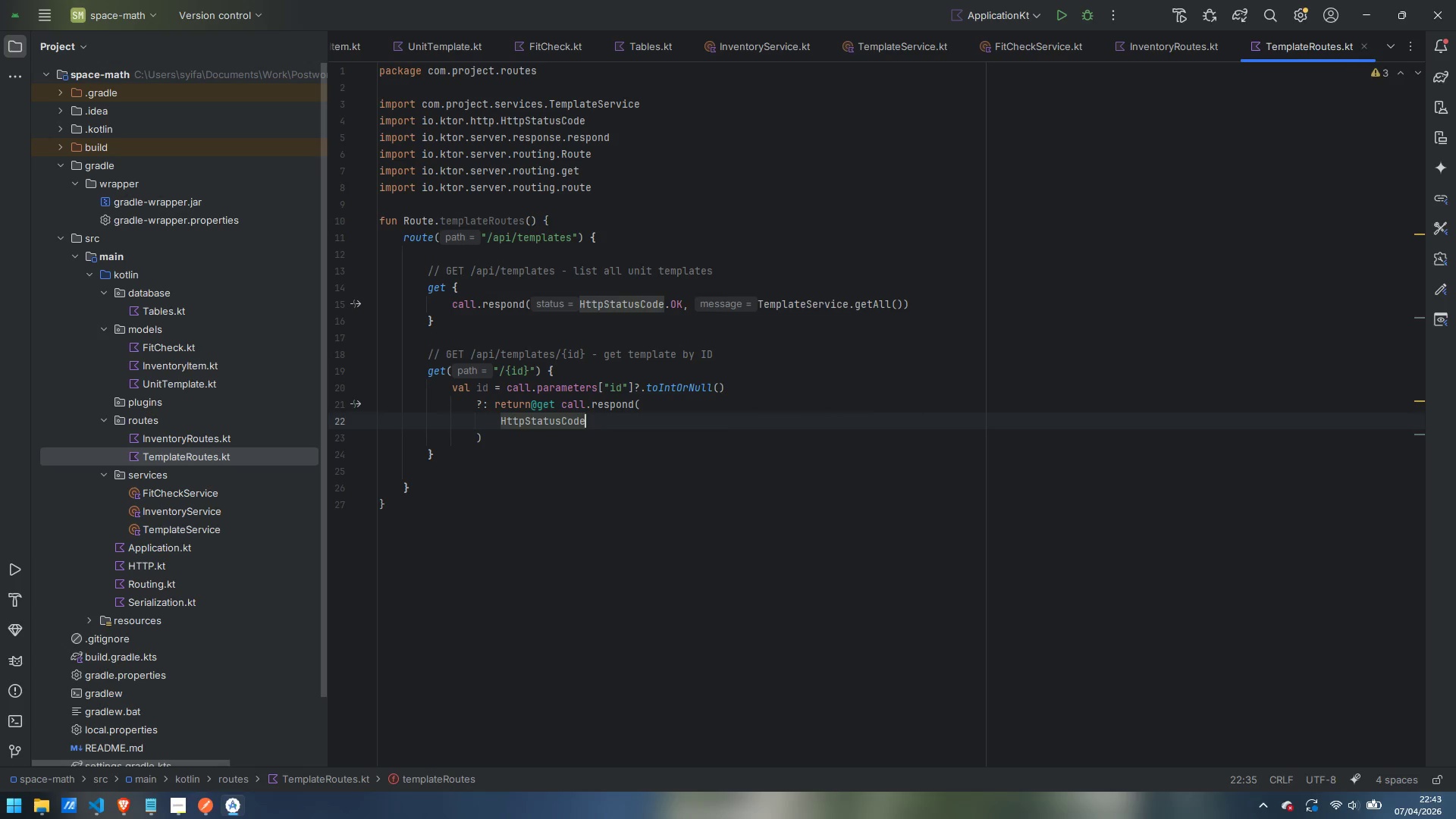 
type(.BadResu)
key(Backspace)
key(Backspace)
type(quest,)
 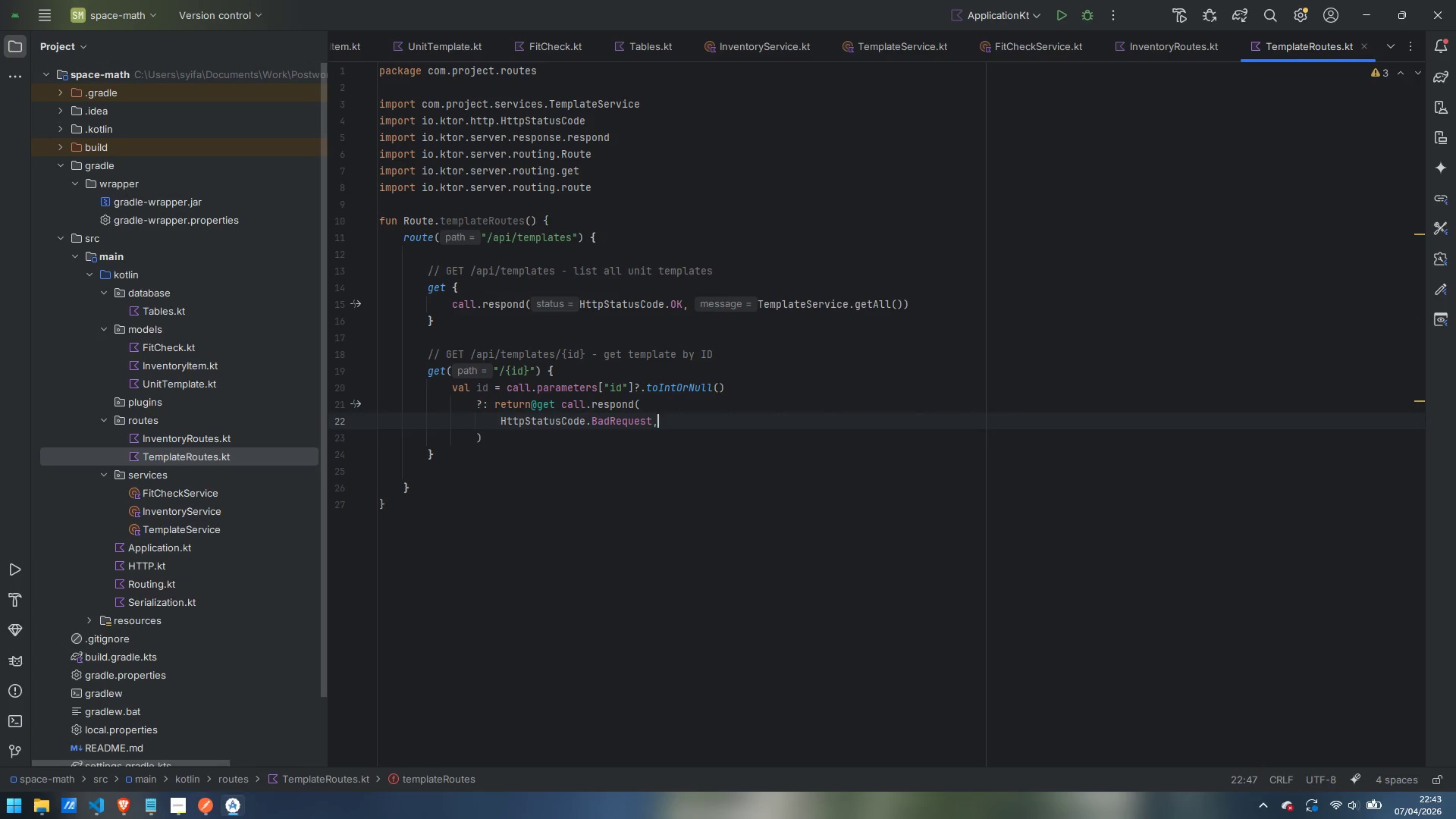 
key(Enter)
 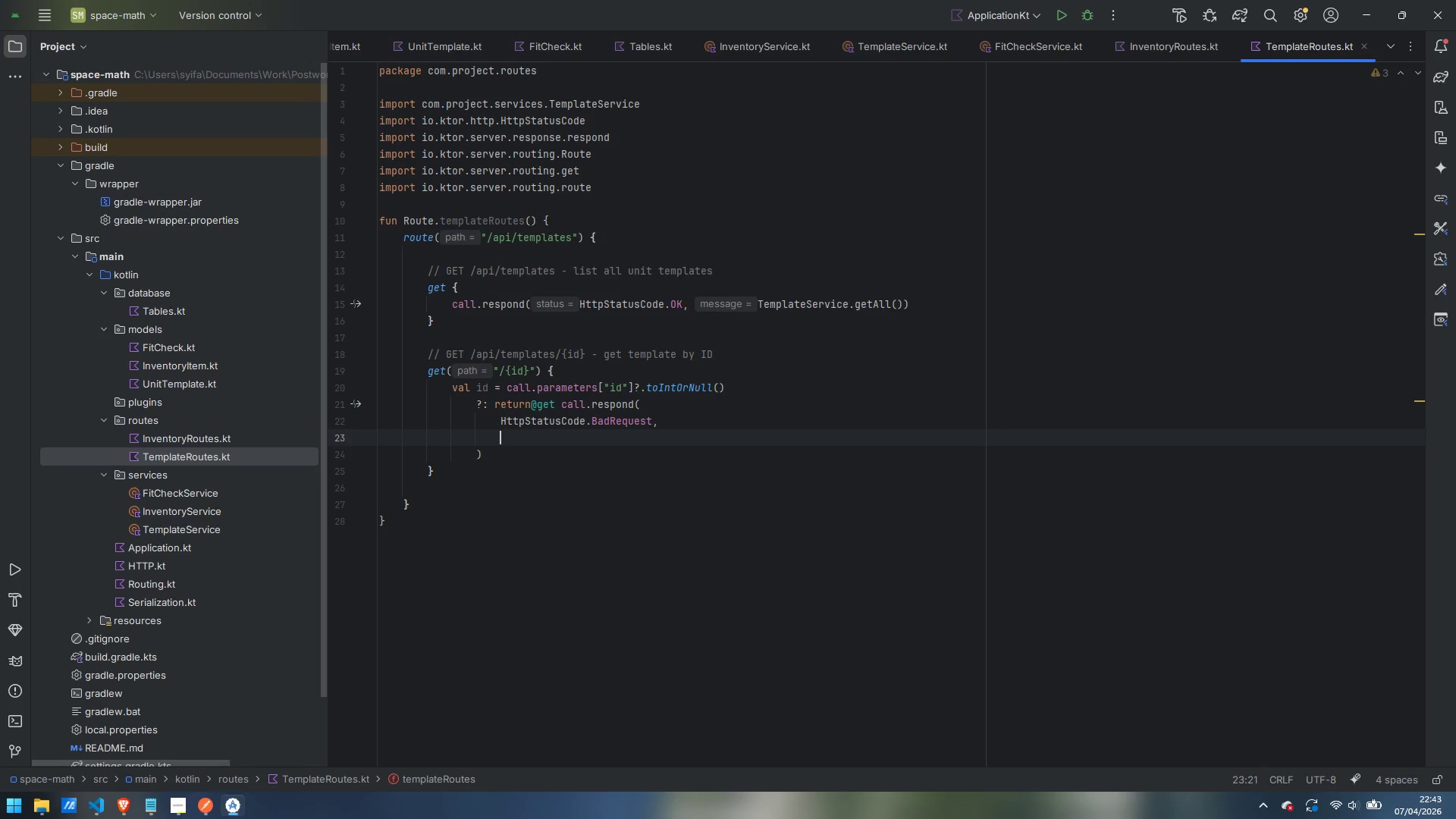 
type(ErrorRespnse)
key(Backspace)
key(Backspace)
key(Backspace)
key(Backspace)
type(ponse)
 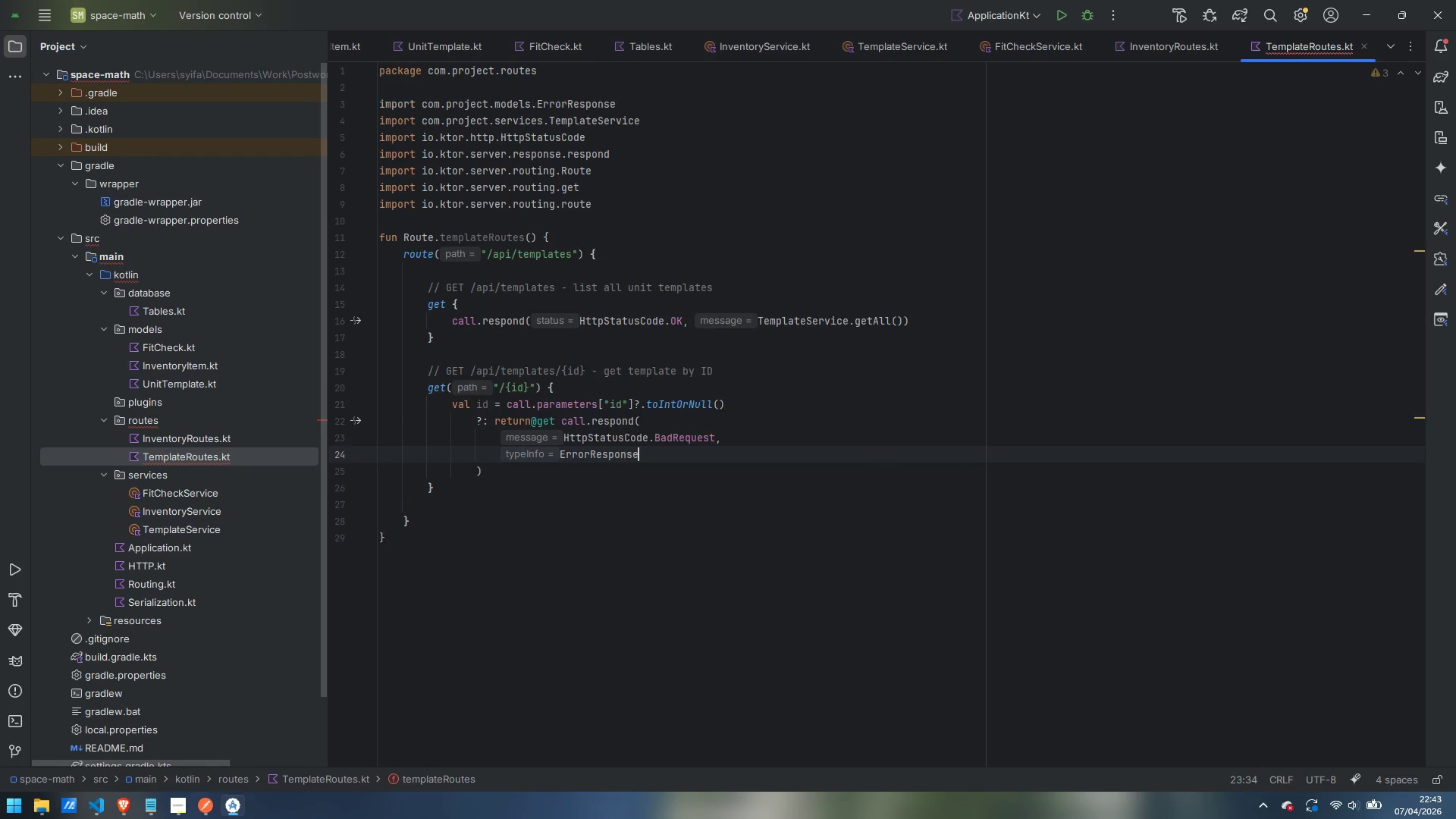 
key(Enter)
 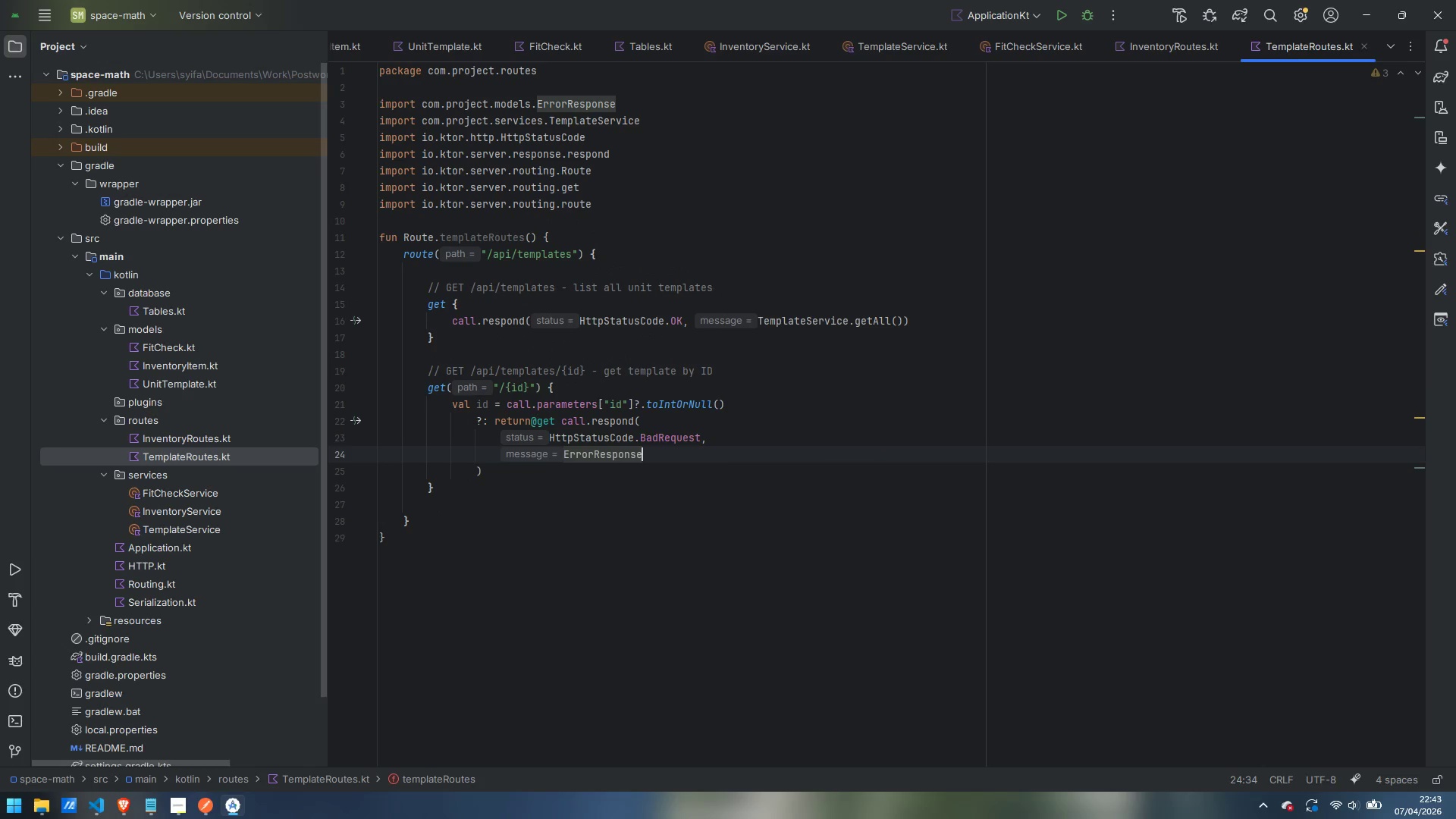 
type((40, "Bad Request)
 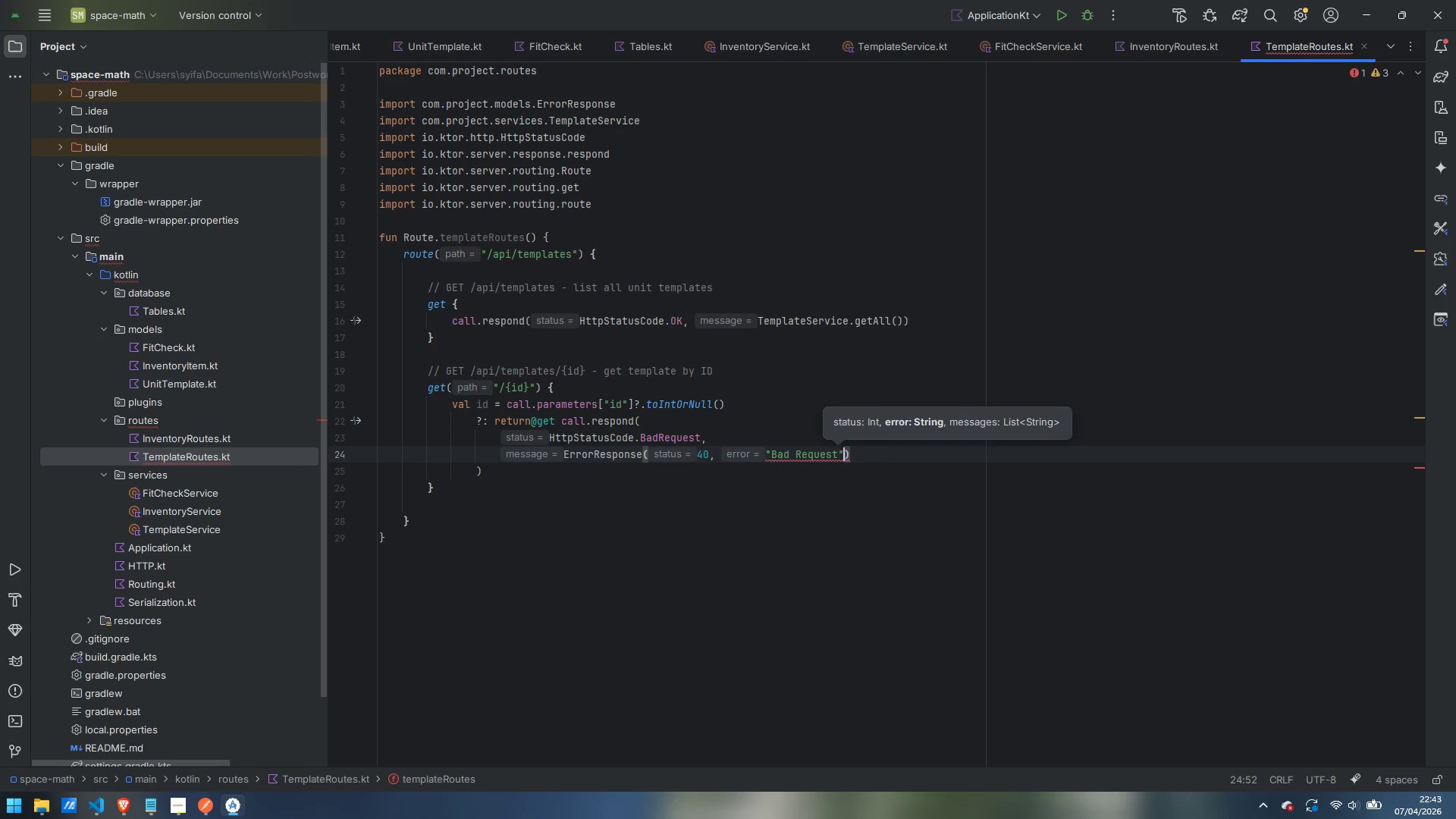 
 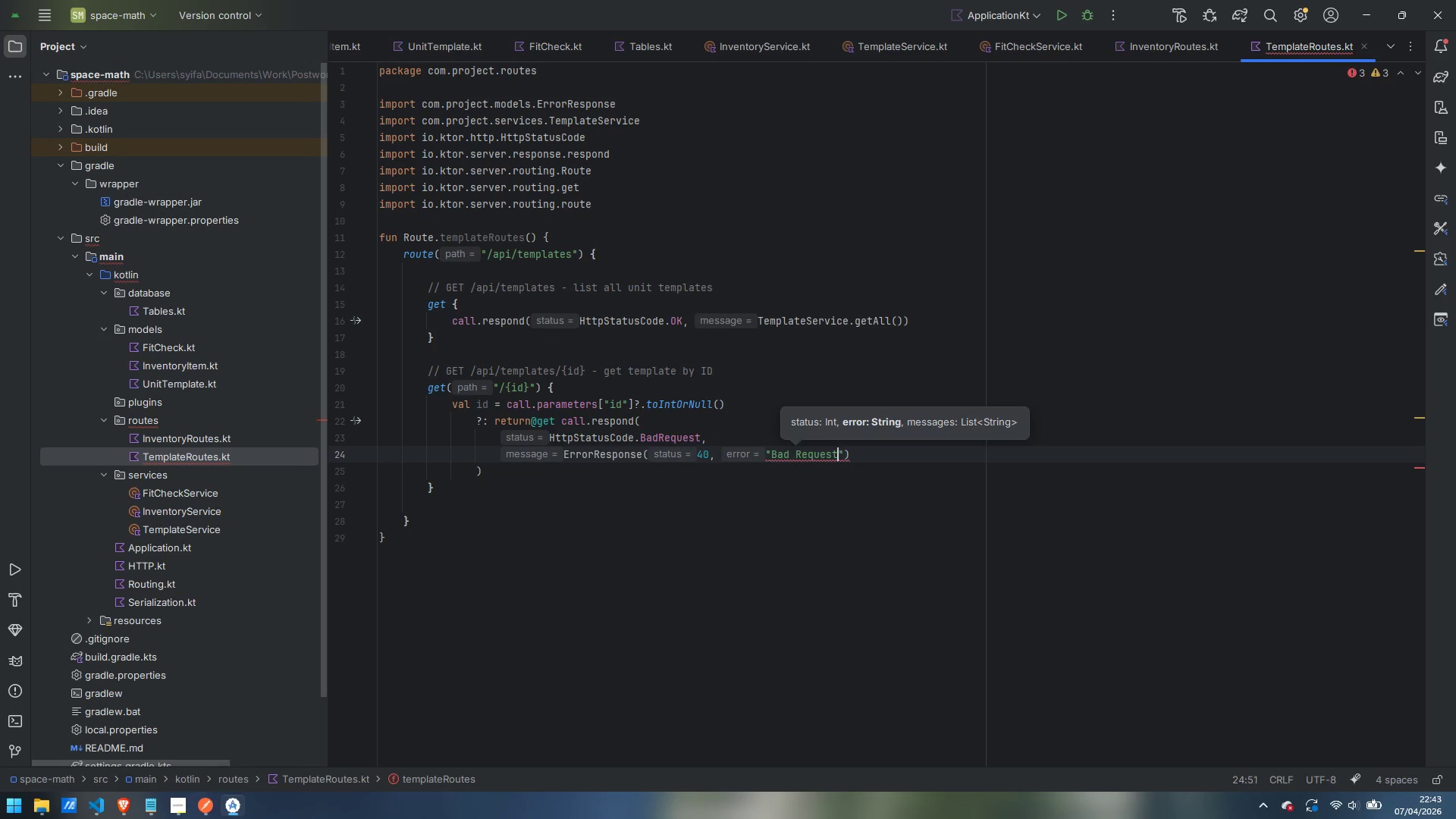 
key(ArrowRight)
 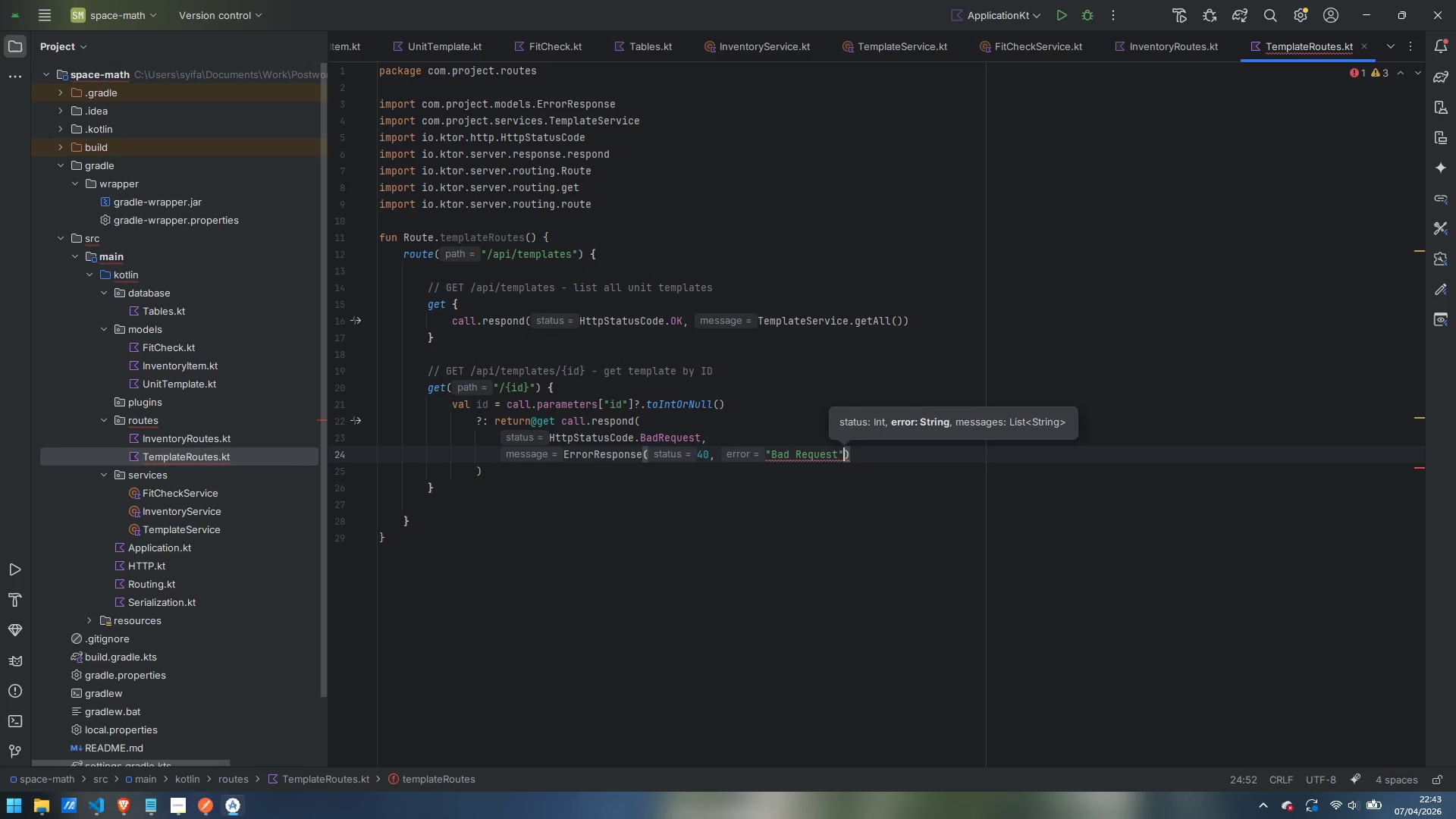 
type(, l;io)
key(Backspace)
key(Backspace)
key(Backspace)
type(istOf("Invalid ID For)
 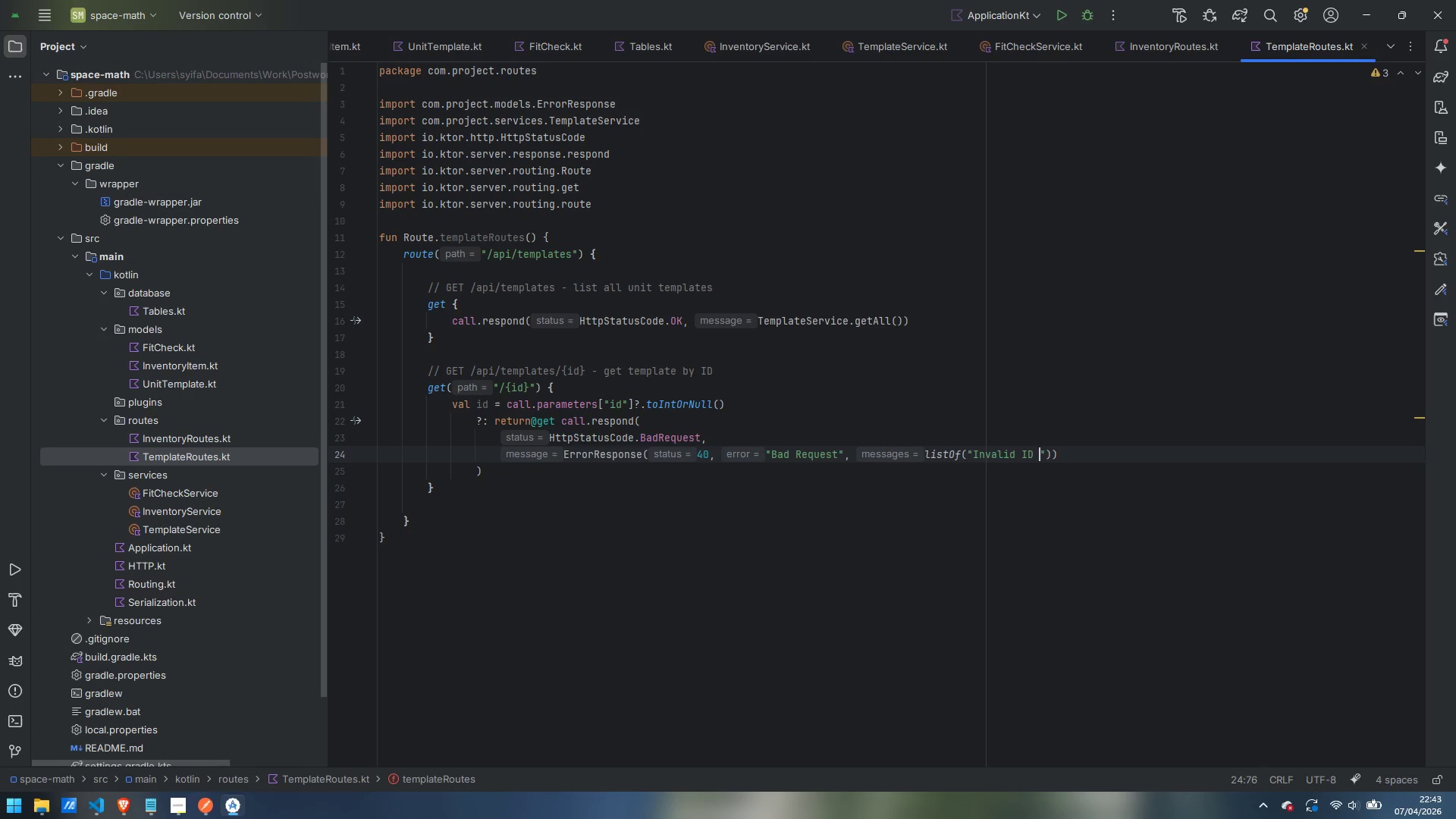 
 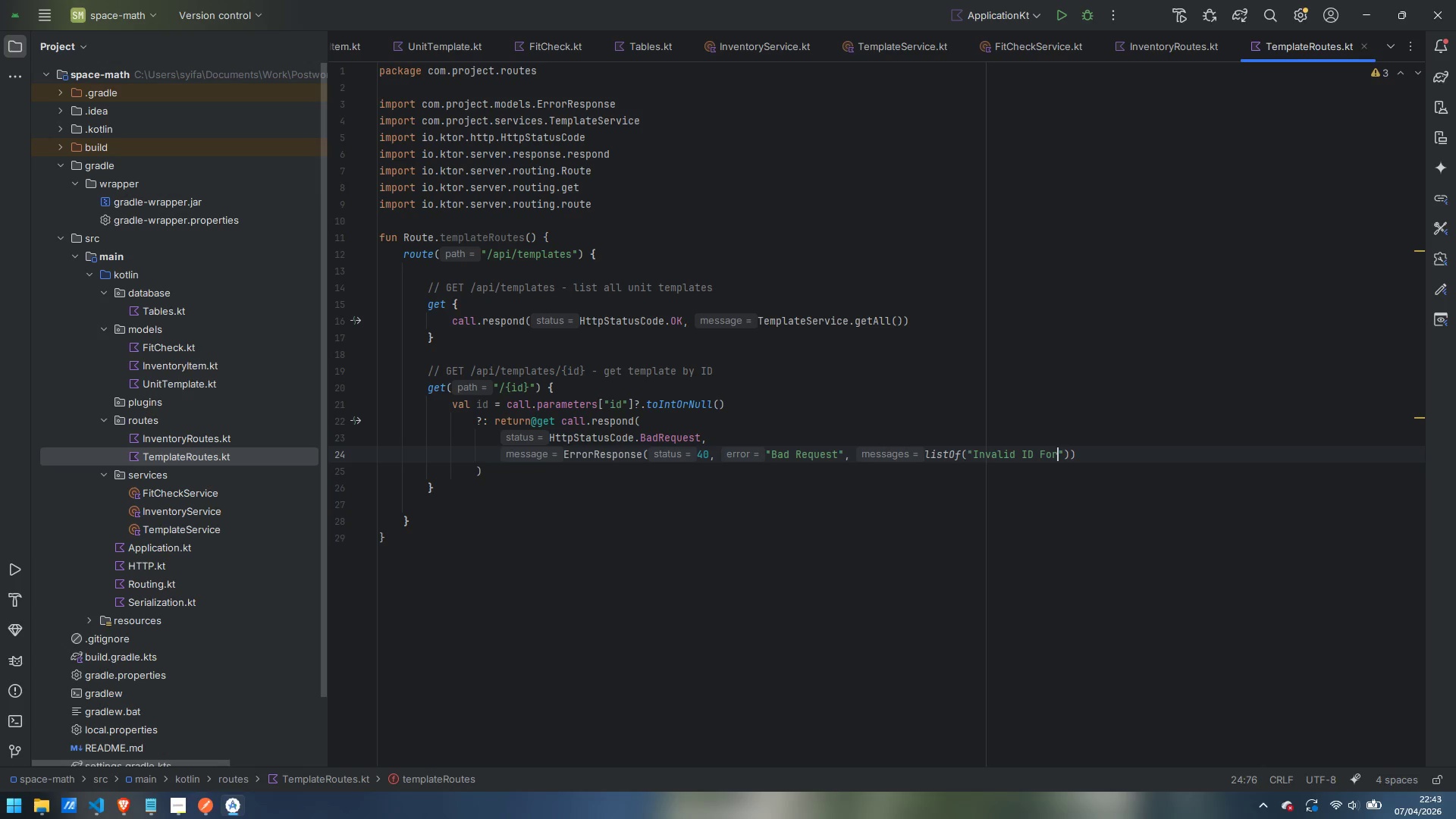 
key(Control+ControlLeft)
 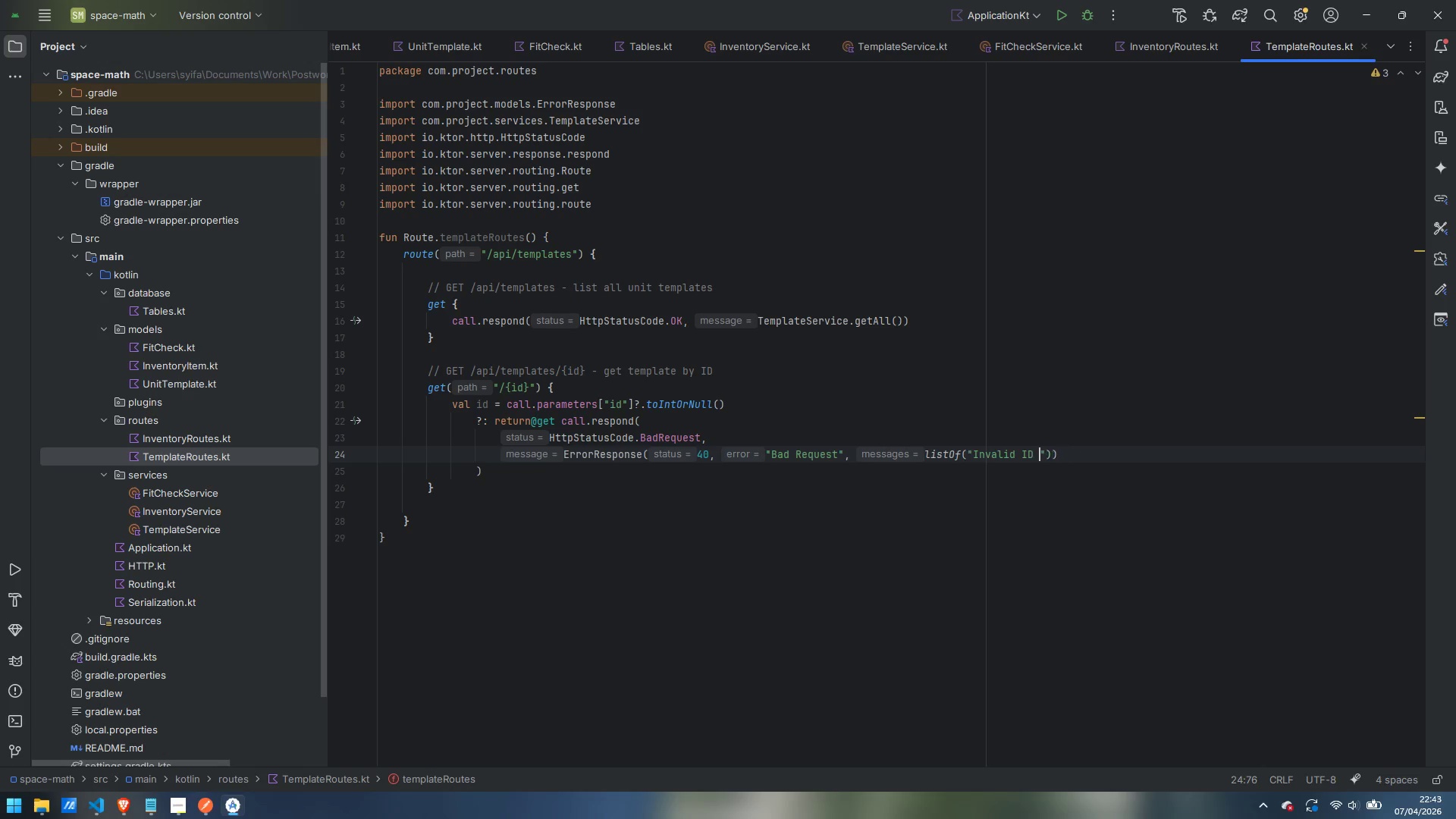 
key(Control+Backspace)
 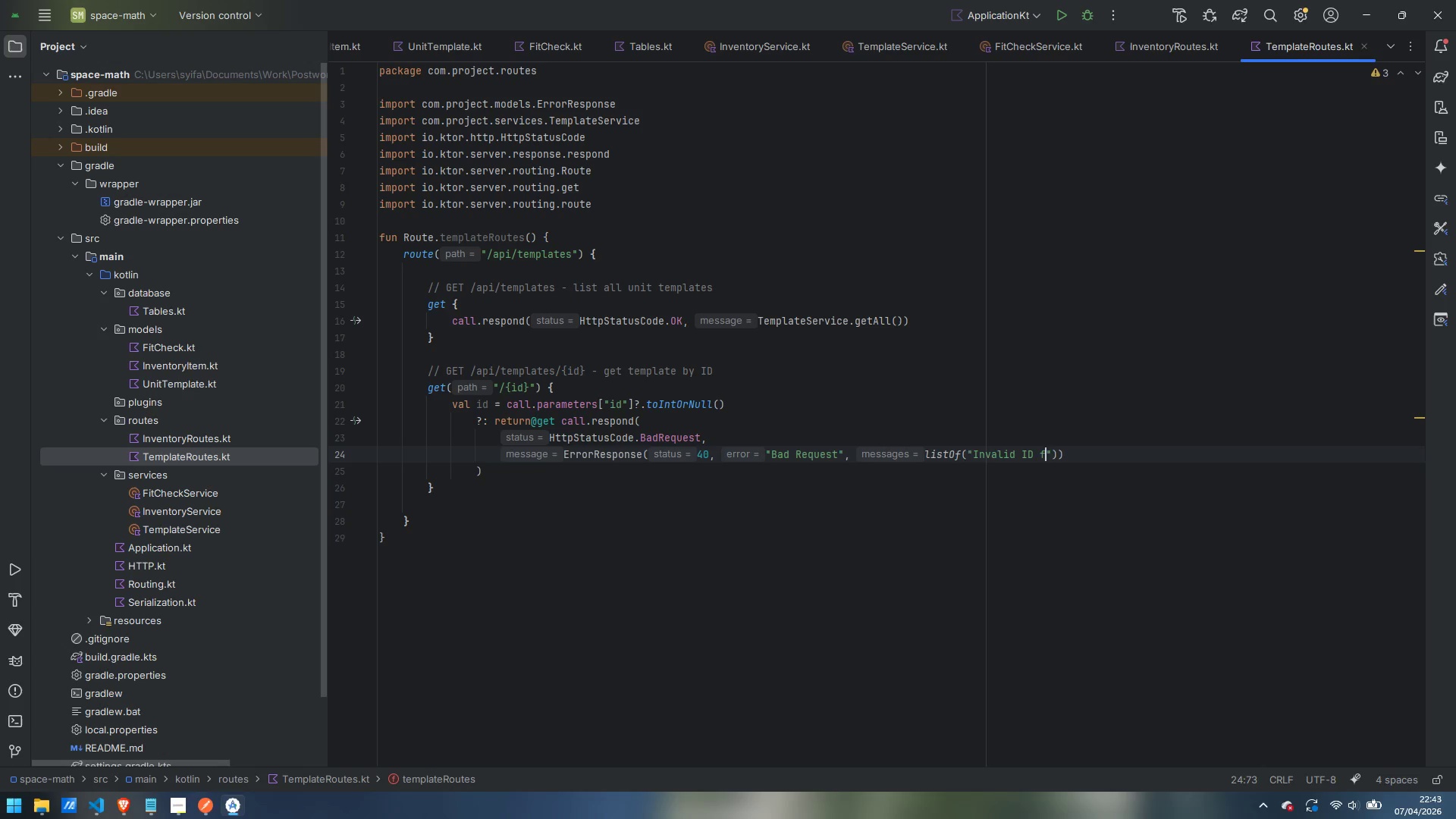 
type(format. Must be a positive integer.)
 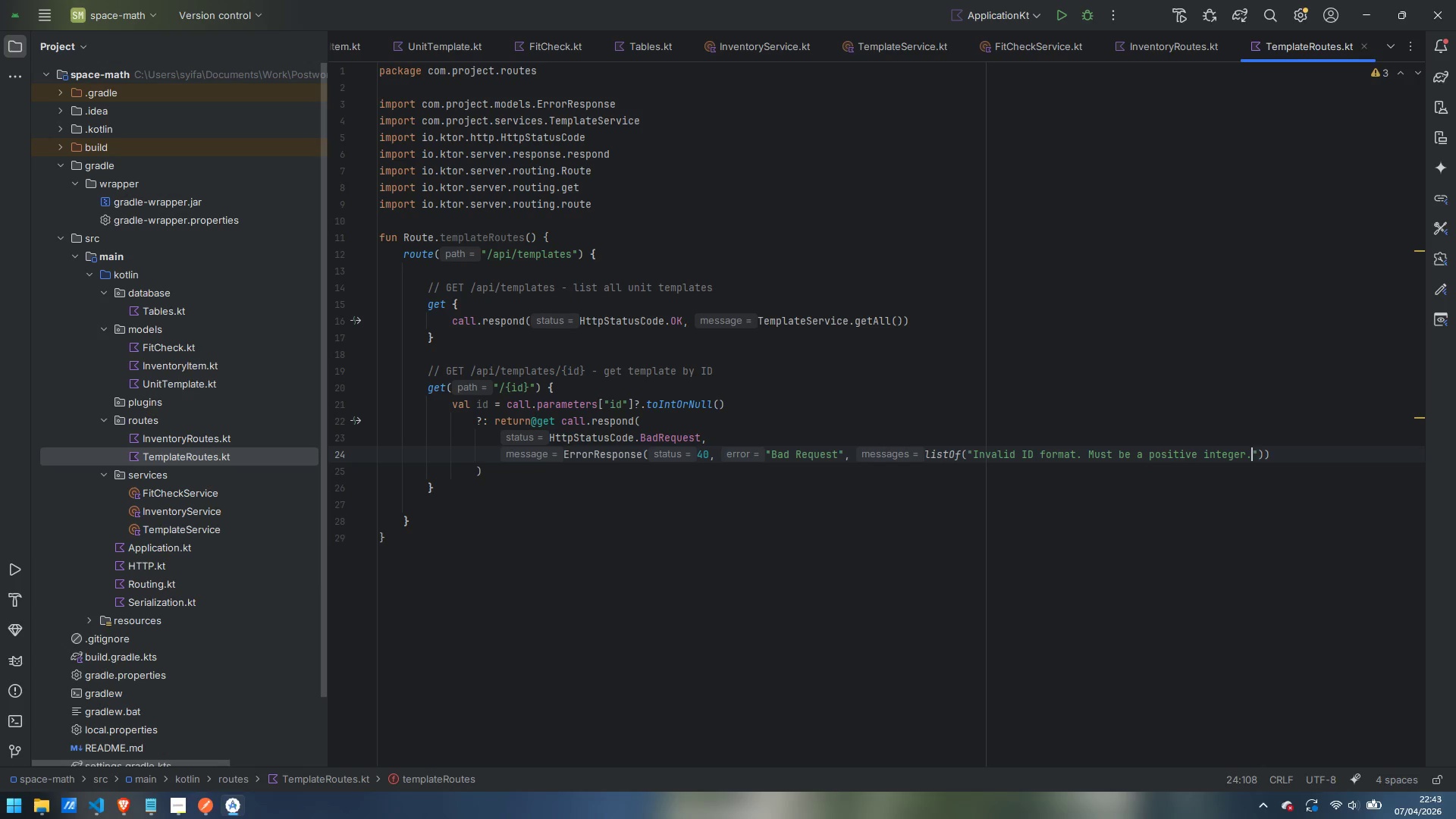 
key(ArrowDown)
 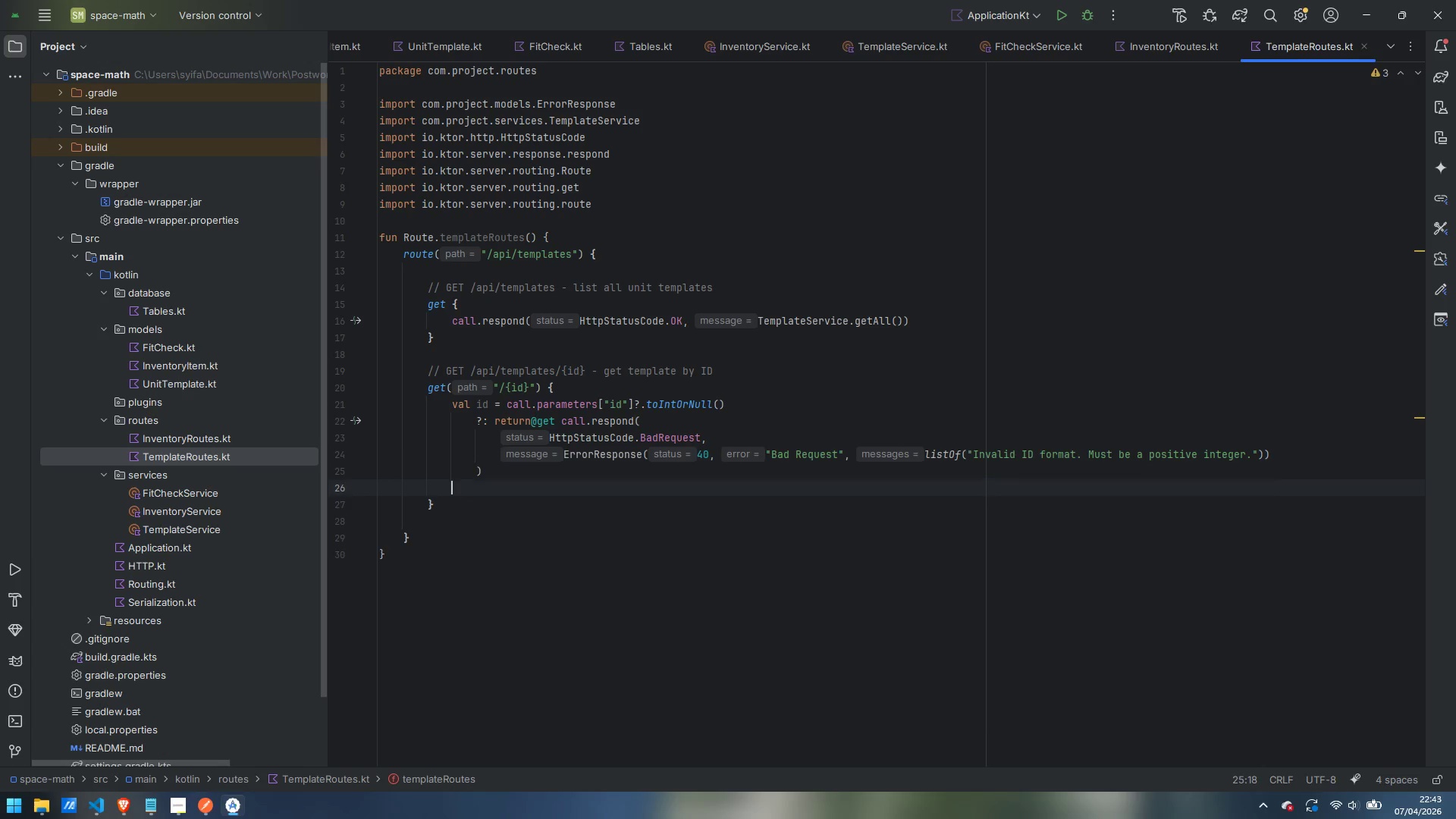 
key(Enter)
 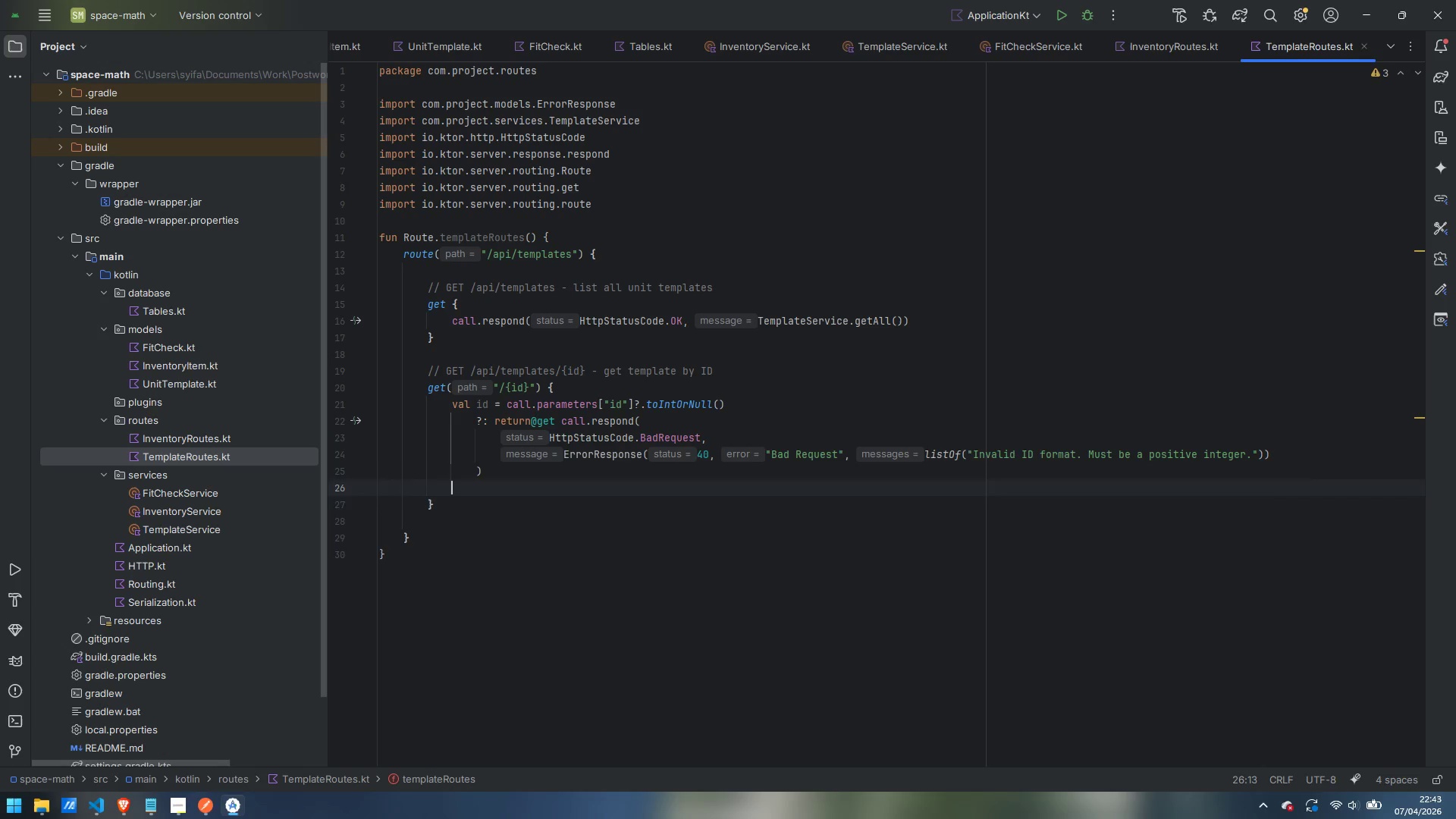 
key(Enter)
 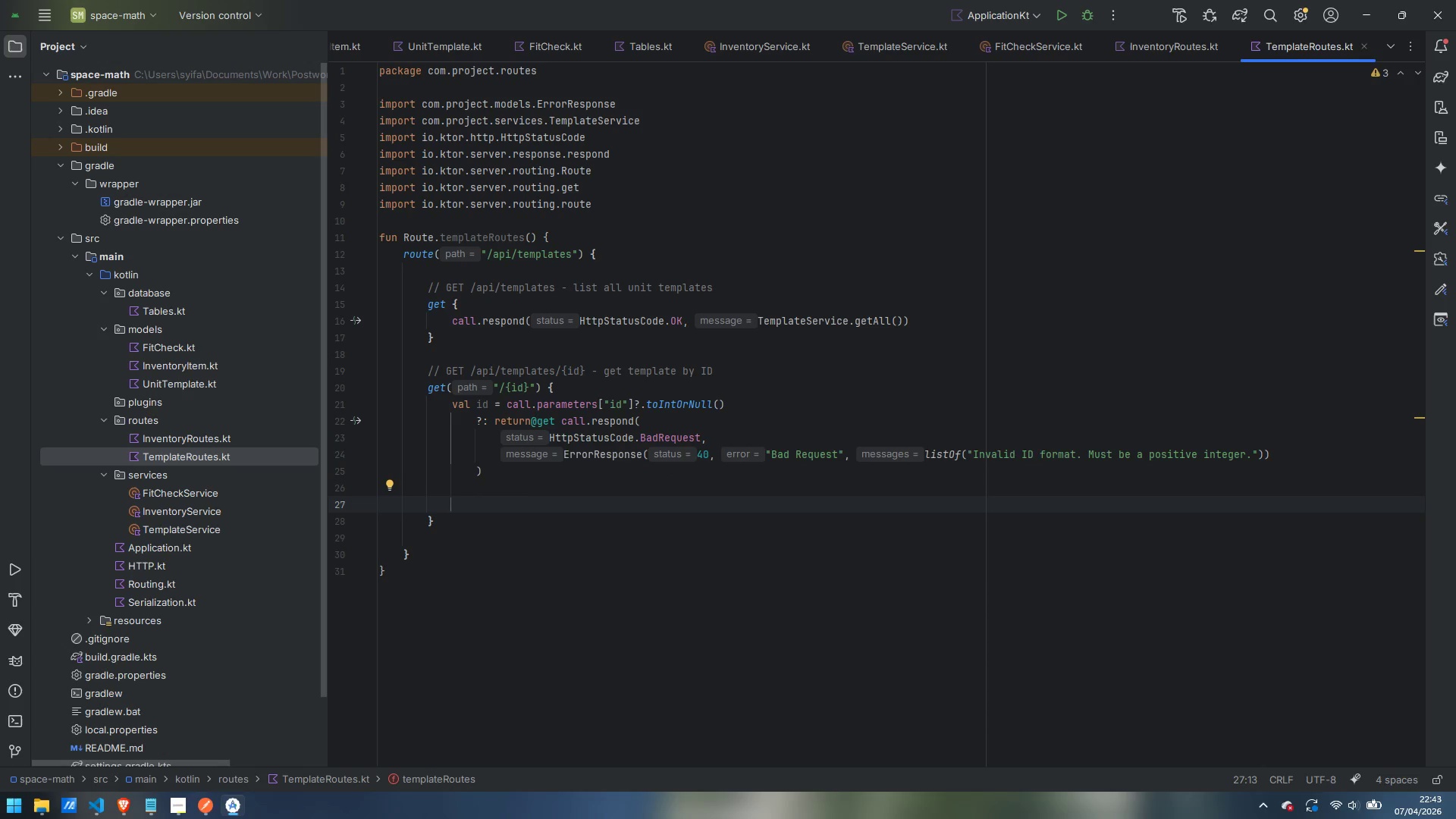 
type(val template = TEmplateSer)
 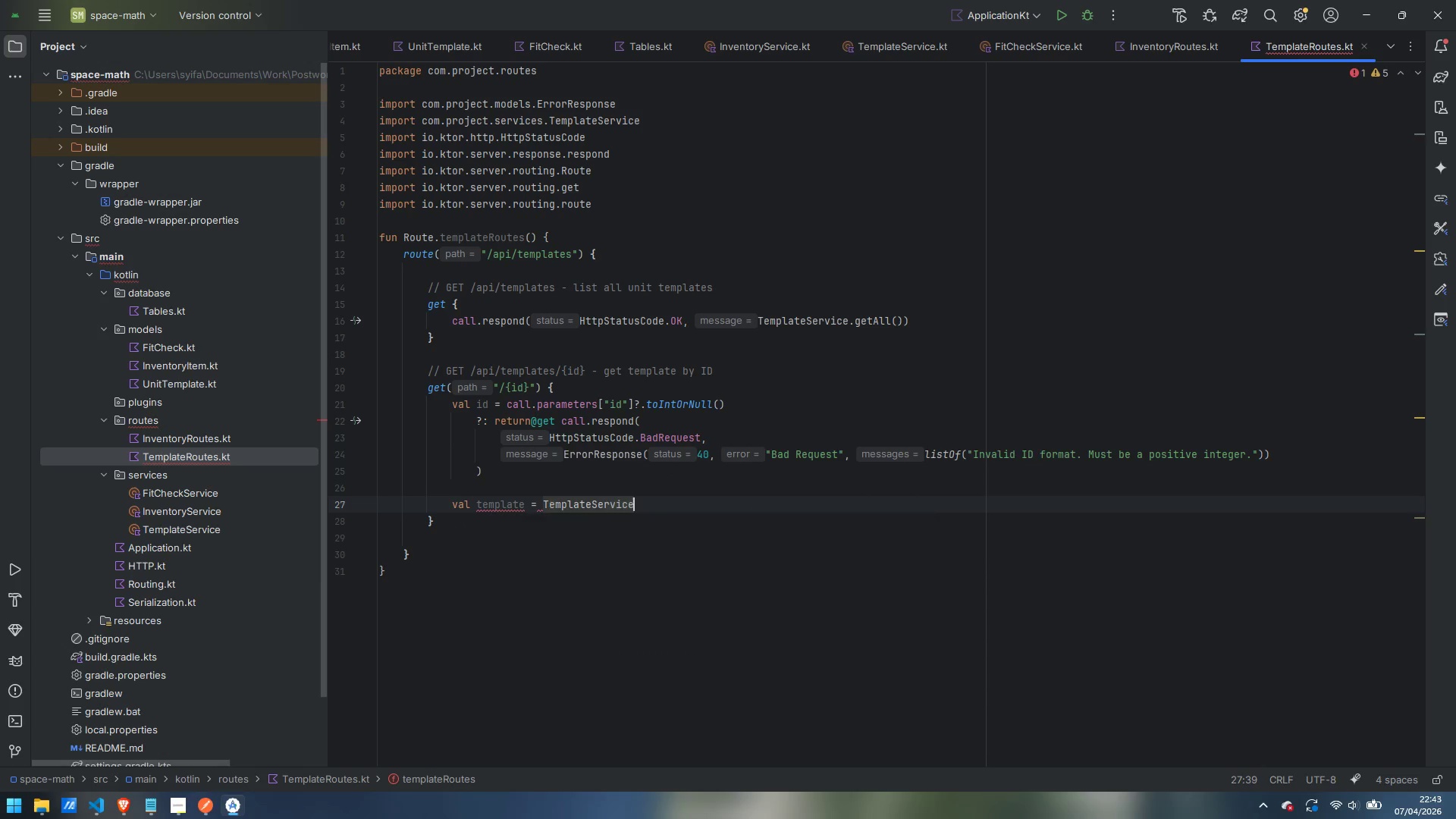 
key(Enter)
 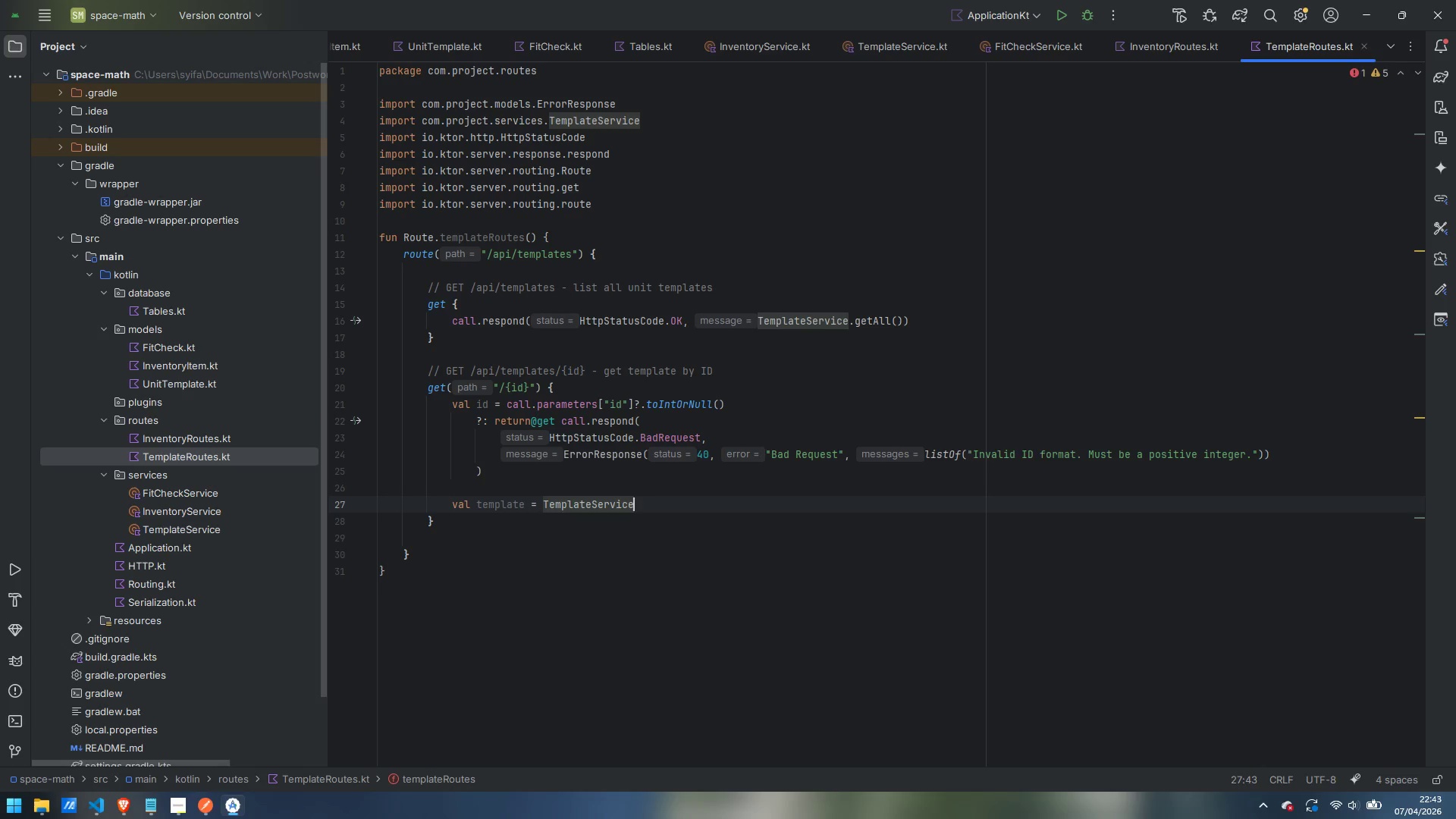 
type(.get)
 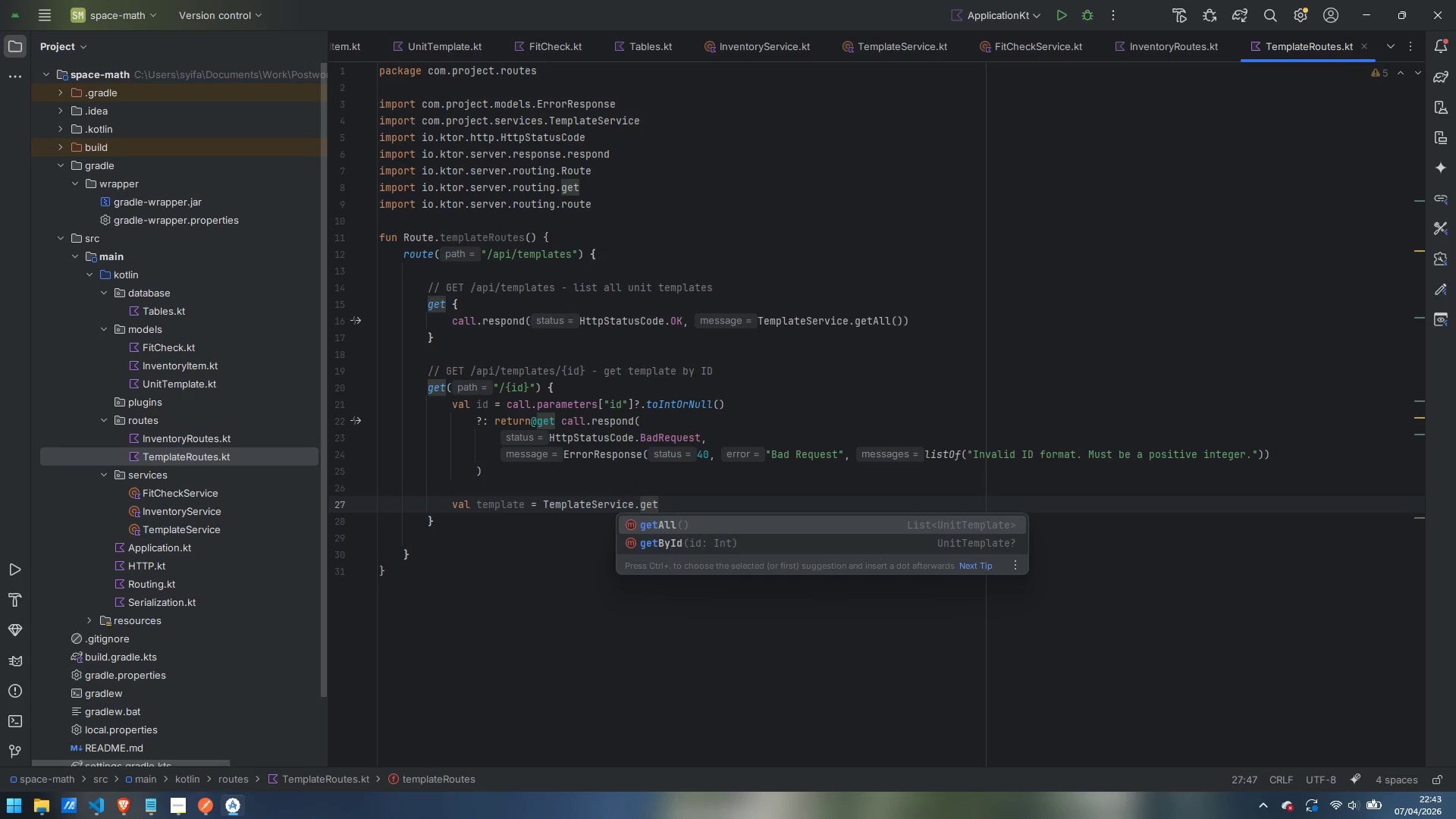 
key(ArrowDown)
 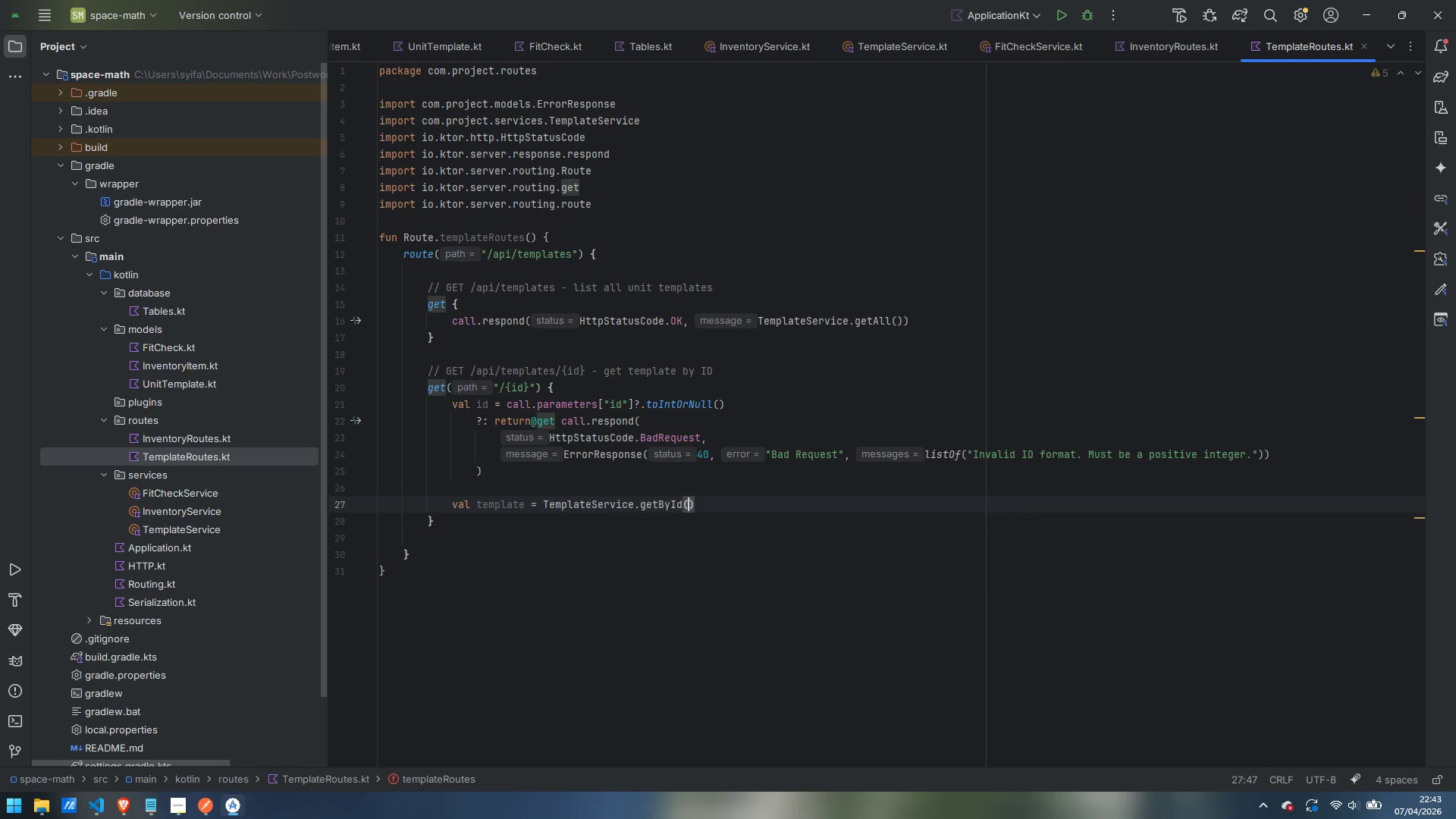 
key(Enter)
 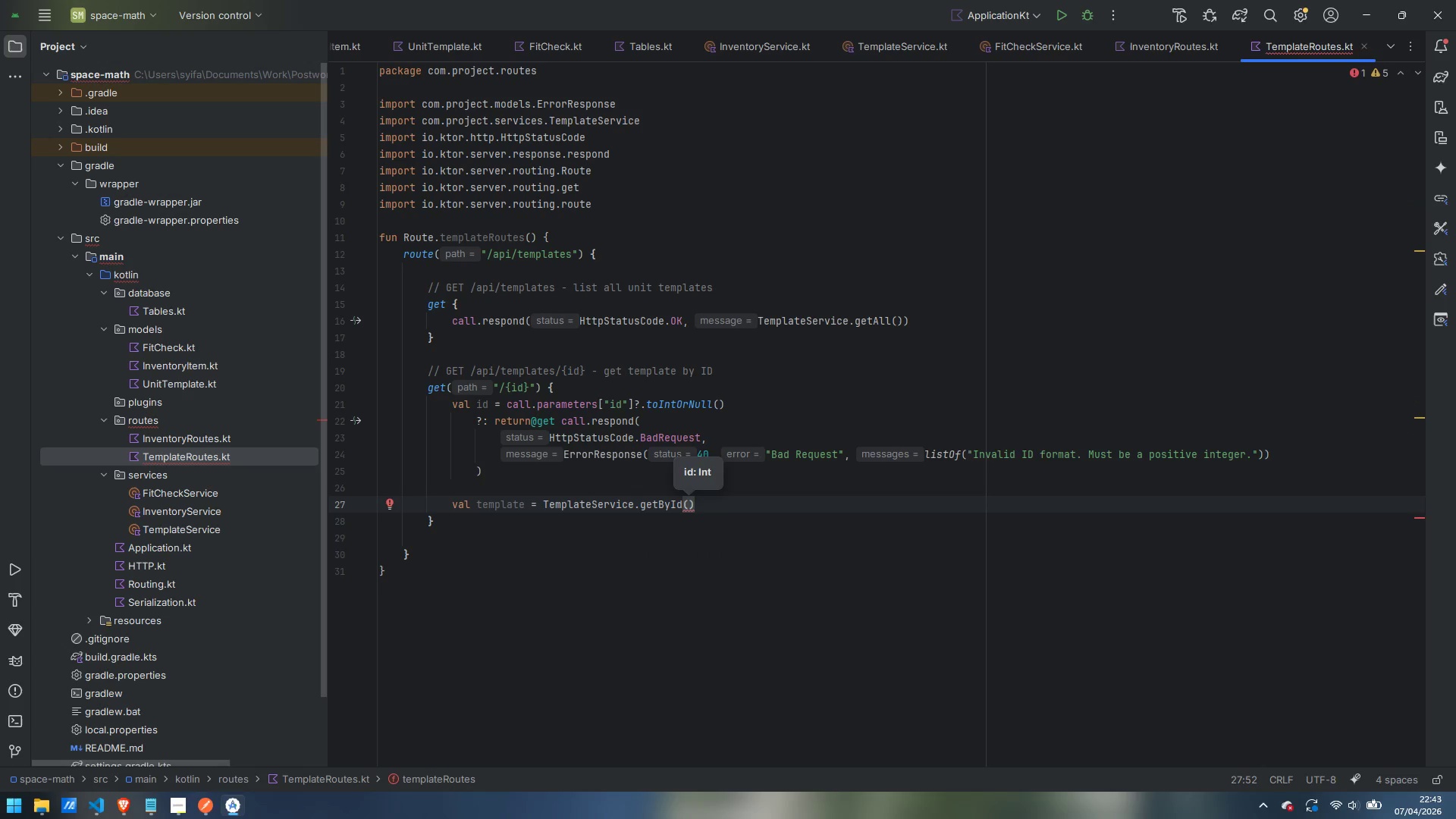 
type(id)
 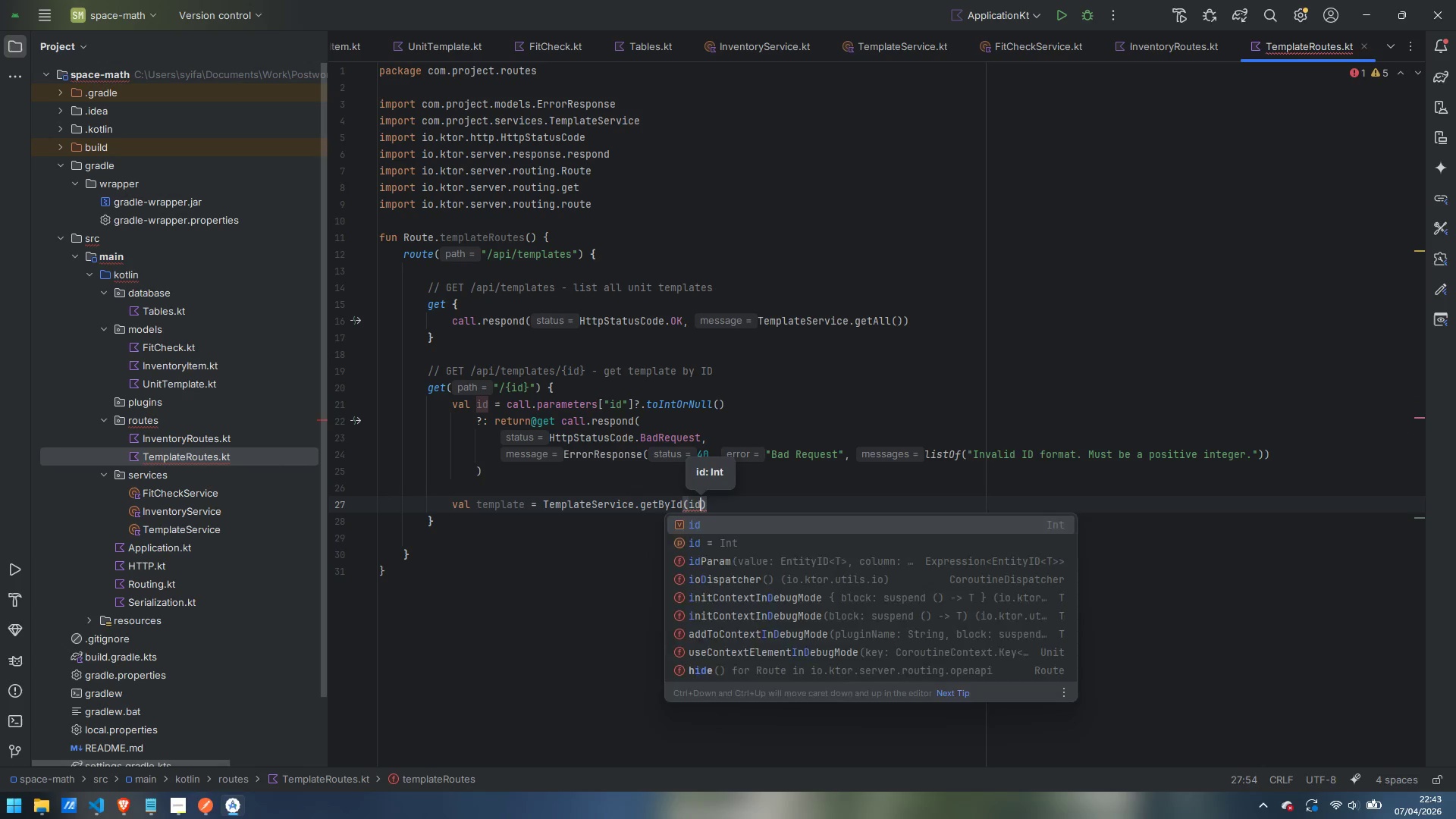 
key(ArrowRight)
 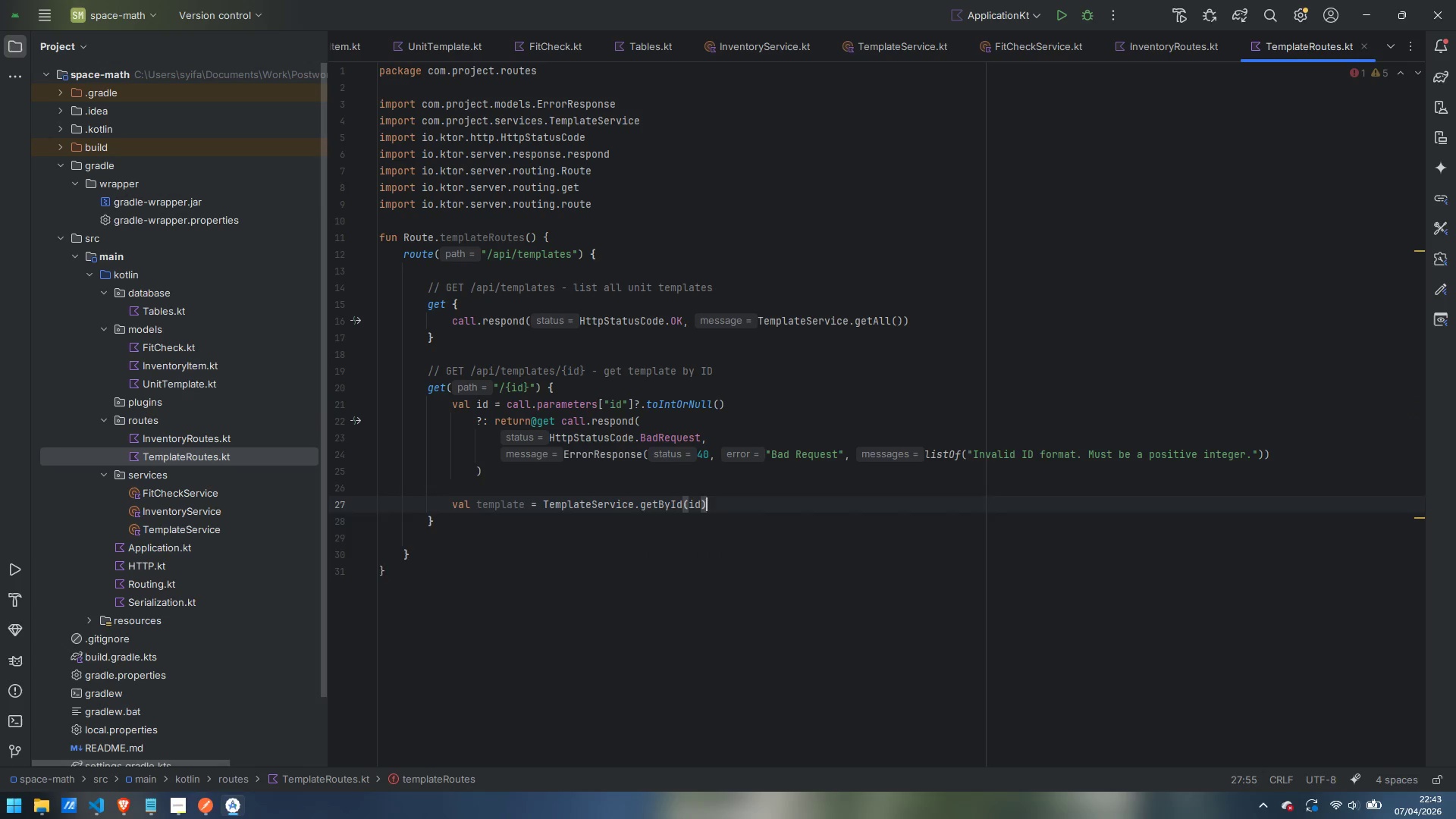 
key(Enter)
 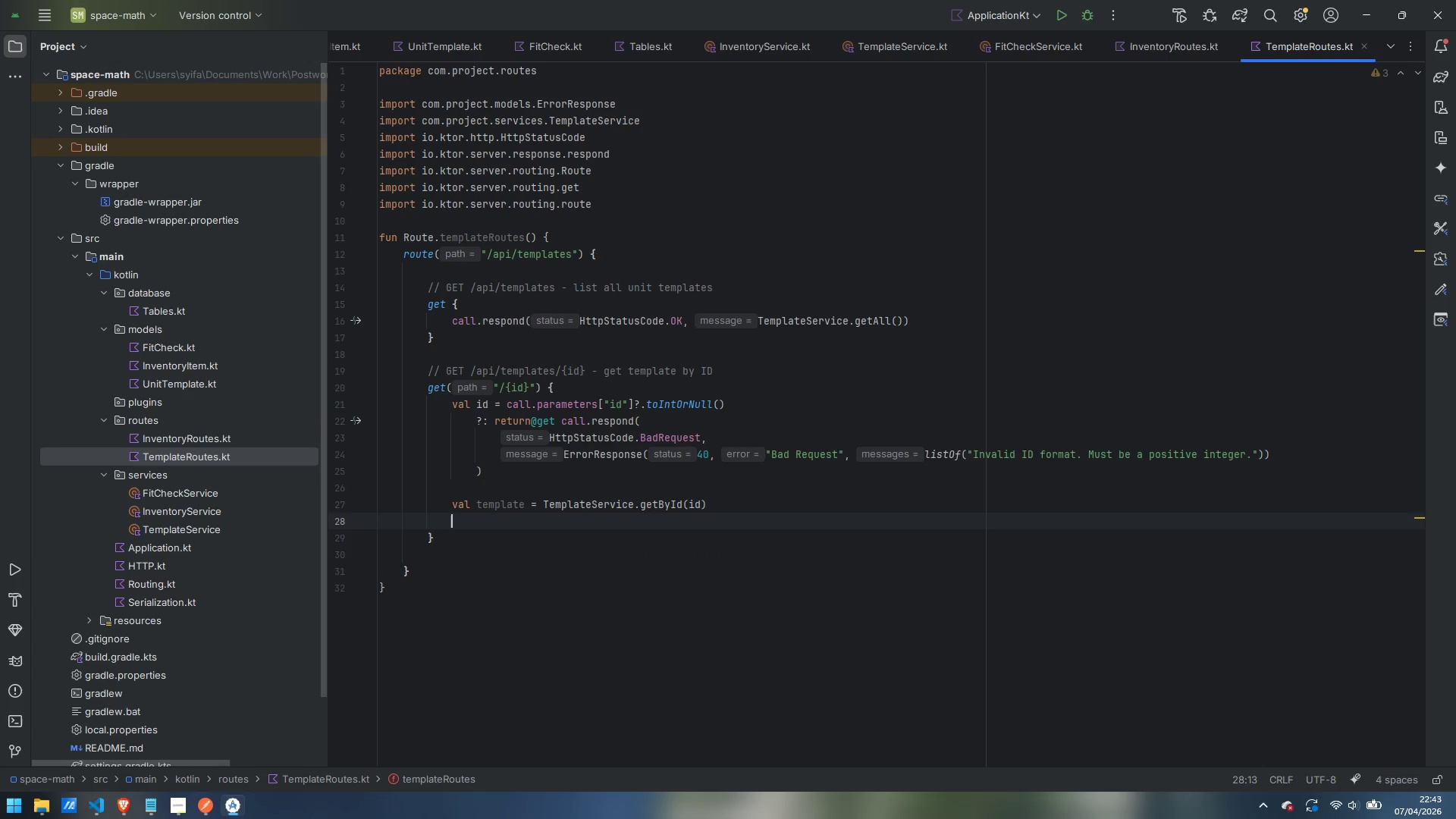 
key(Tab)
type(?L:)
key(Backspace)
key(Backspace)
type(: retun)
key(Backspace)
type(rn@get call/)
key(Backspace)
type(.respons)
key(Backspace)
type(d)
 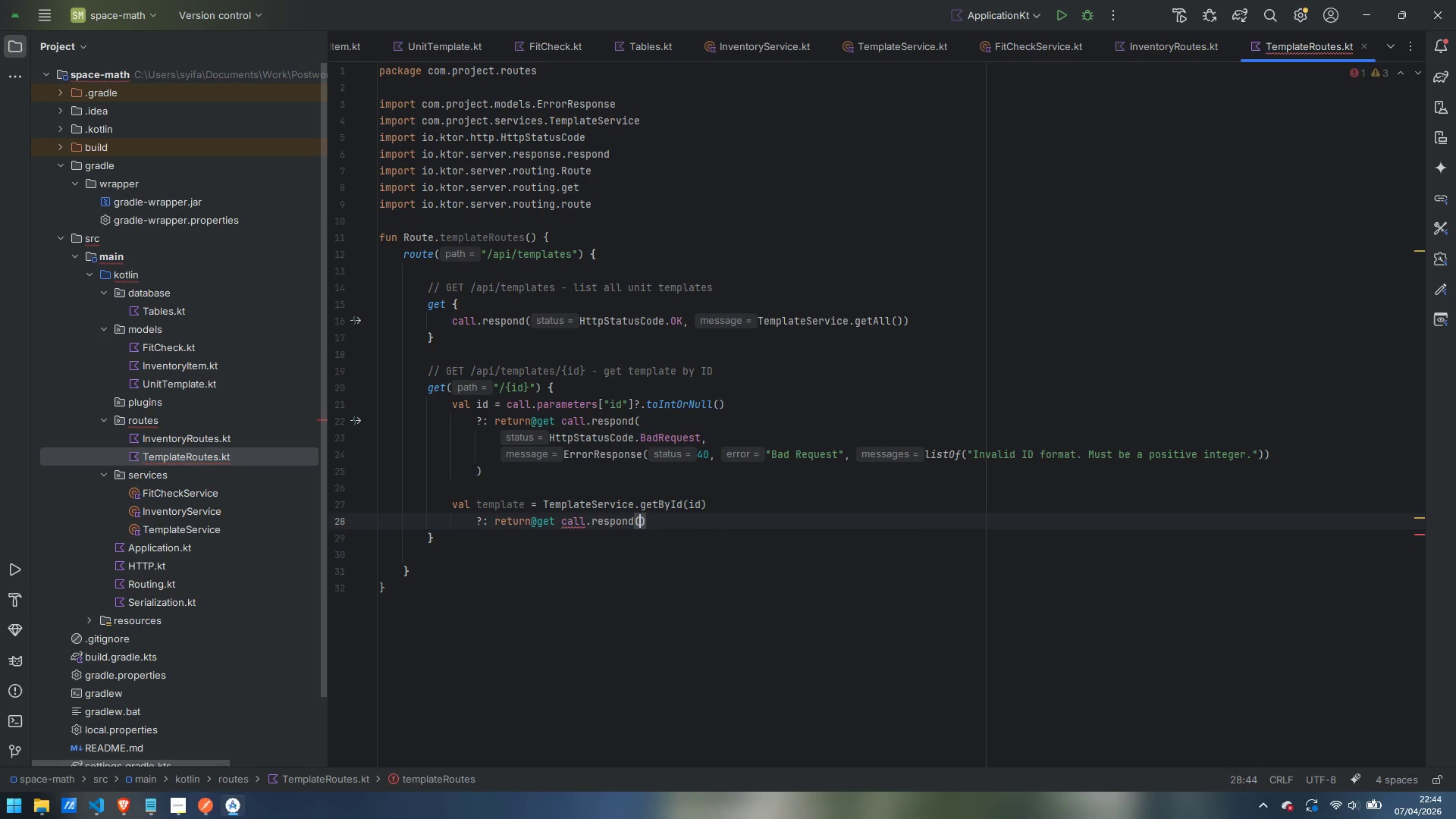 
 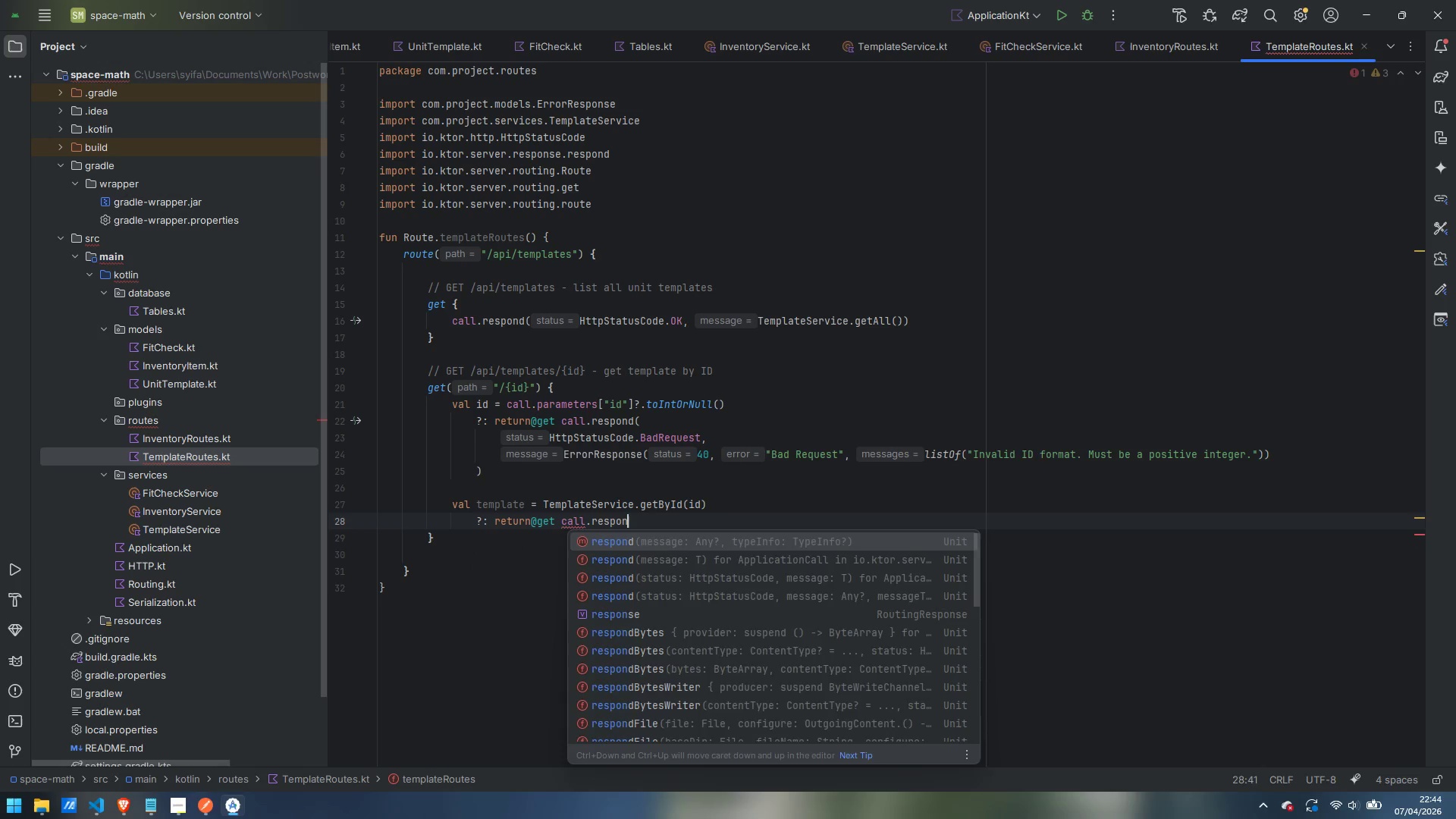 
key(Enter)
 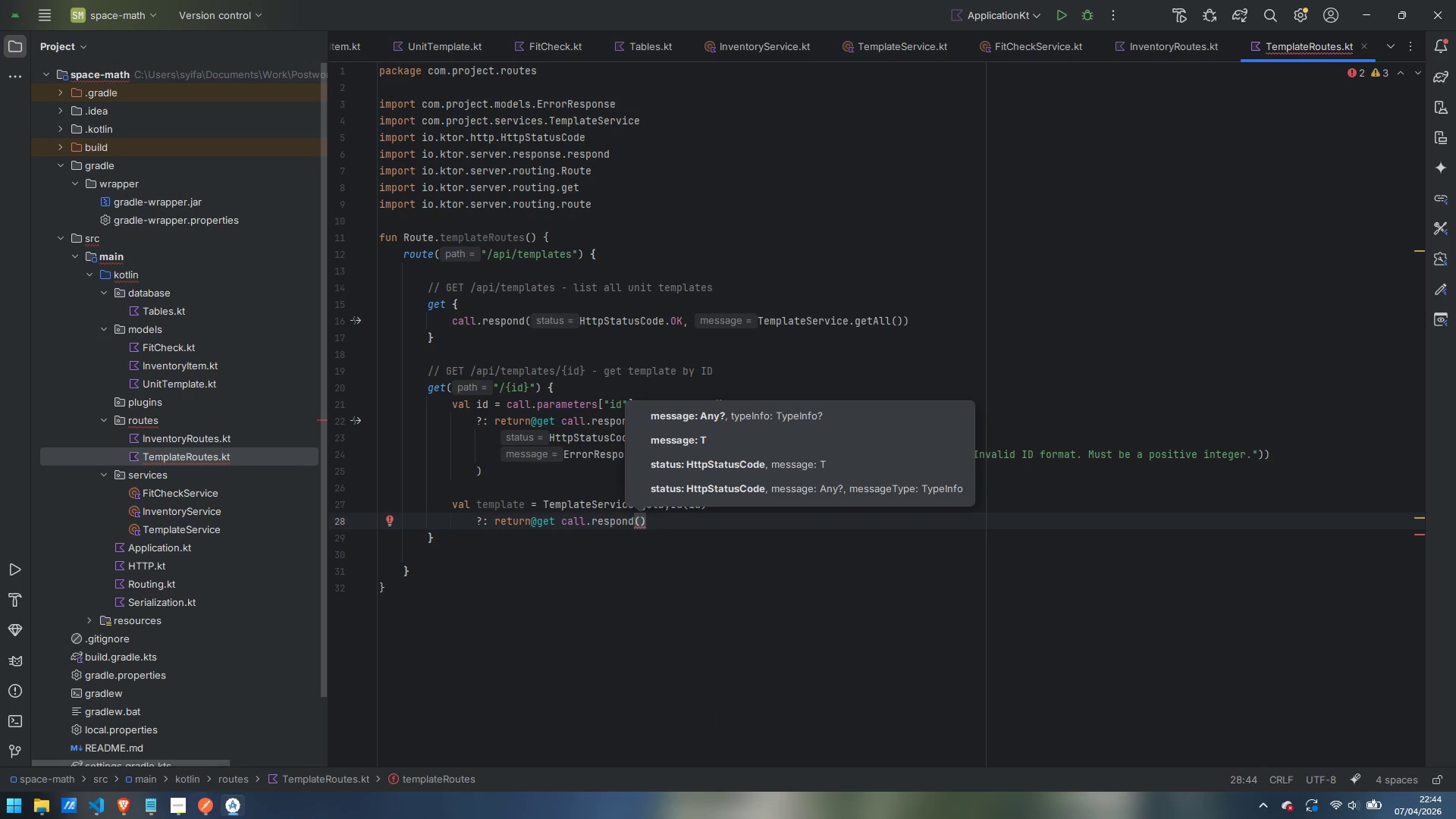 
key(Enter)
 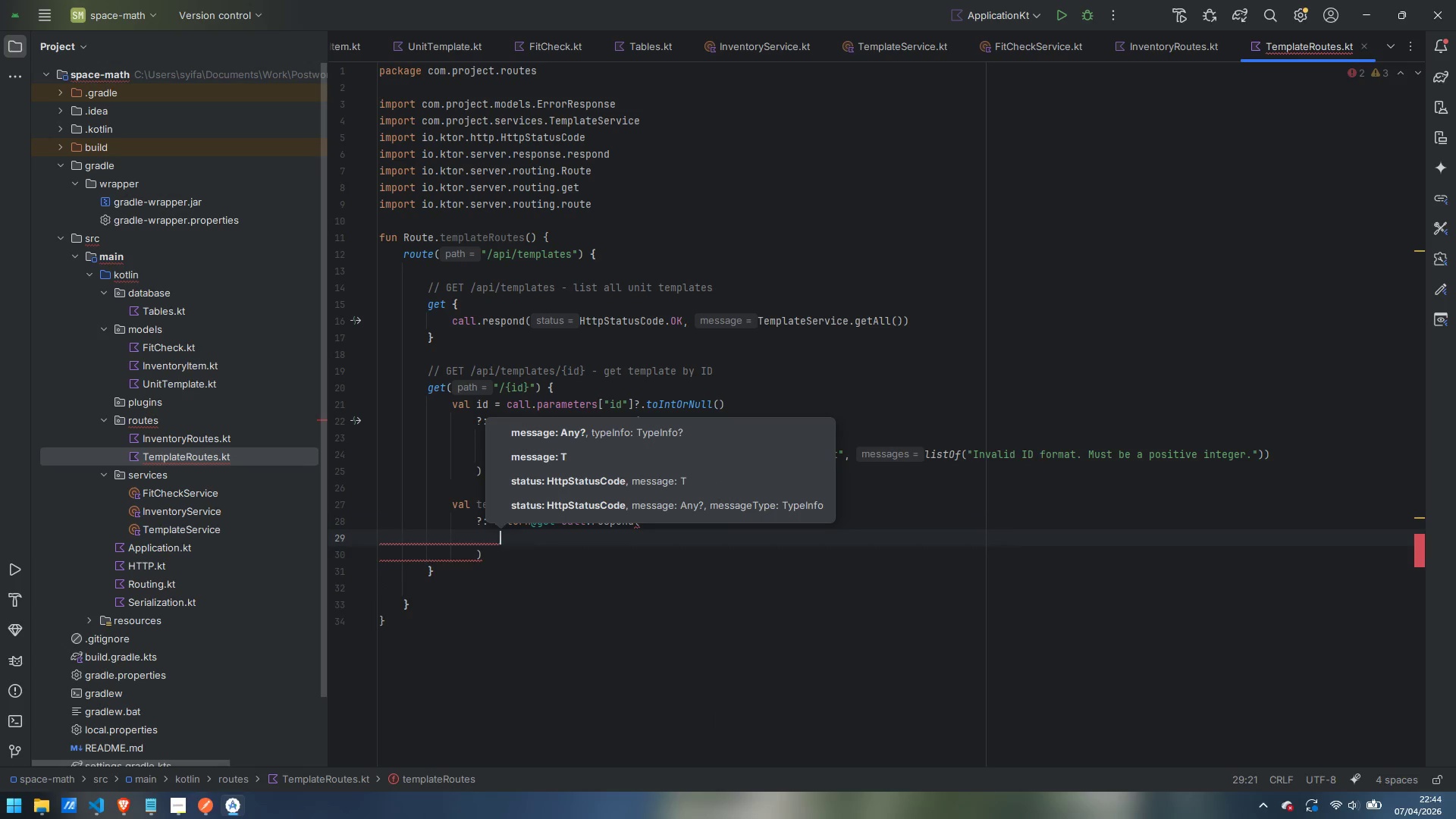 
type(HttpStatusCide)
key(Backspace)
key(Backspace)
key(Backspace)
type(ode.NotFound)
key(Escape)
type(,)
 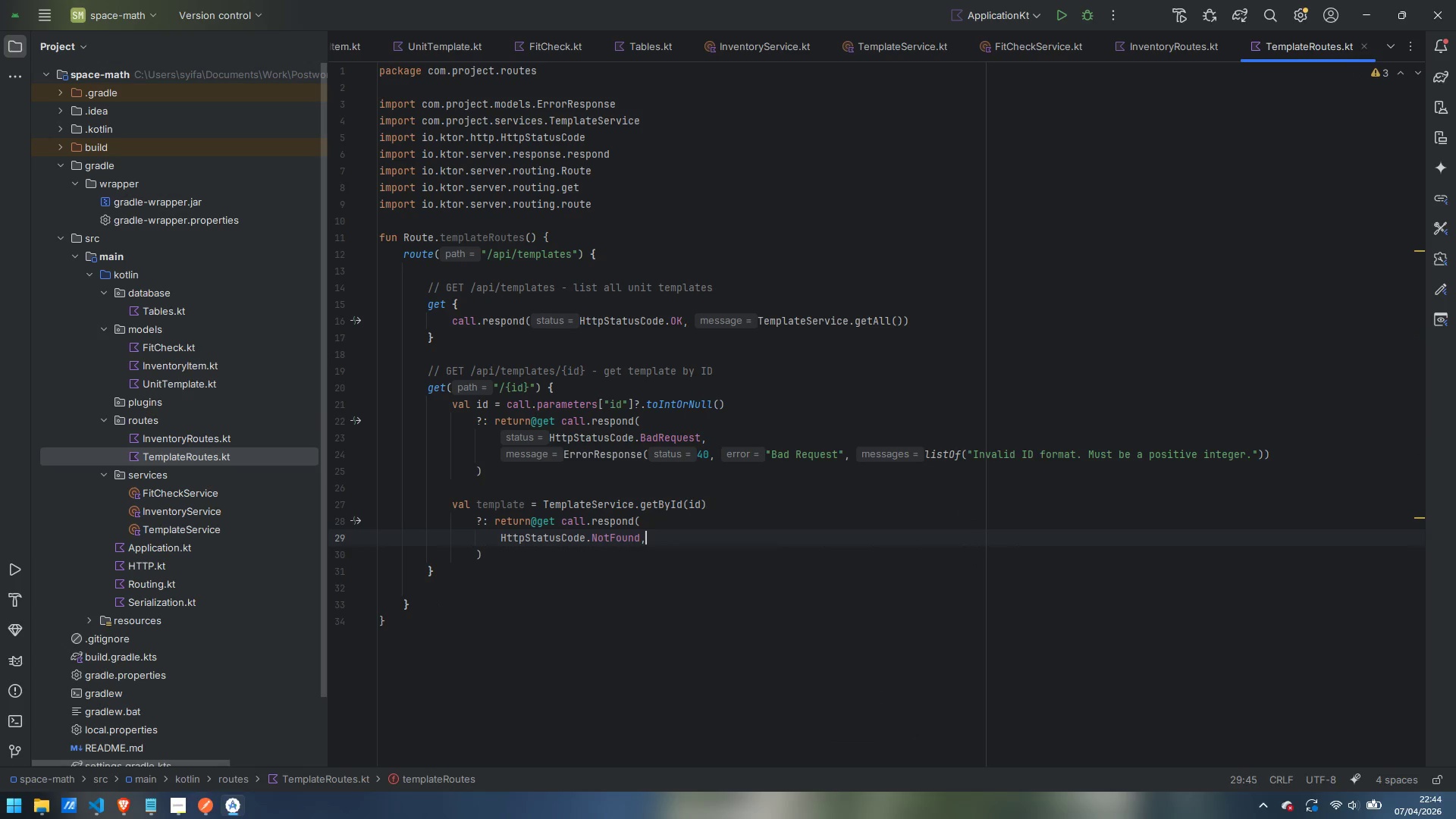 
key(Enter)
 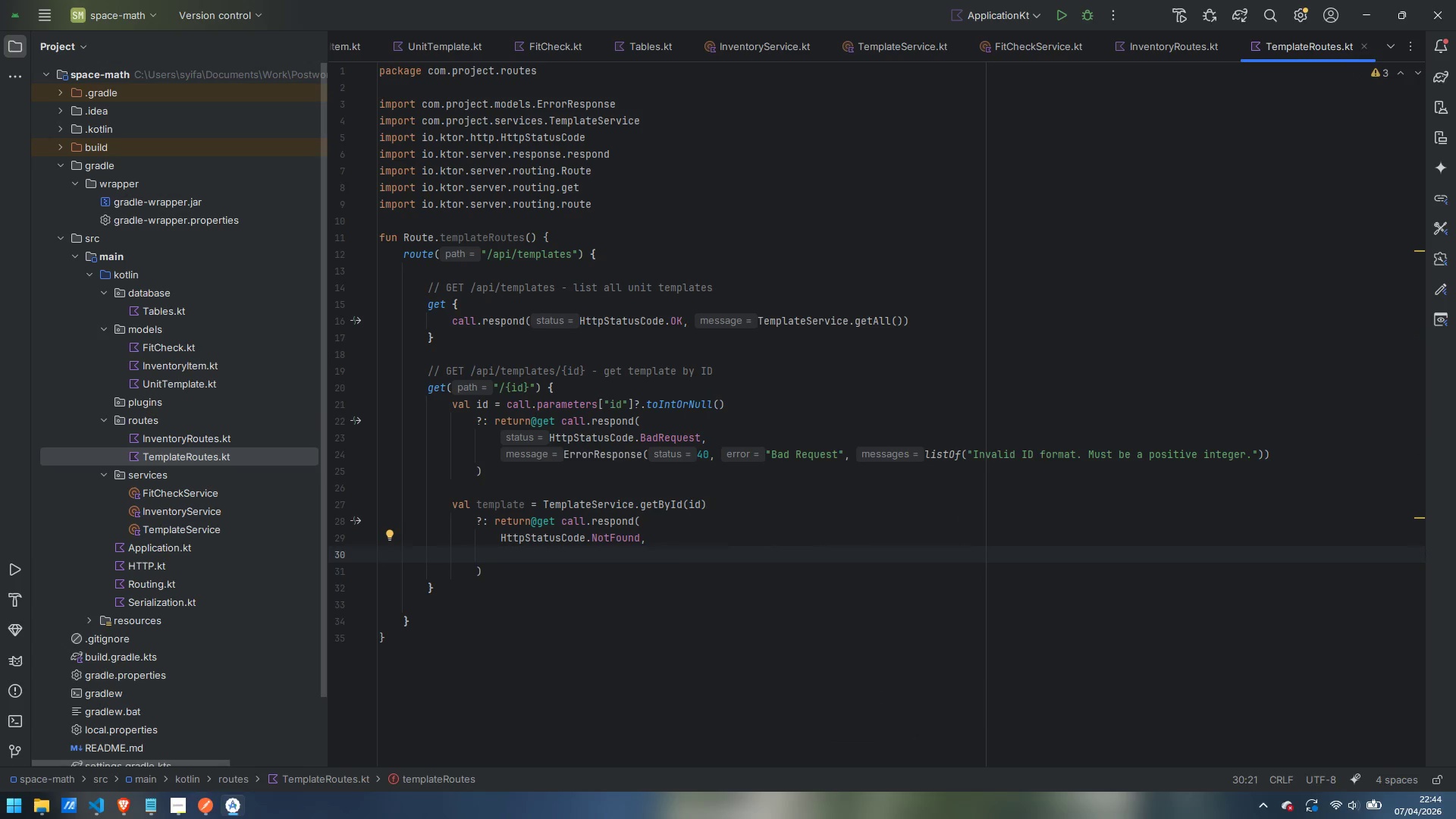 
type(ErrorResponse)
 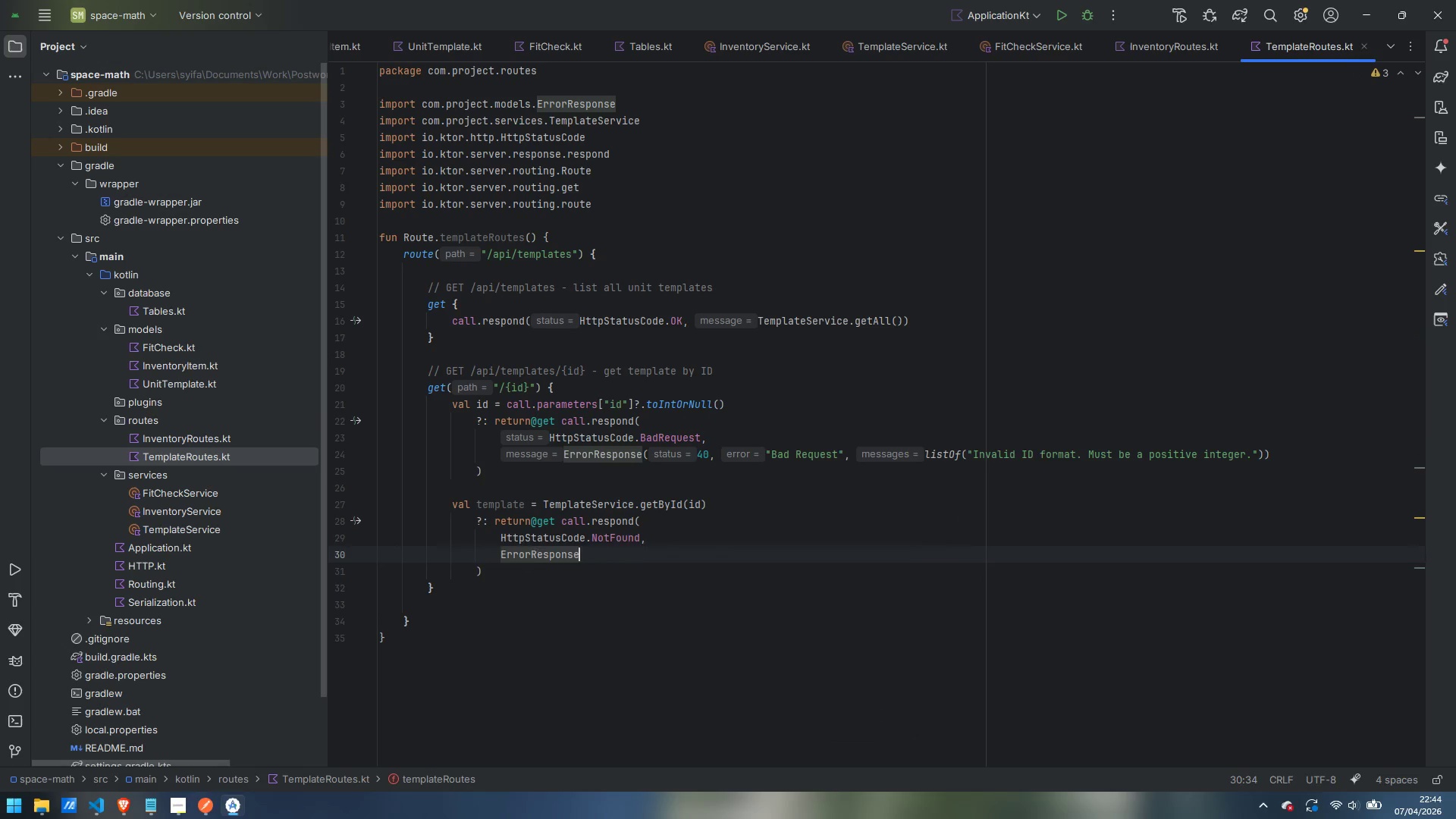 
 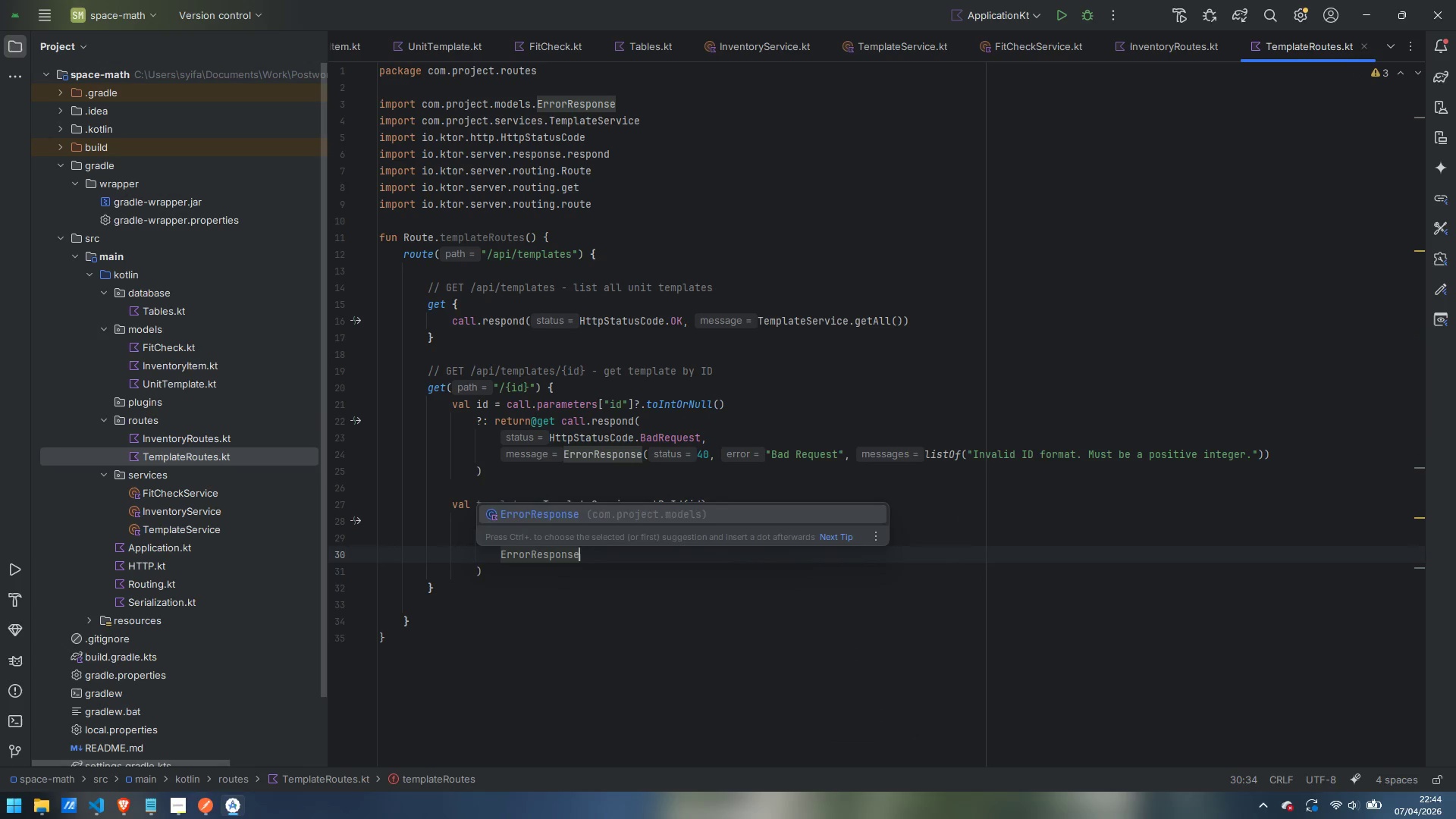 
key(Enter)
 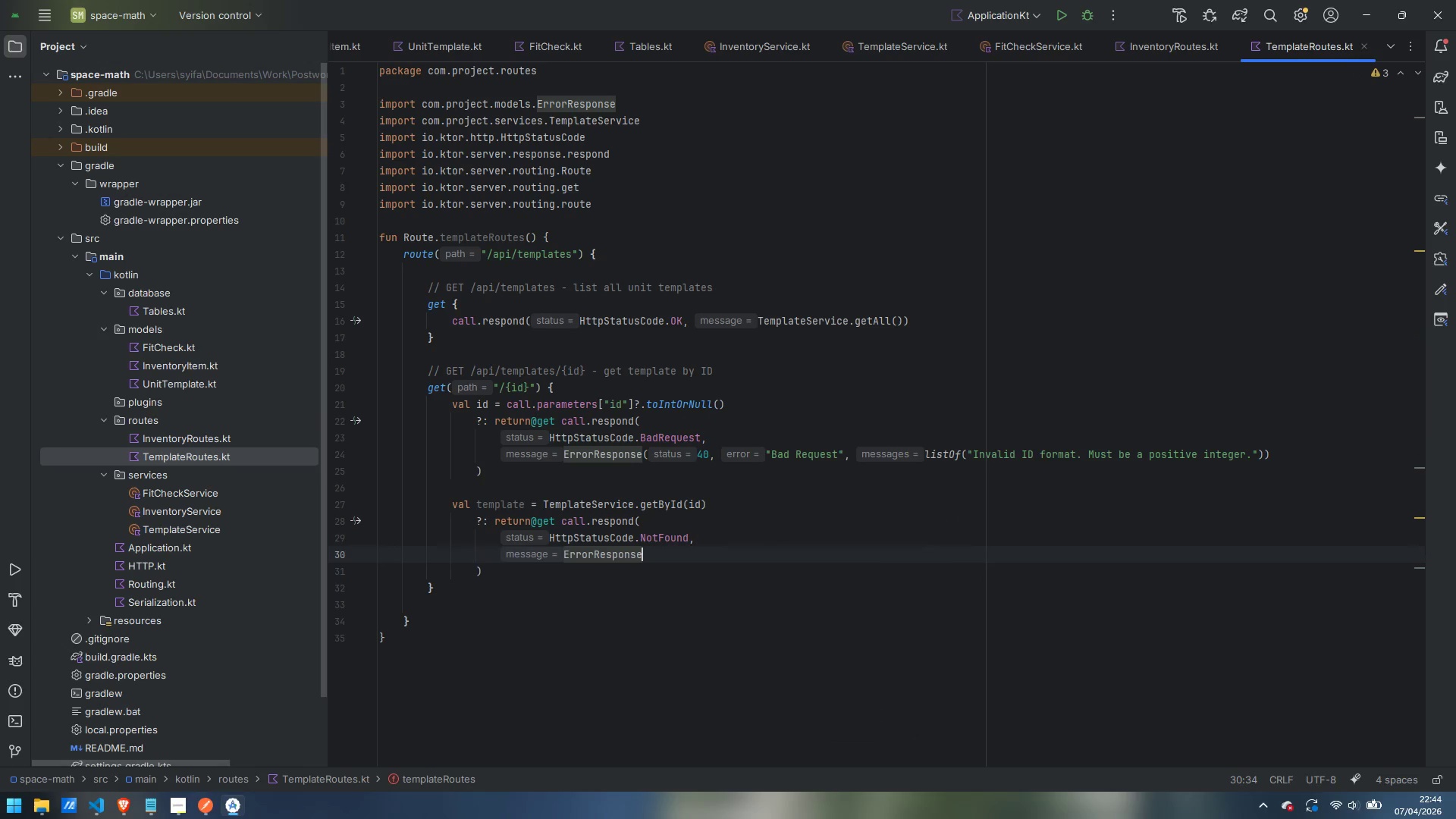 
type((404, "n)
key(Backspace)
type(Not Found)
 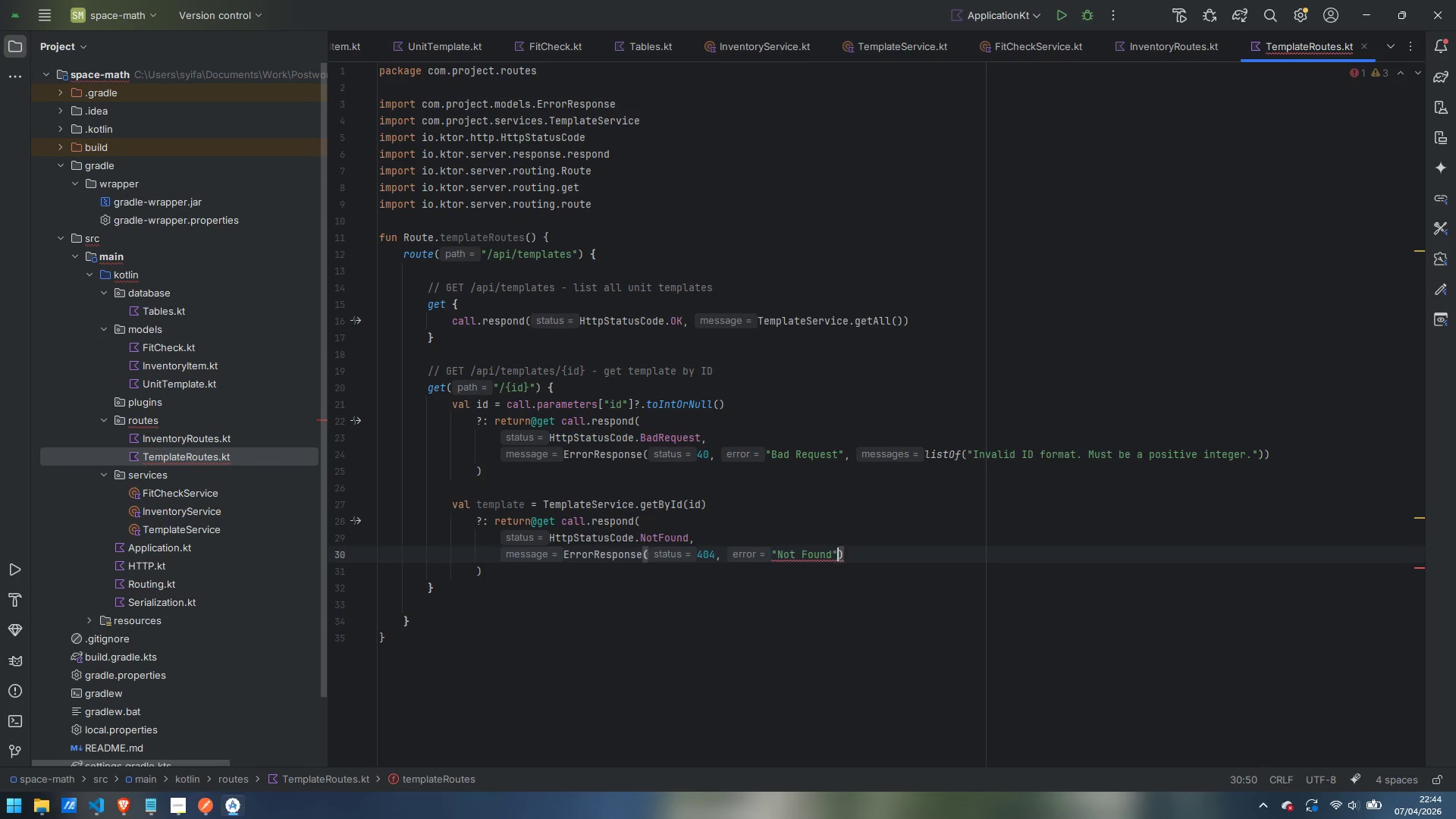 
 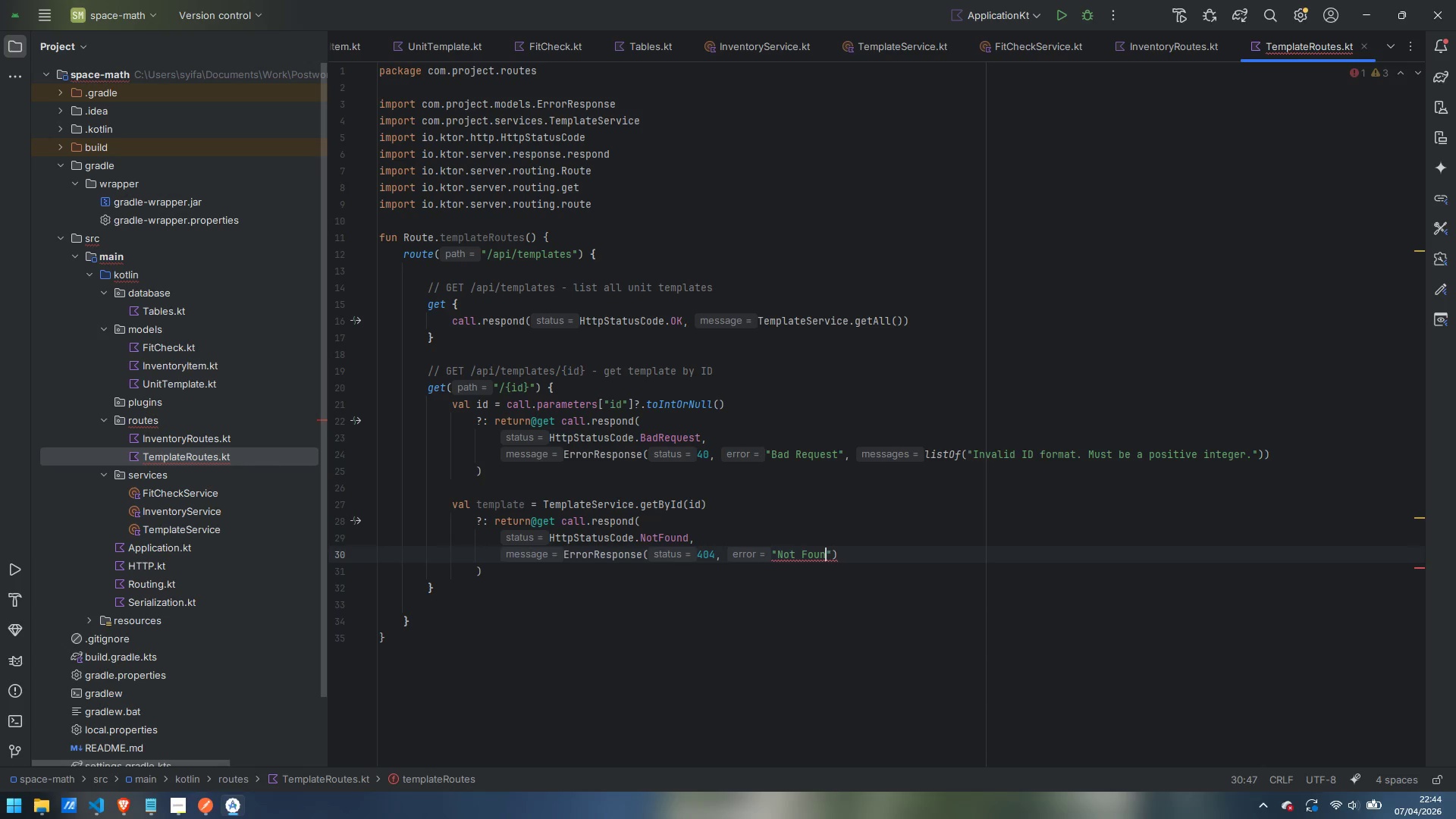 
key(ArrowRight)
 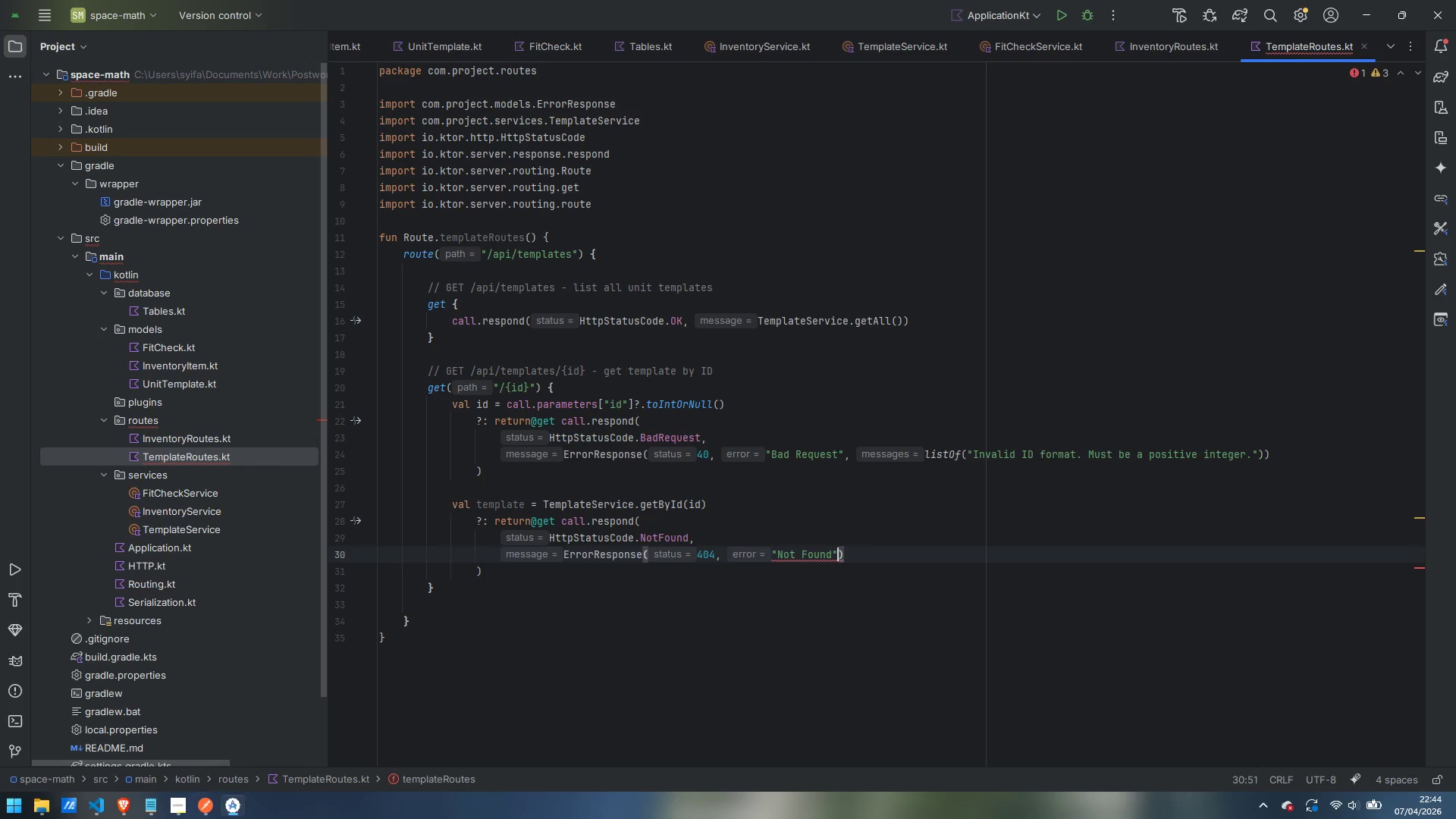 
type(, listOf("Unit template with i)
key(Backspace)
type(ID $id does not exist.)
 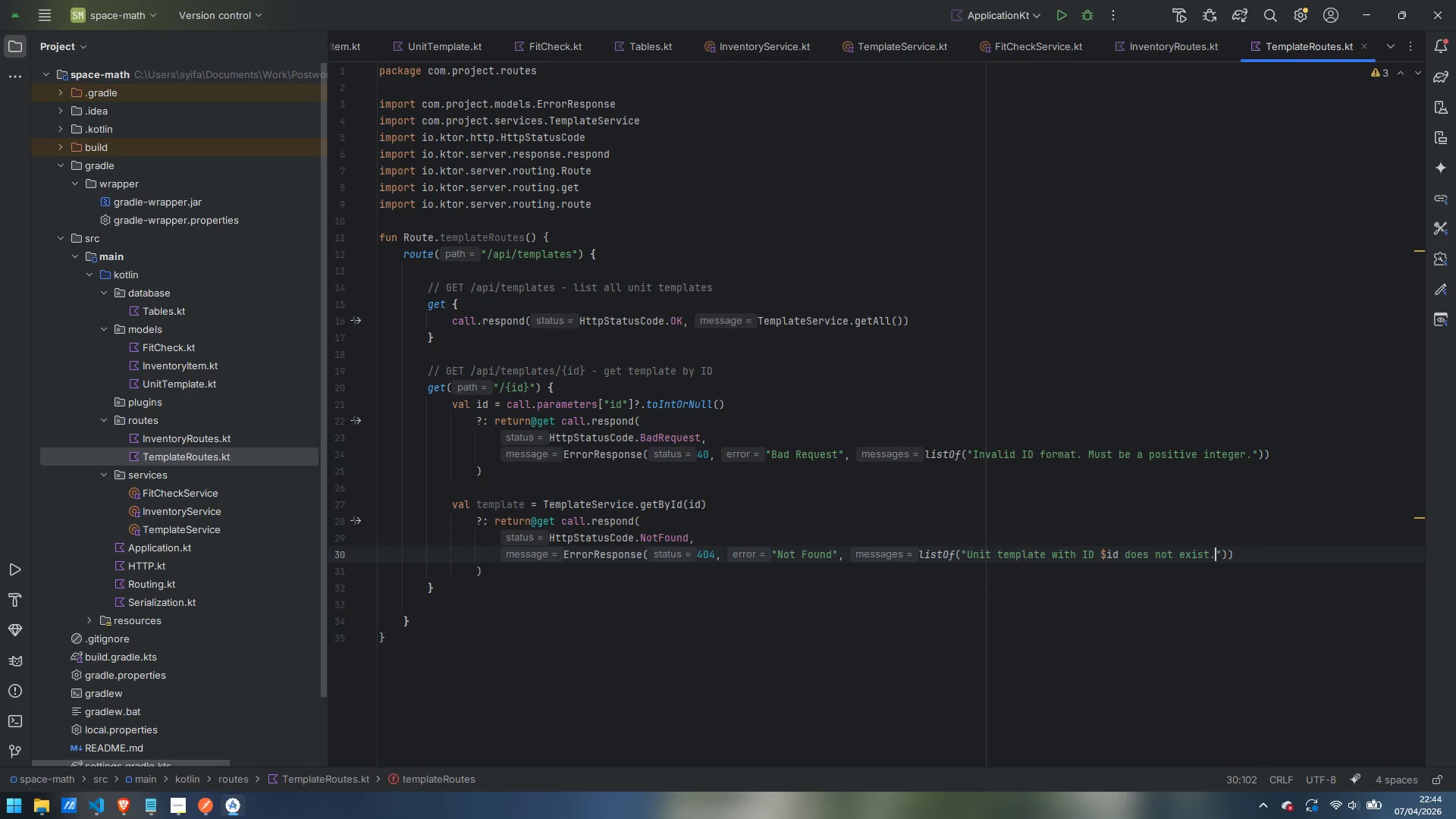 
key(ArrowDown)
 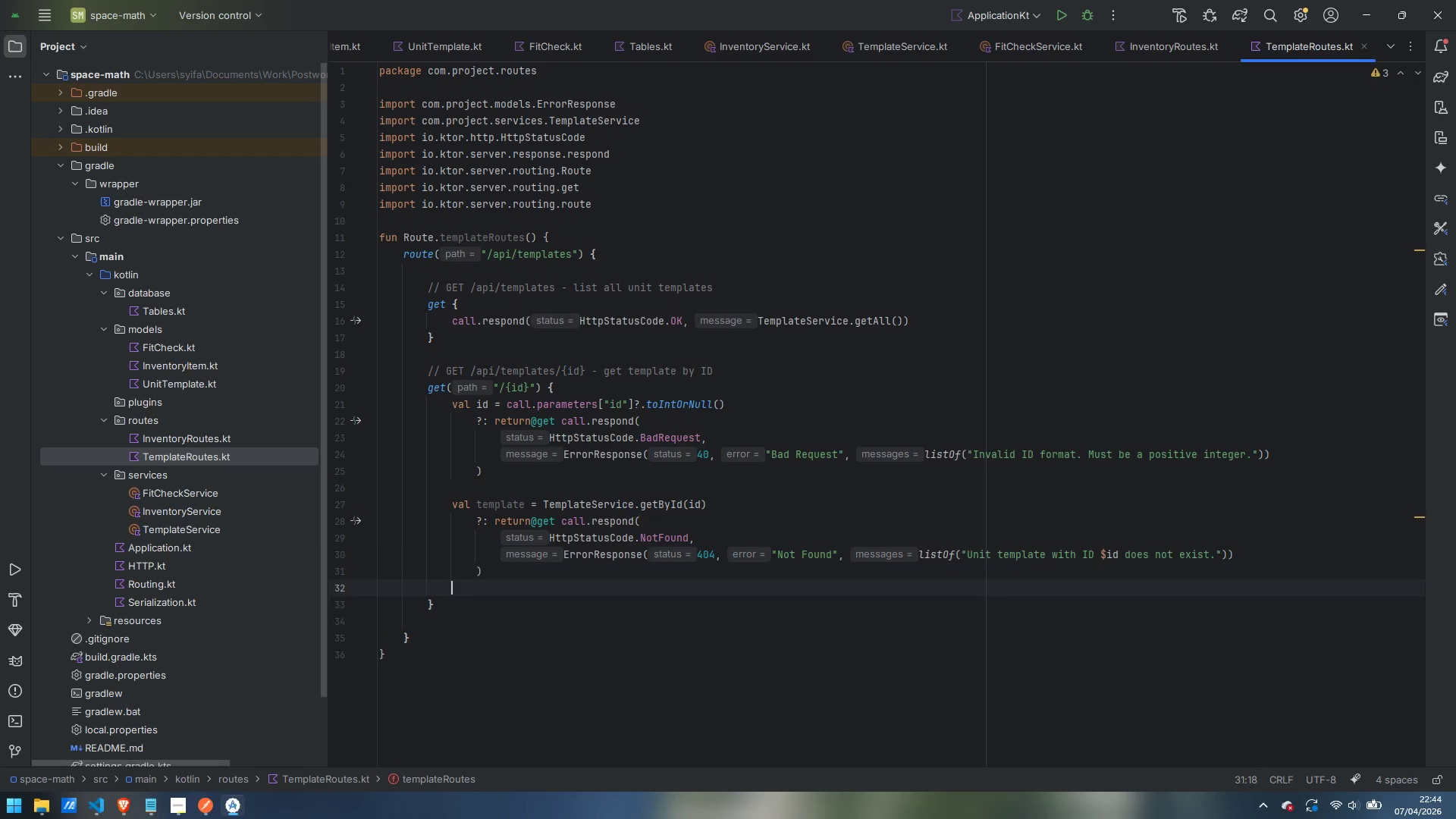 
key(Enter)
 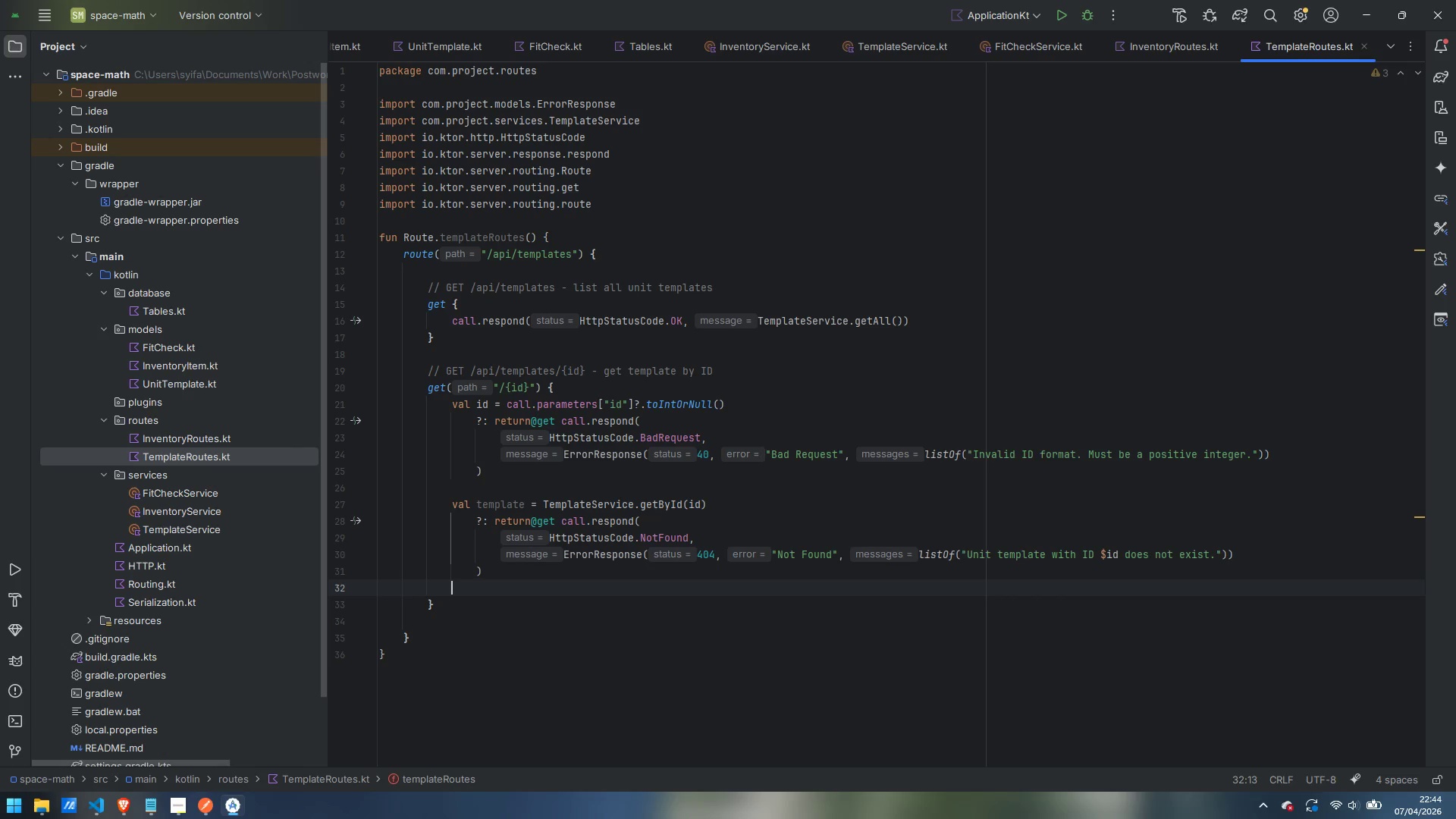 
key(Enter)
 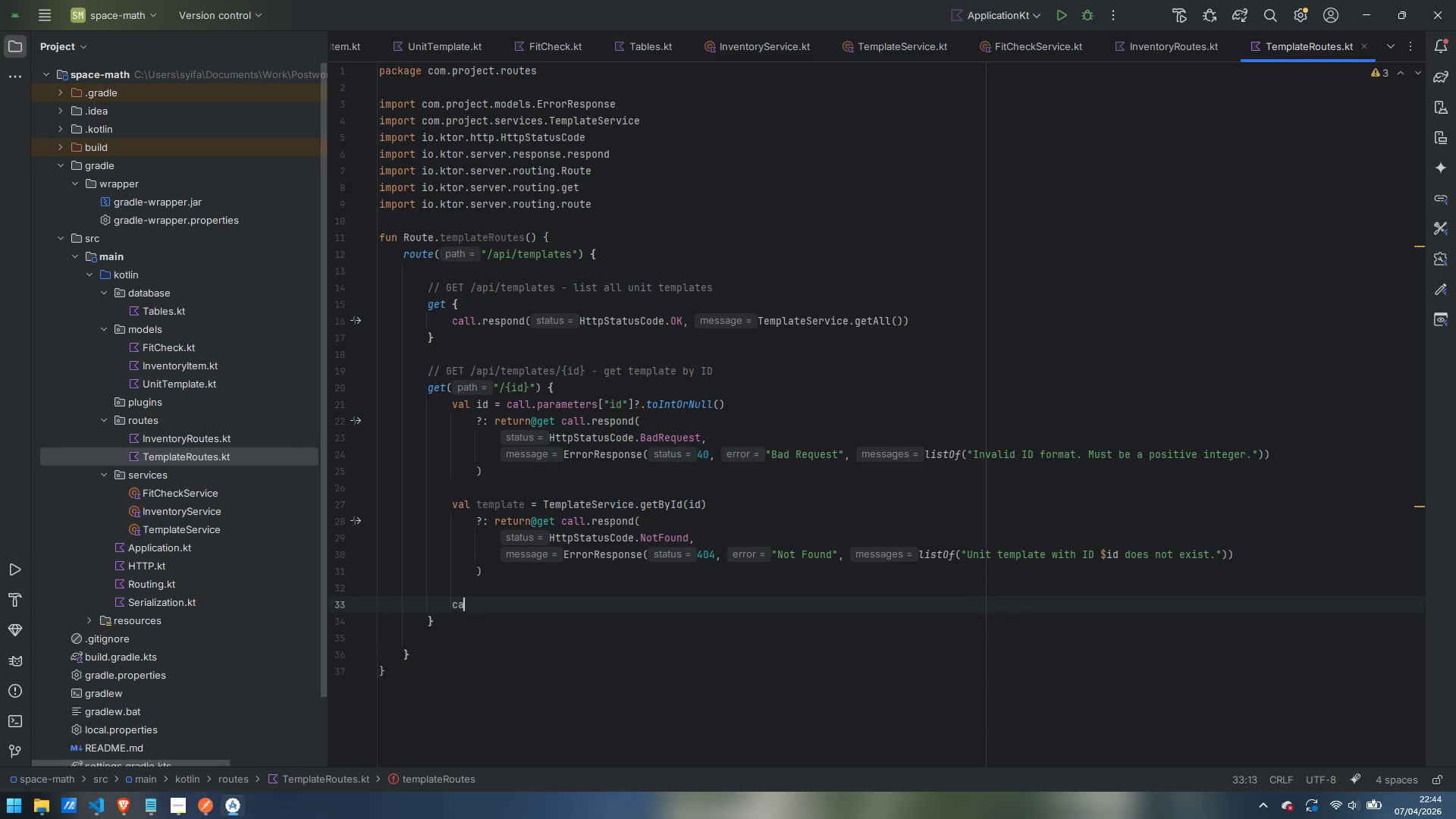 
type(ca;)
key(Backspace)
type(ll.respond(HttpStatusCode.ok)
 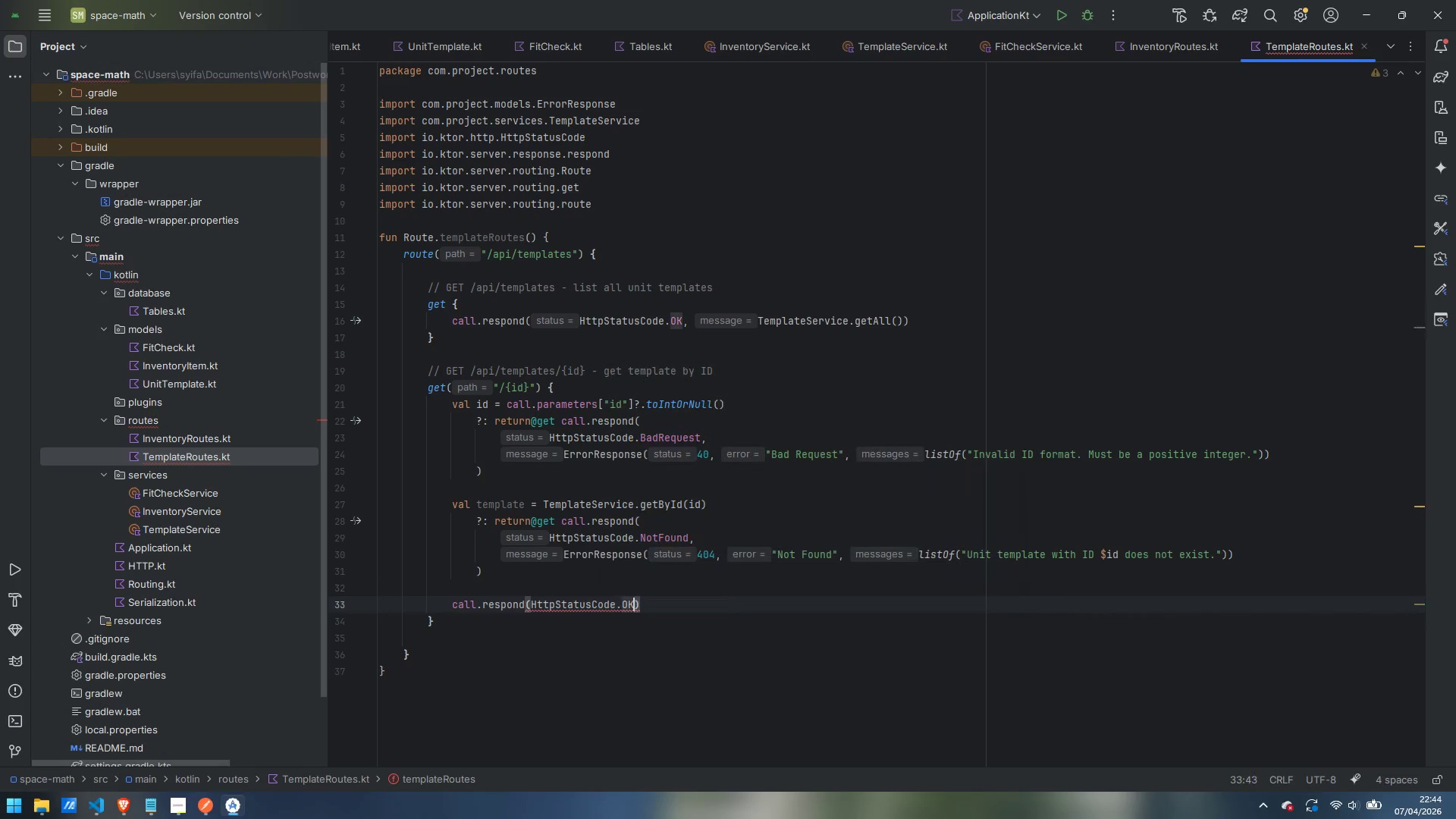 
 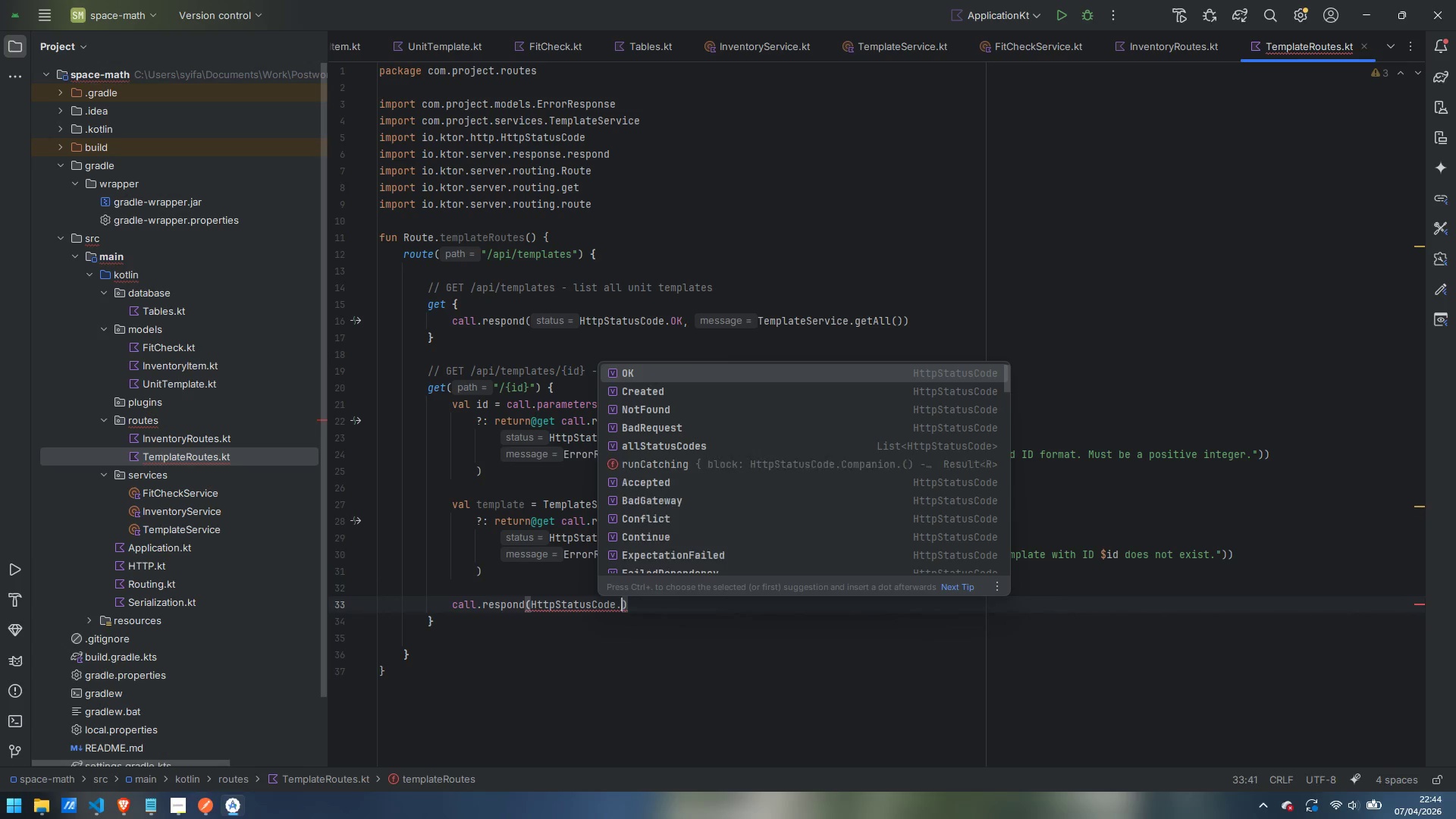 
key(Enter)
 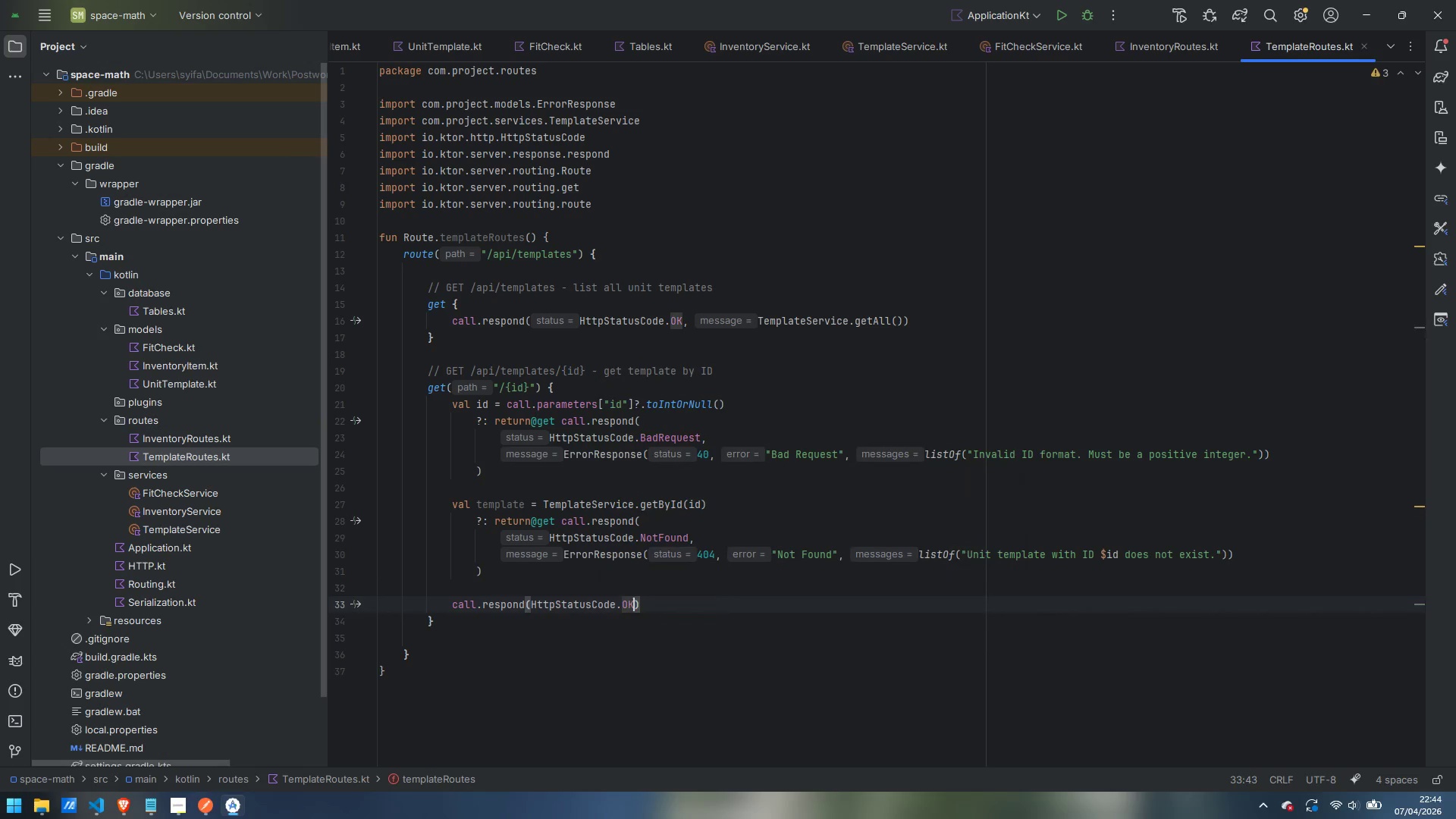 
type(, tempalte)
key(Backspace)
key(Backspace)
key(Backspace)
key(Backspace)
type(laet)
 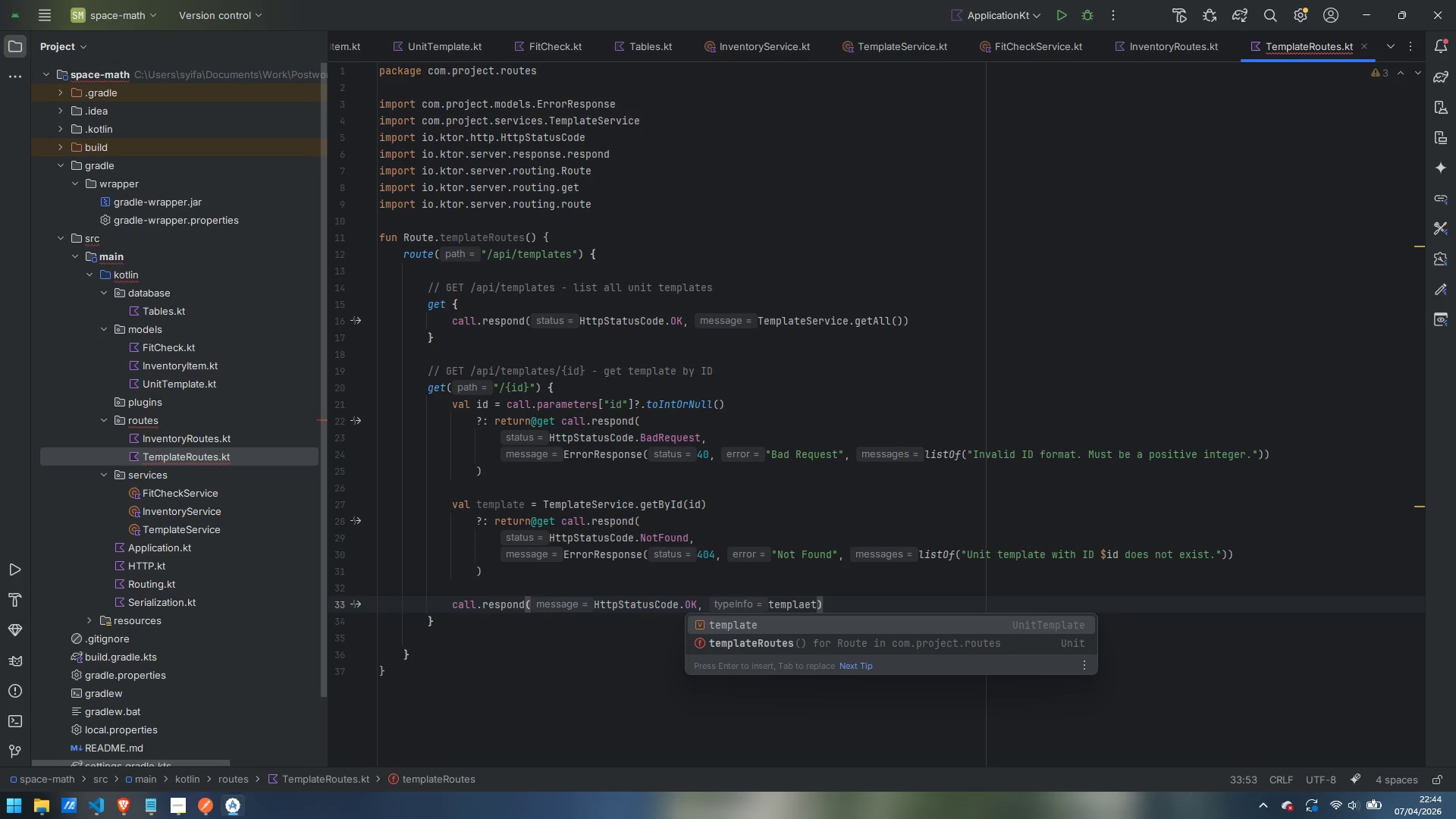 
key(Enter)
 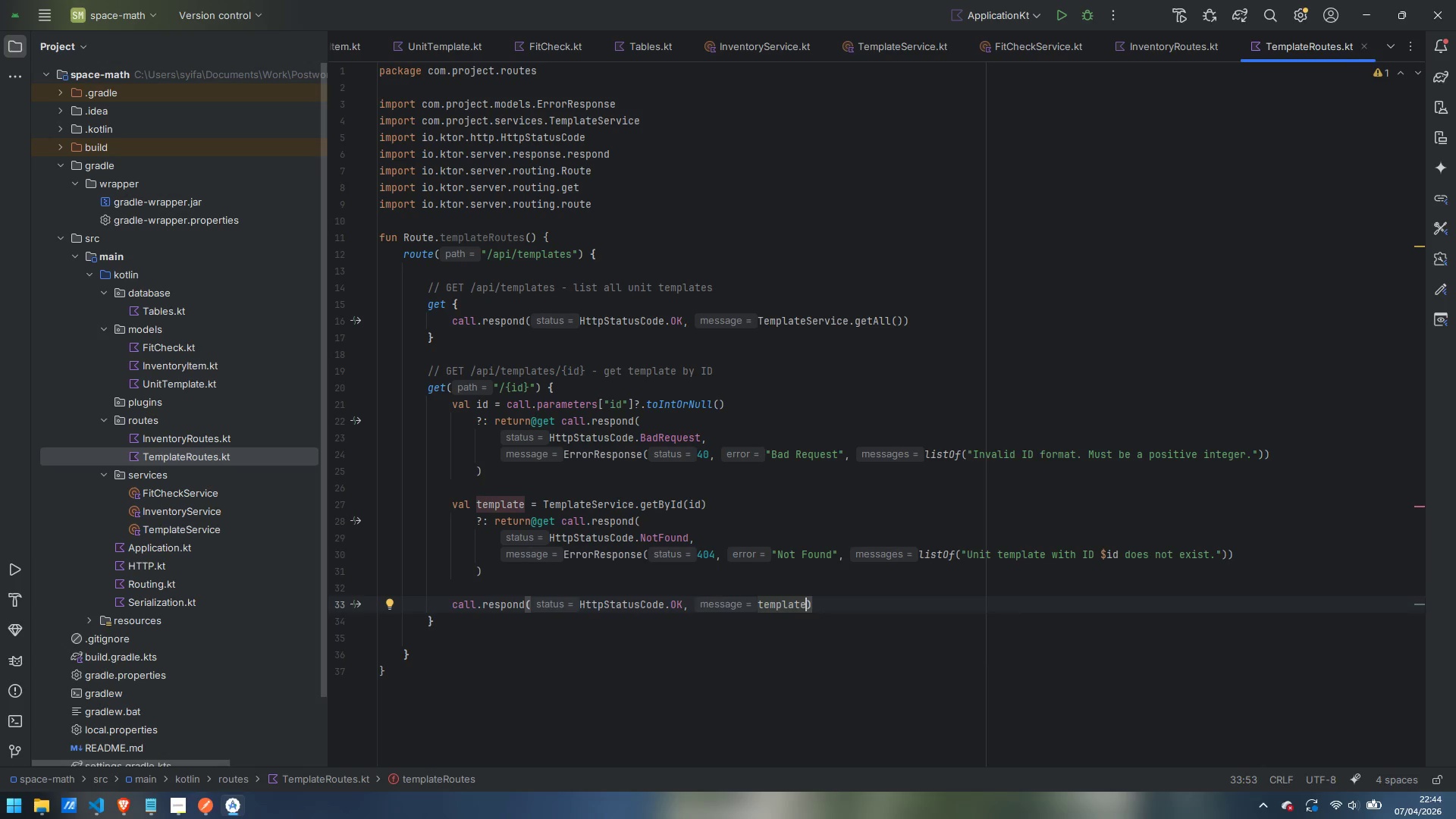 
key(ArrowDown)
 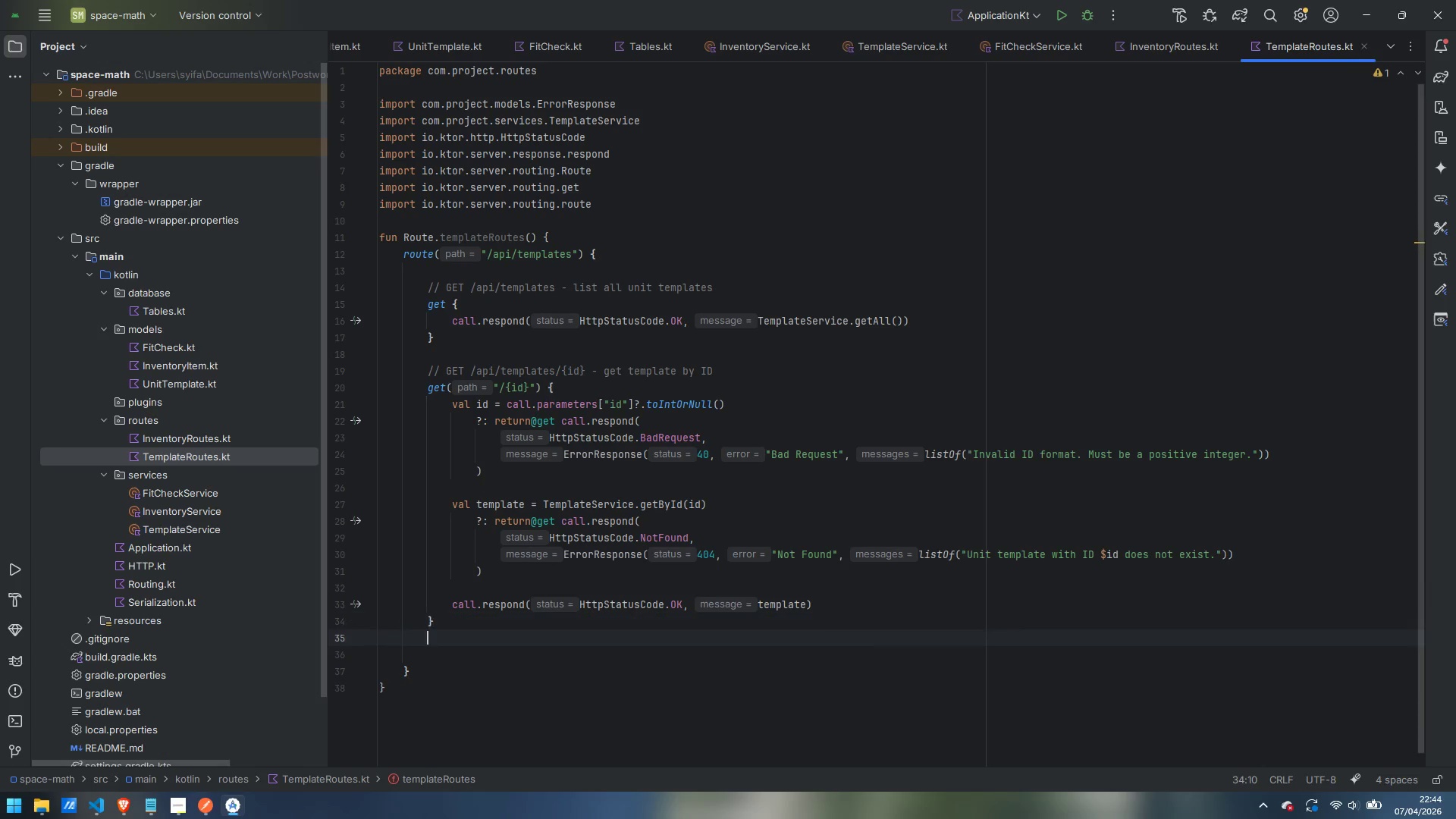 
key(Enter)
 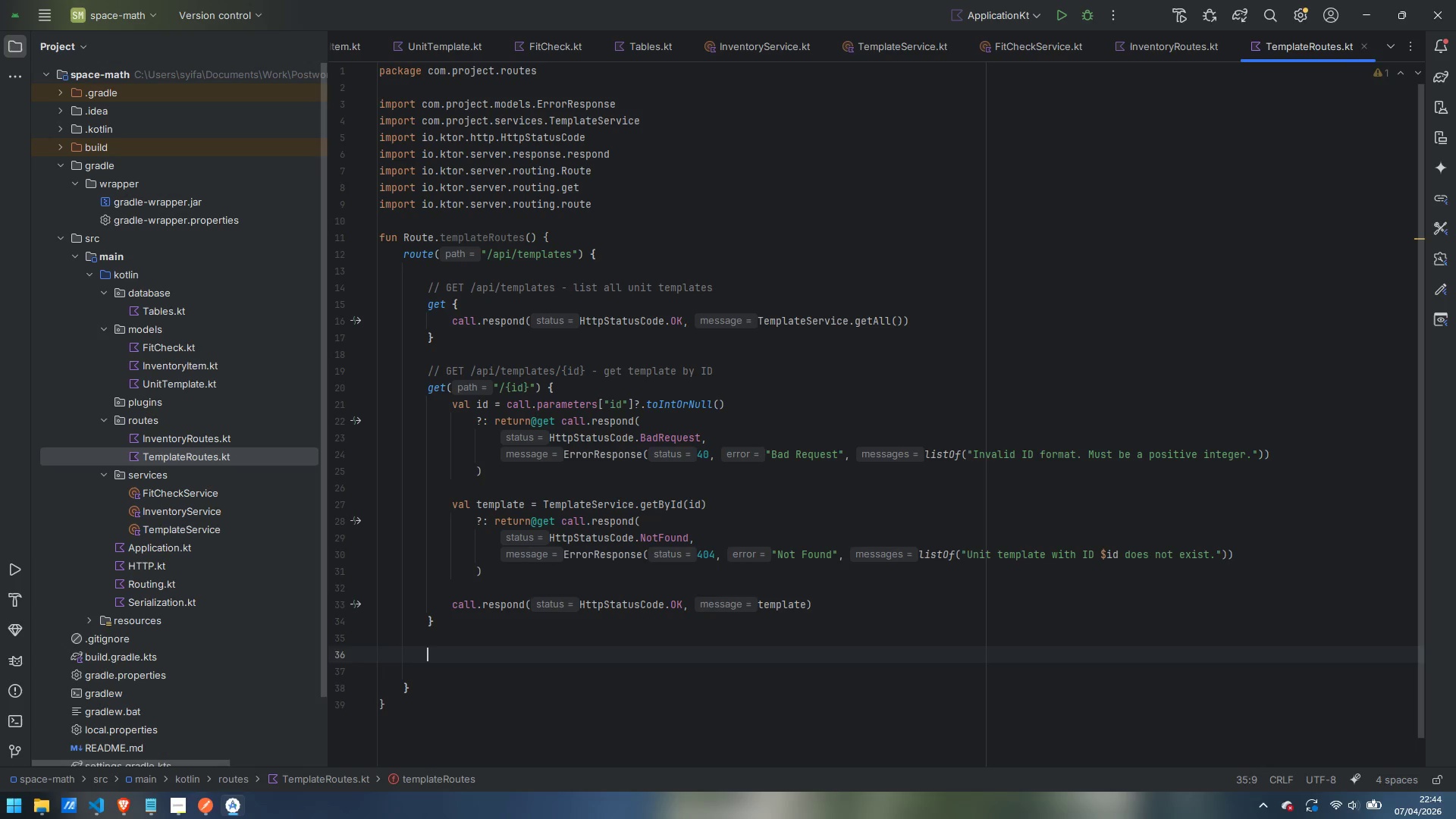 
key(Enter)
 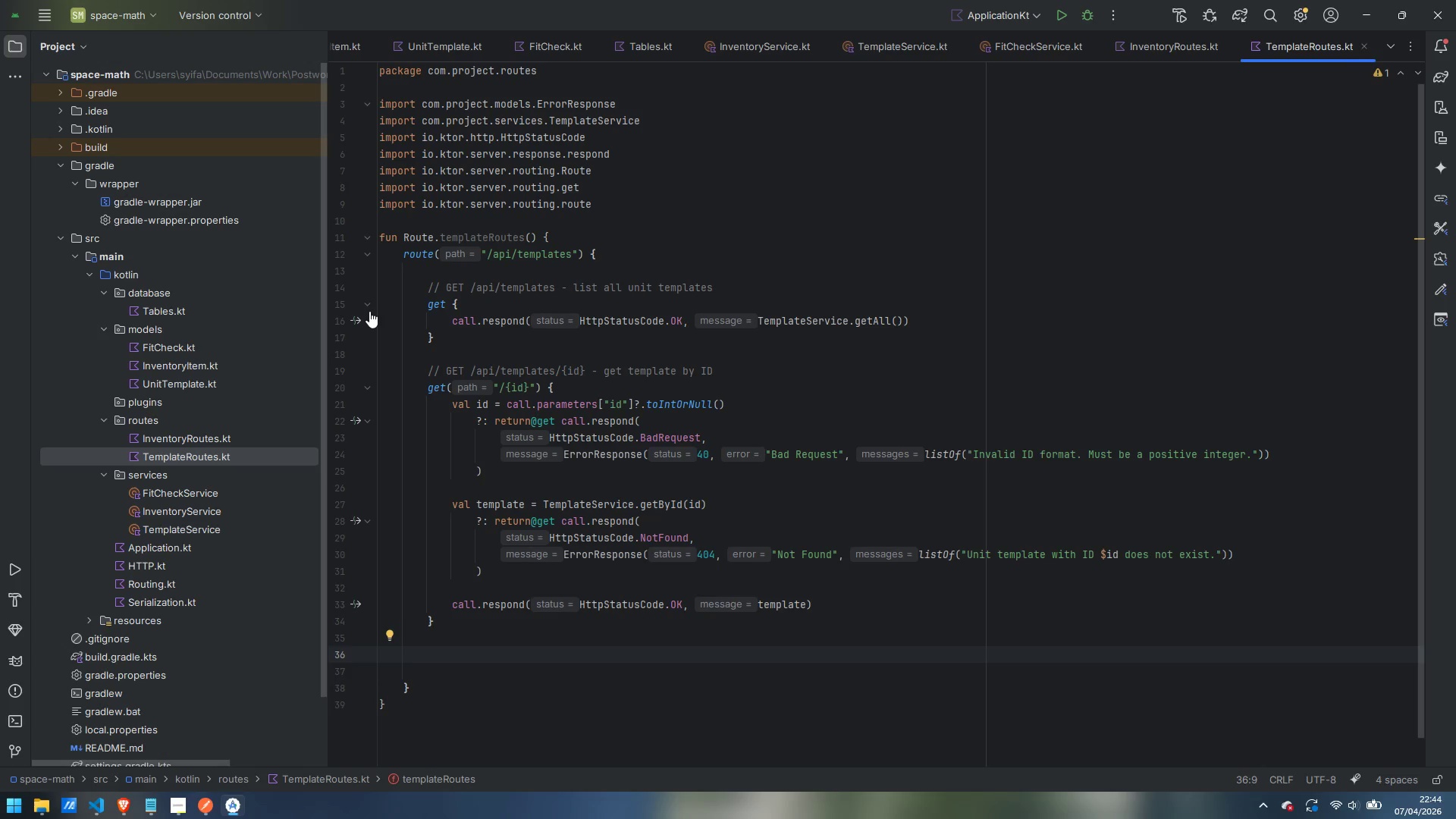 
left_click([366, 306])
 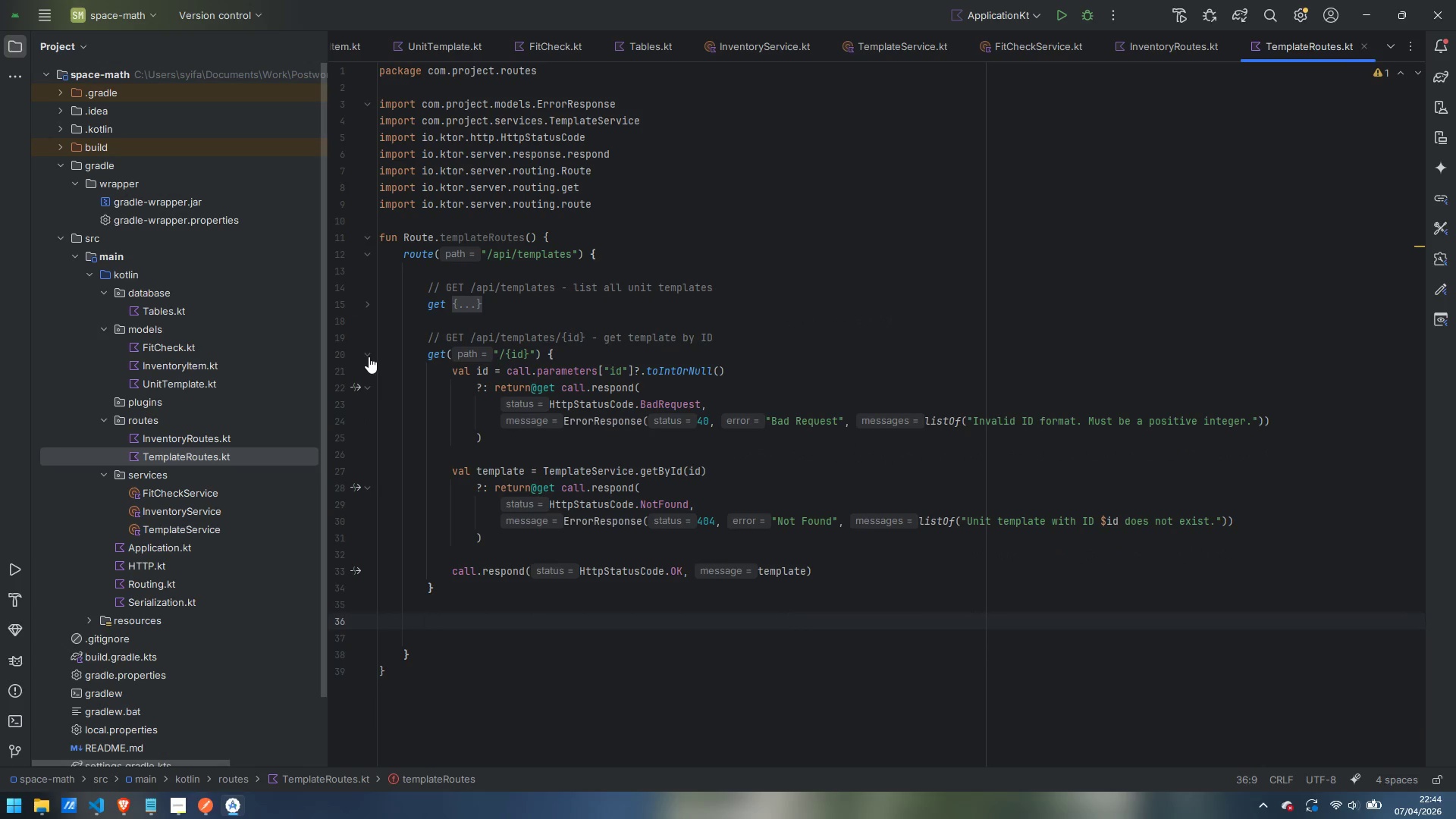 
left_click([369, 356])
 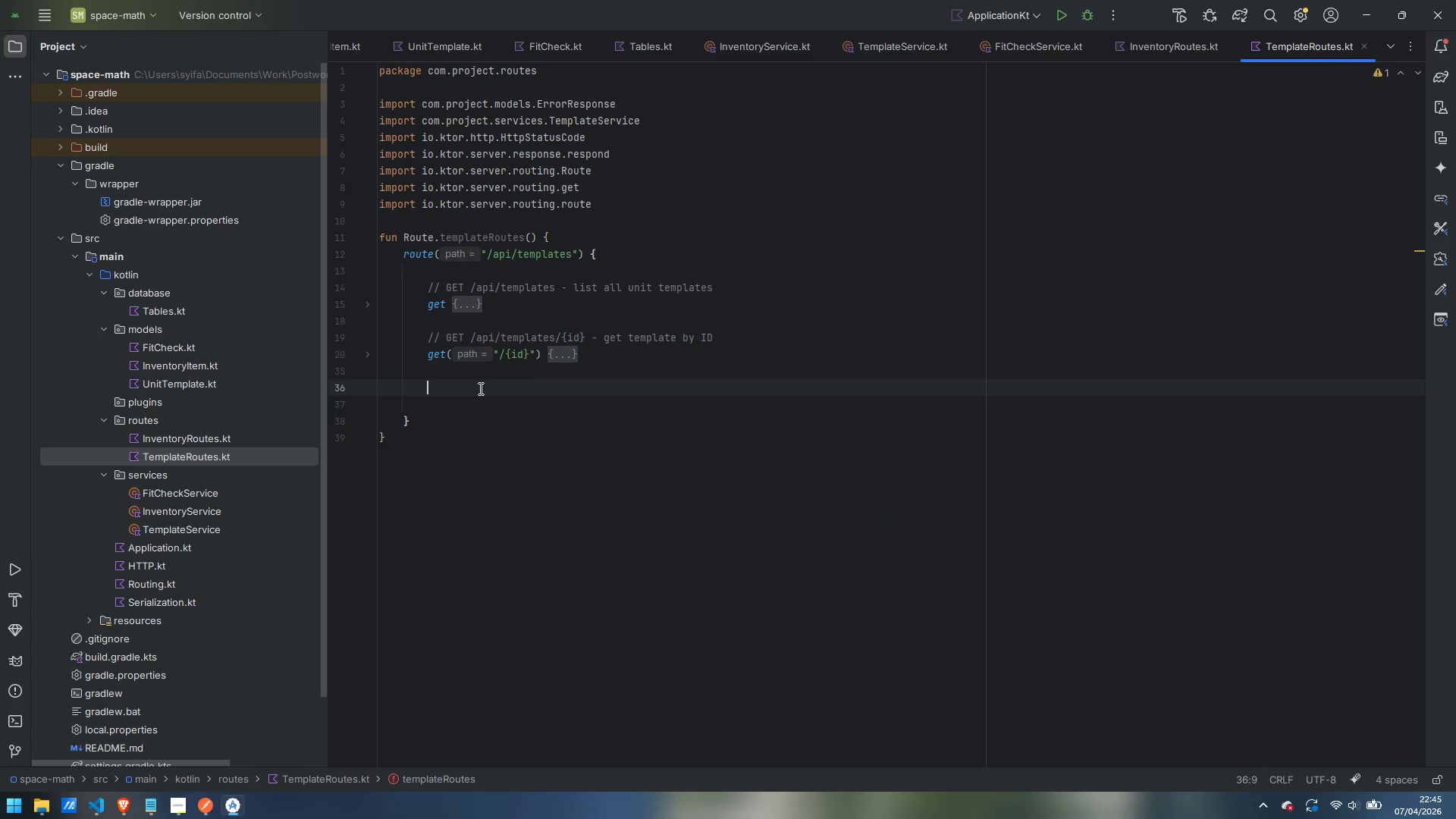 
type(// POST /api/templates - create new template)
 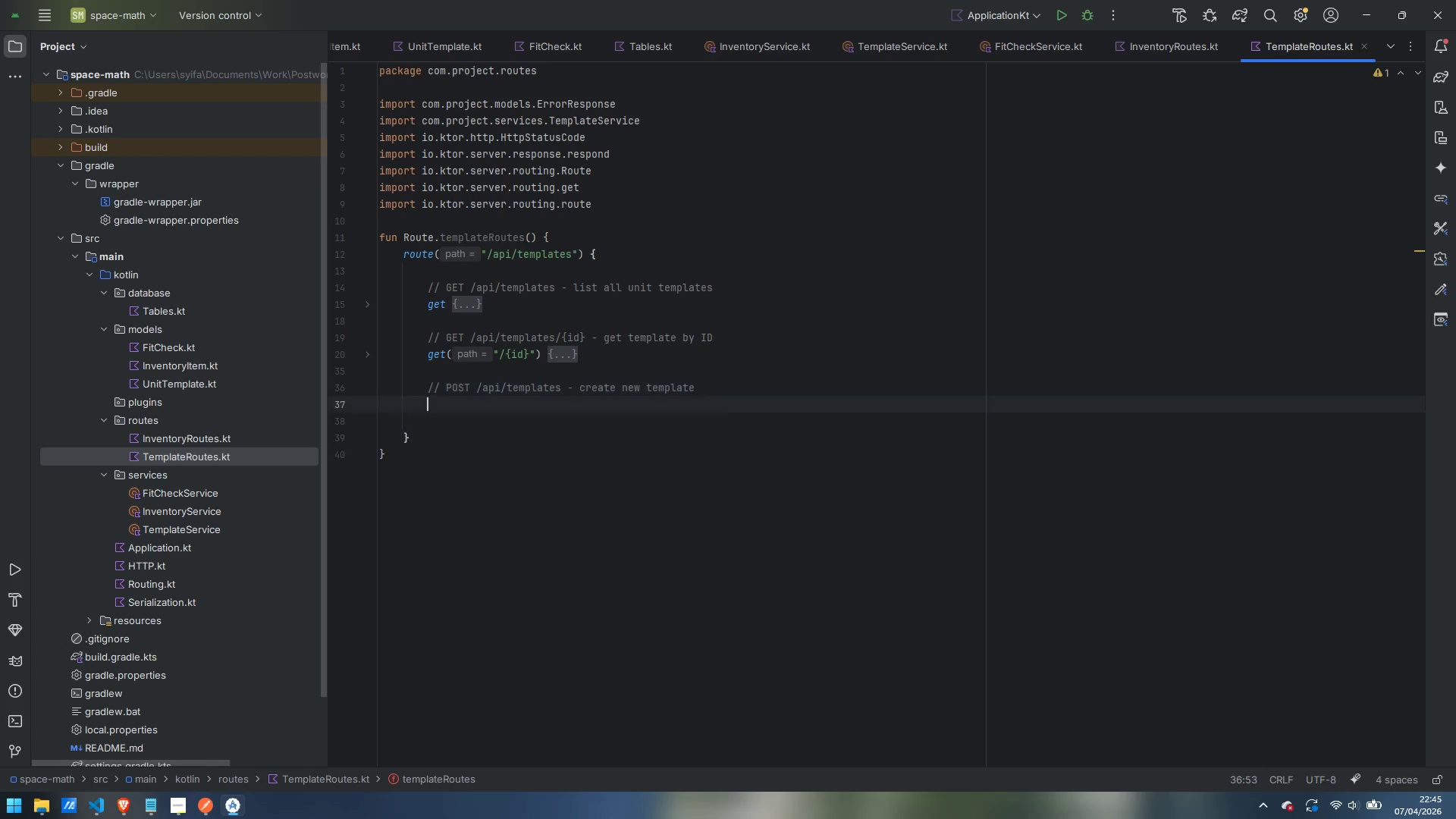 
 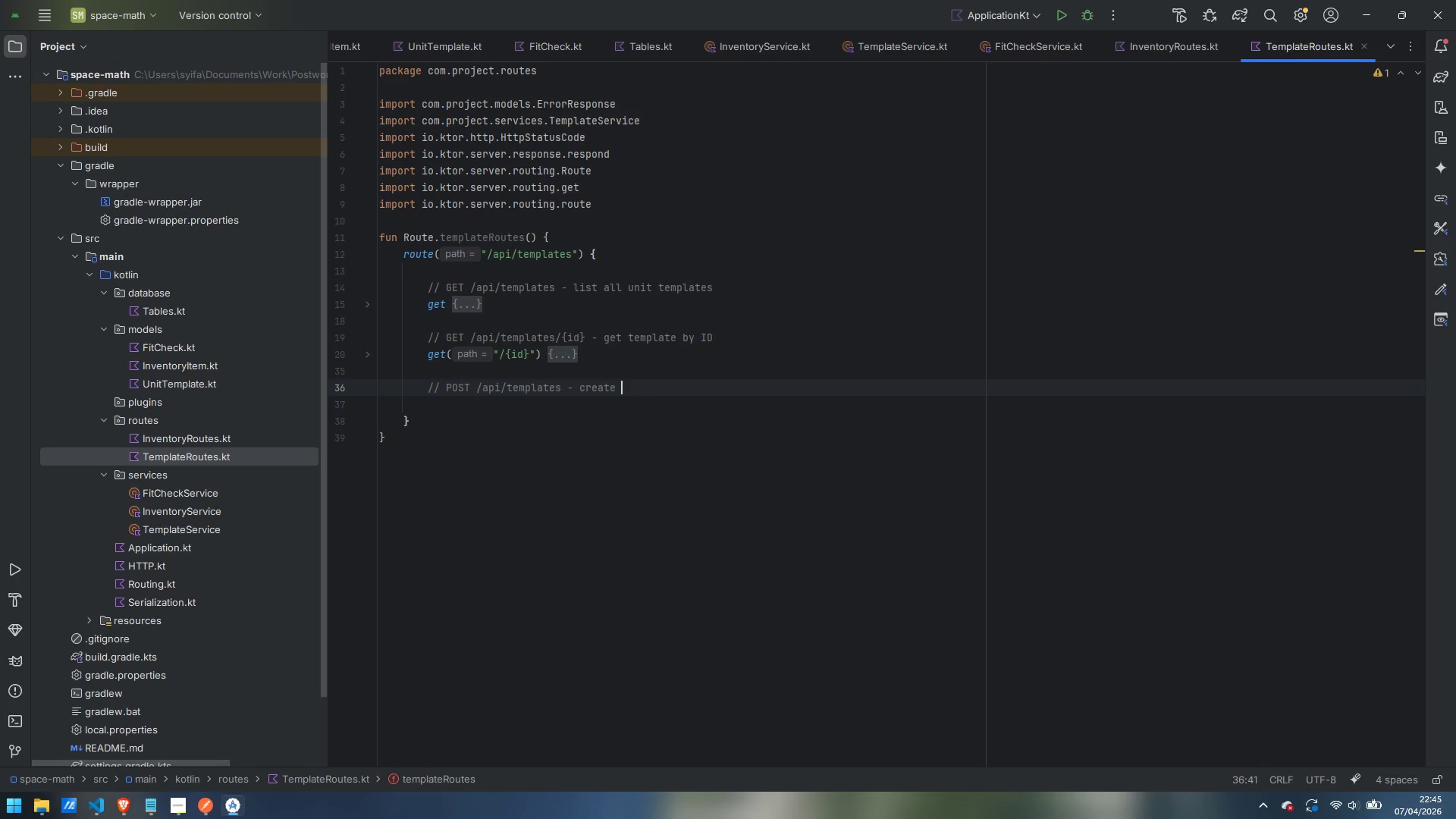 
key(Enter)
 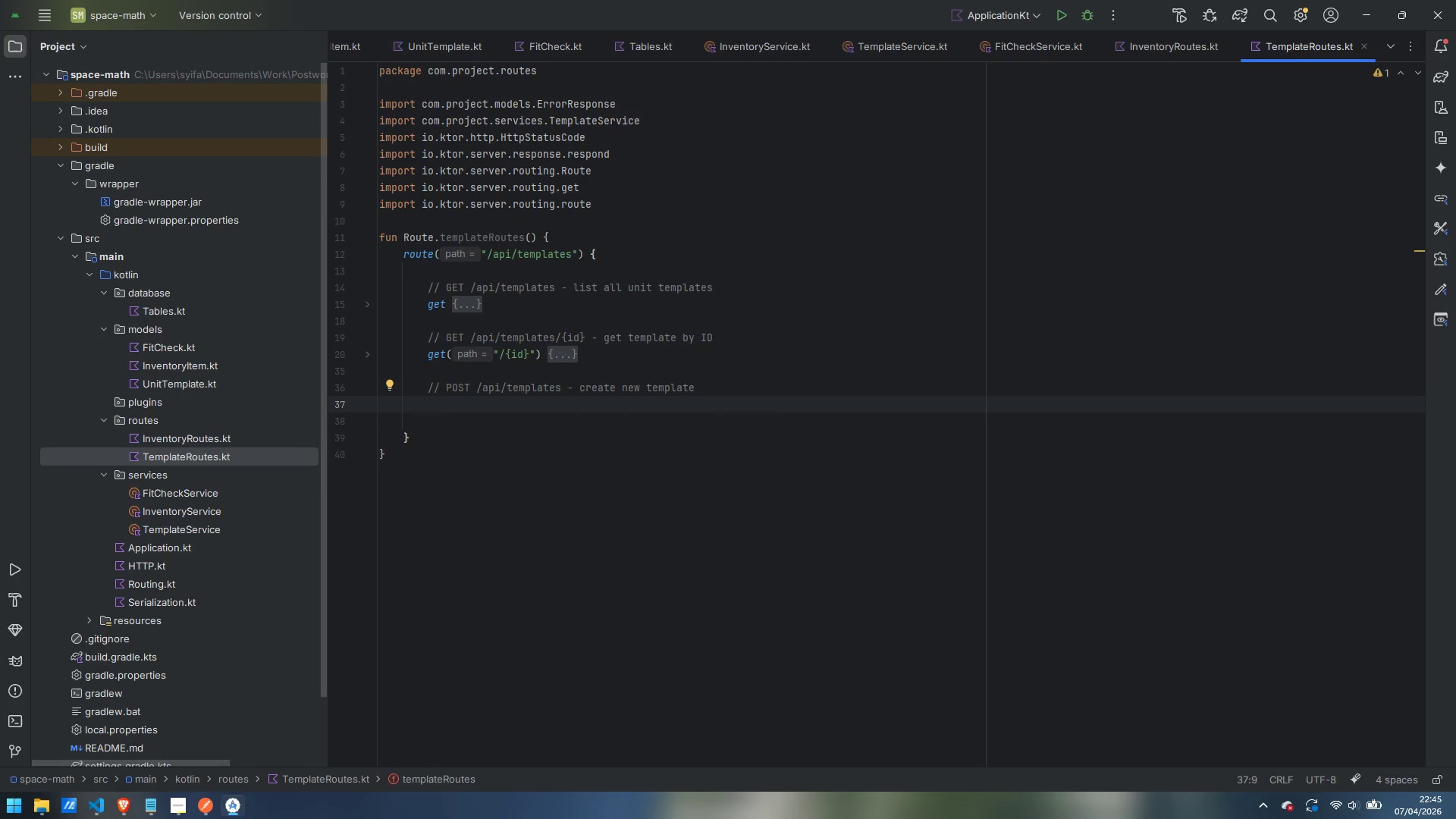 
type(post {)
 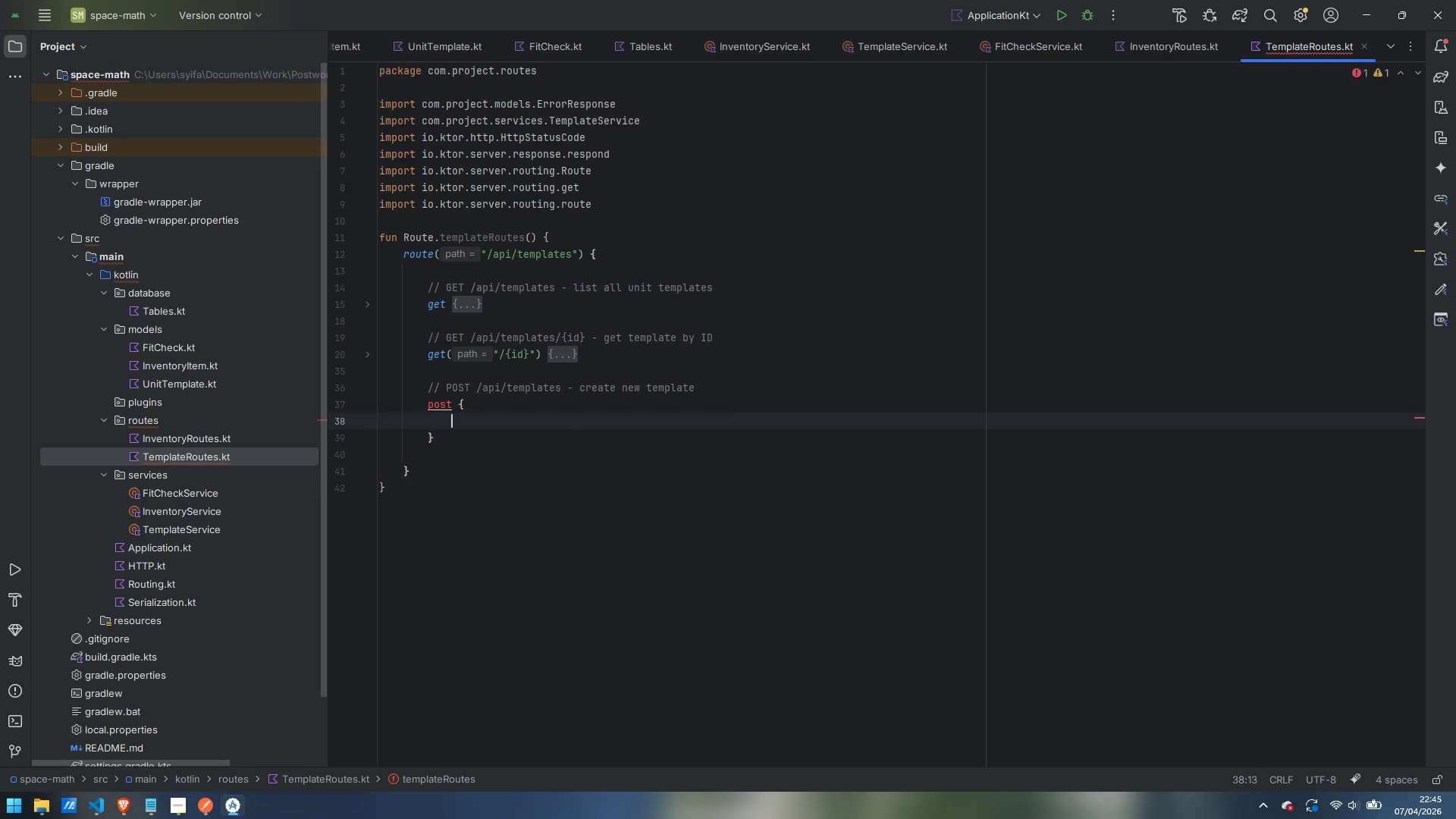 
 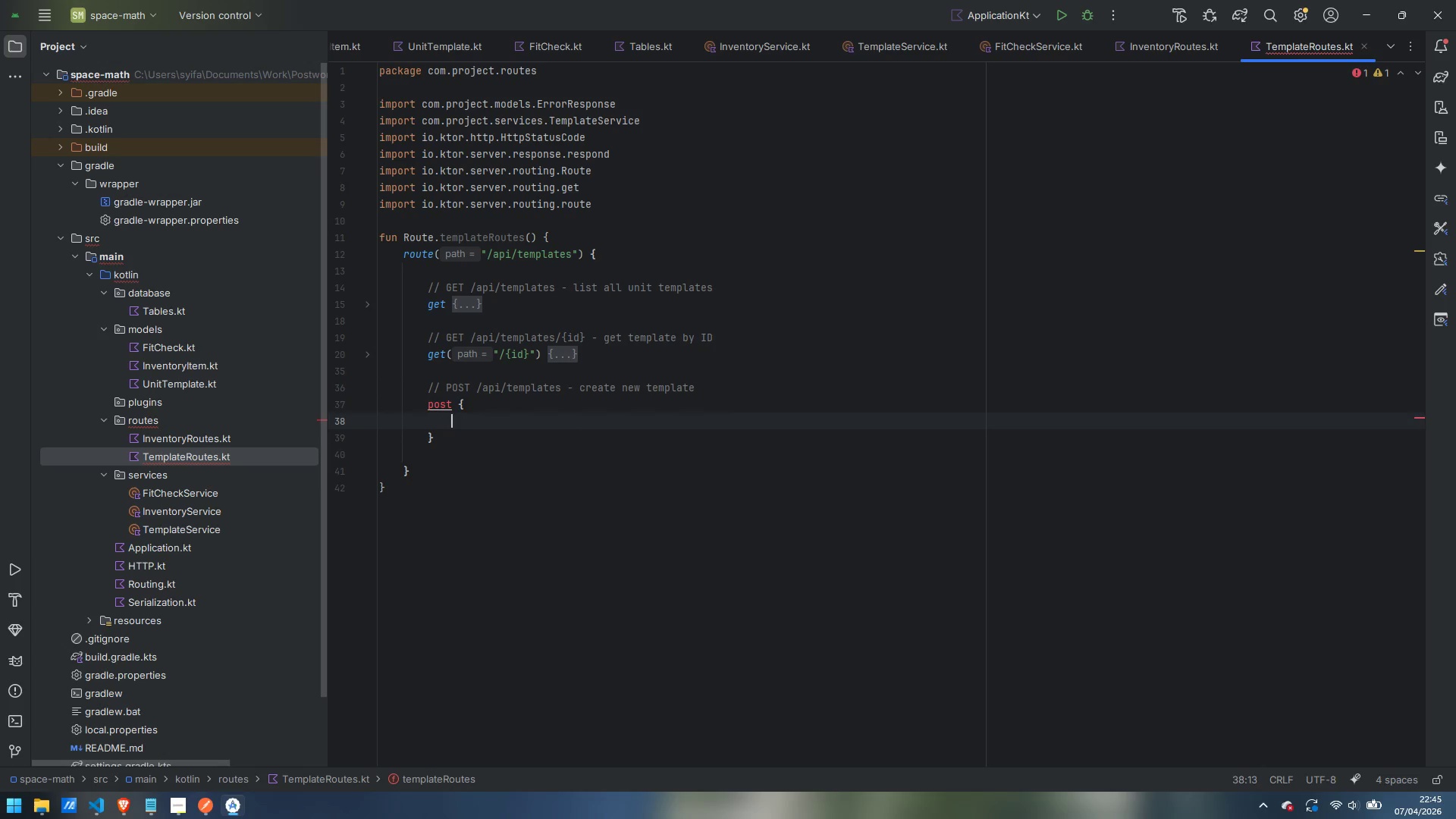 
key(Enter)
 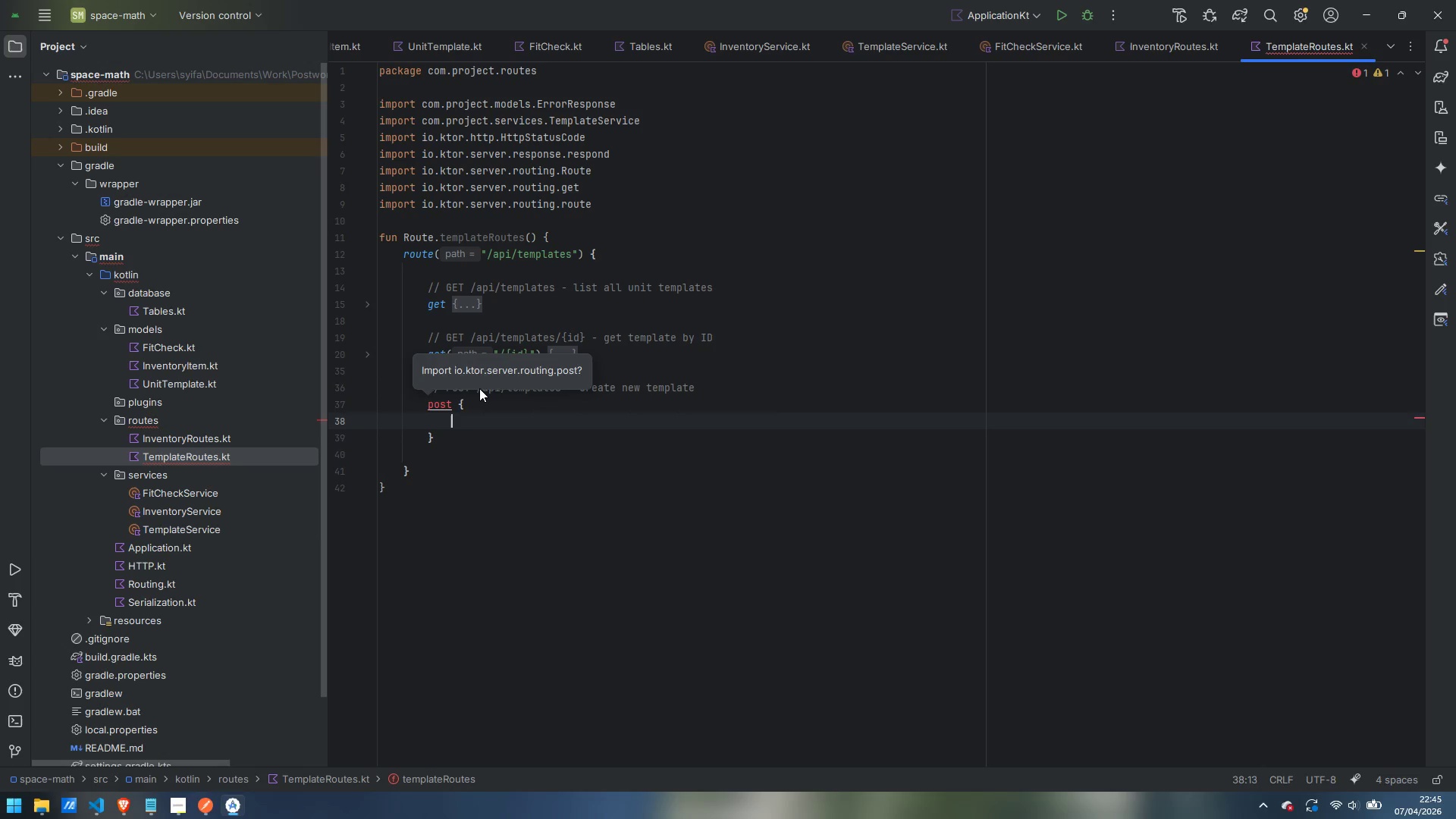 
key(Alt+AltRight)
 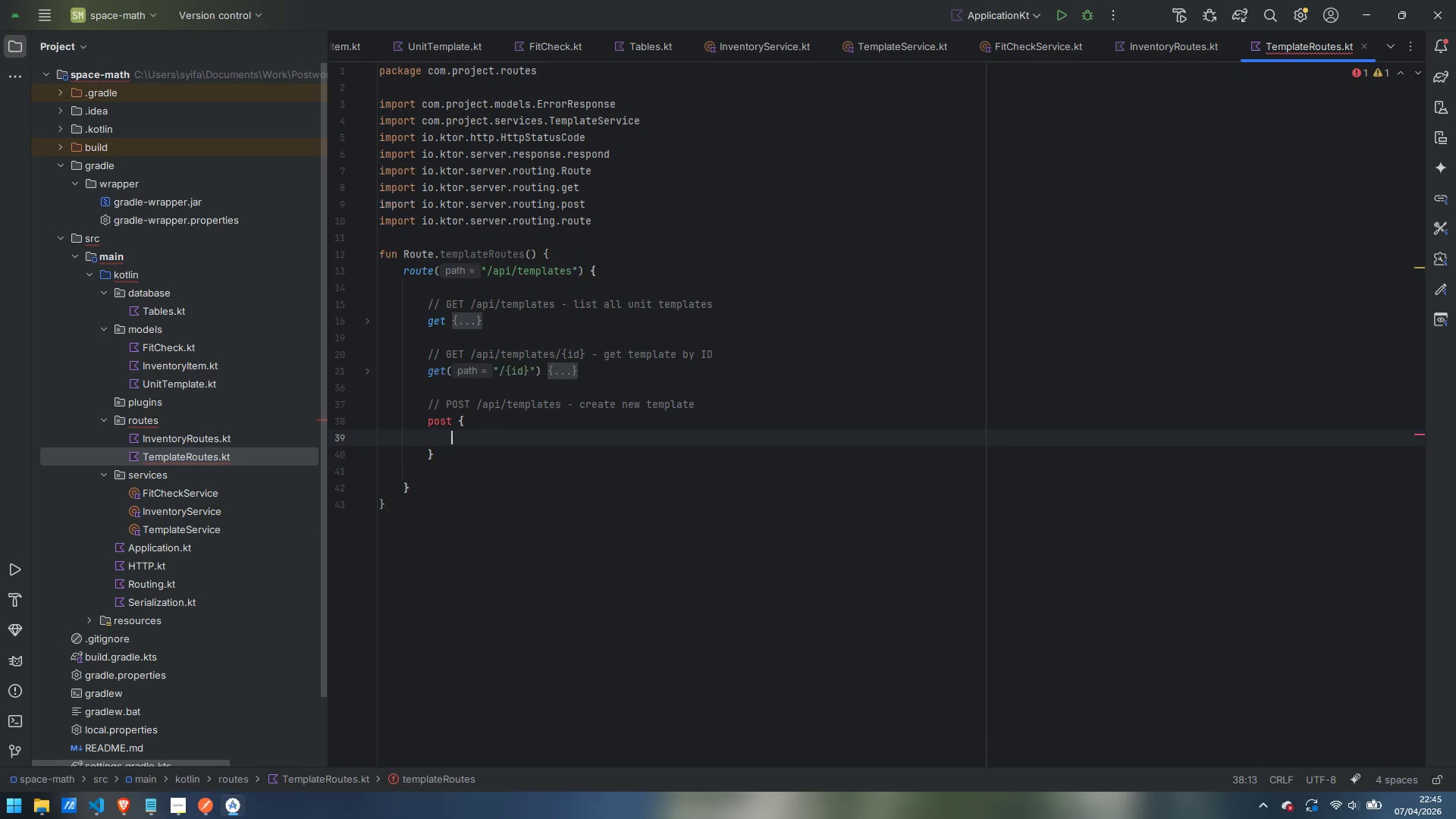 
key(Alt+Enter)
 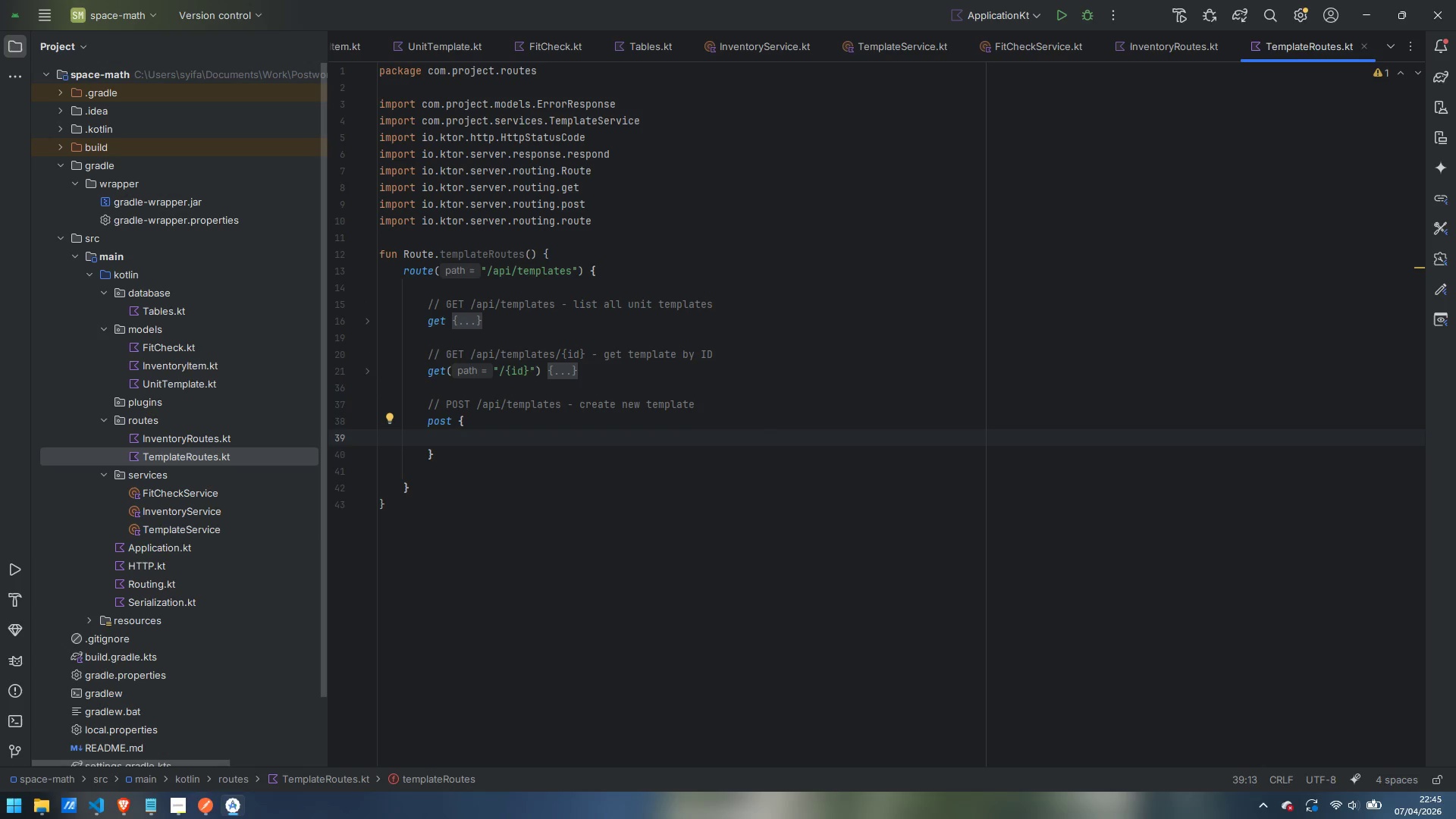 
type(val request -)
key(Backspace)
type(= ca)
 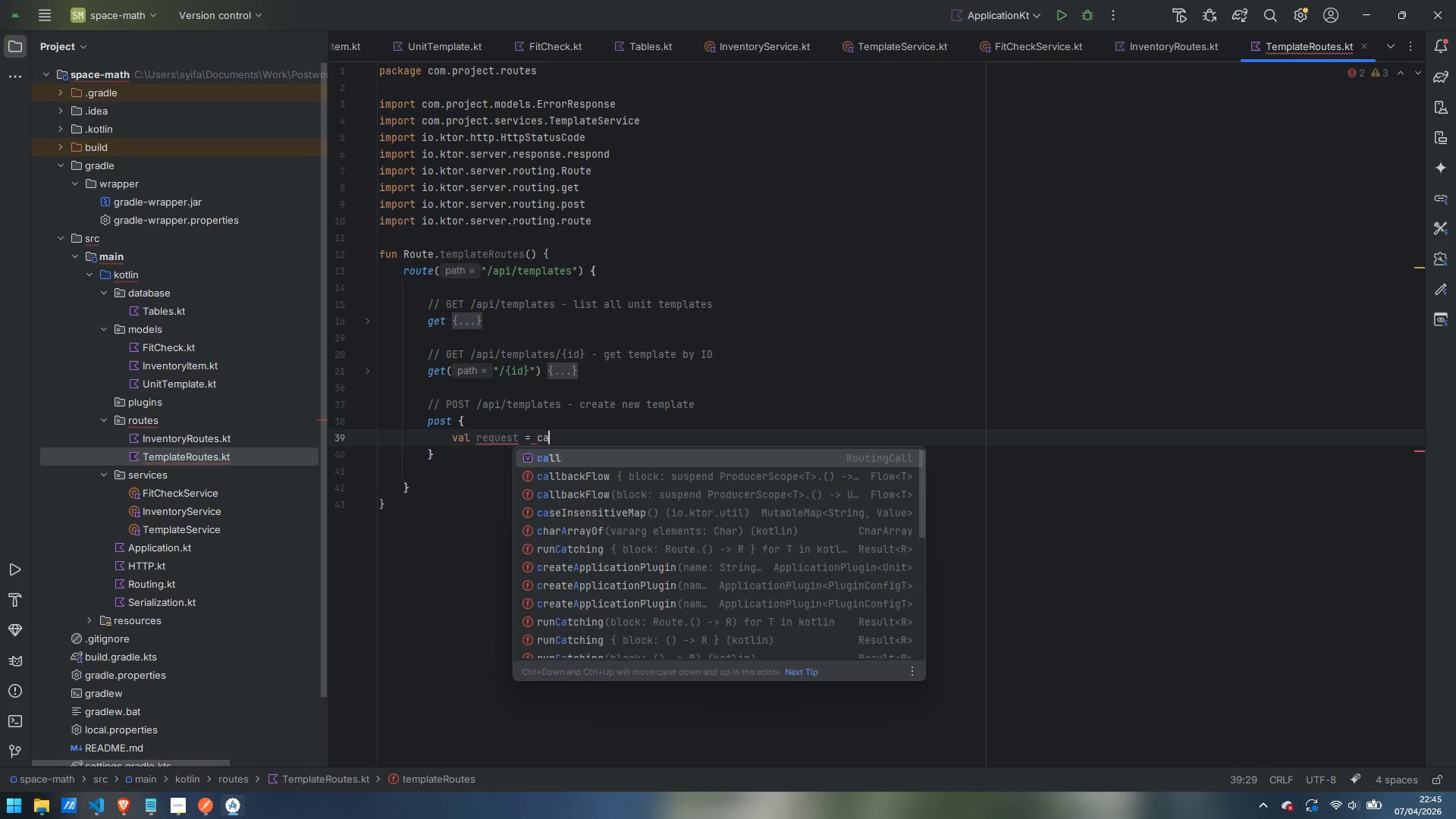 
key(Control+ControlLeft)
 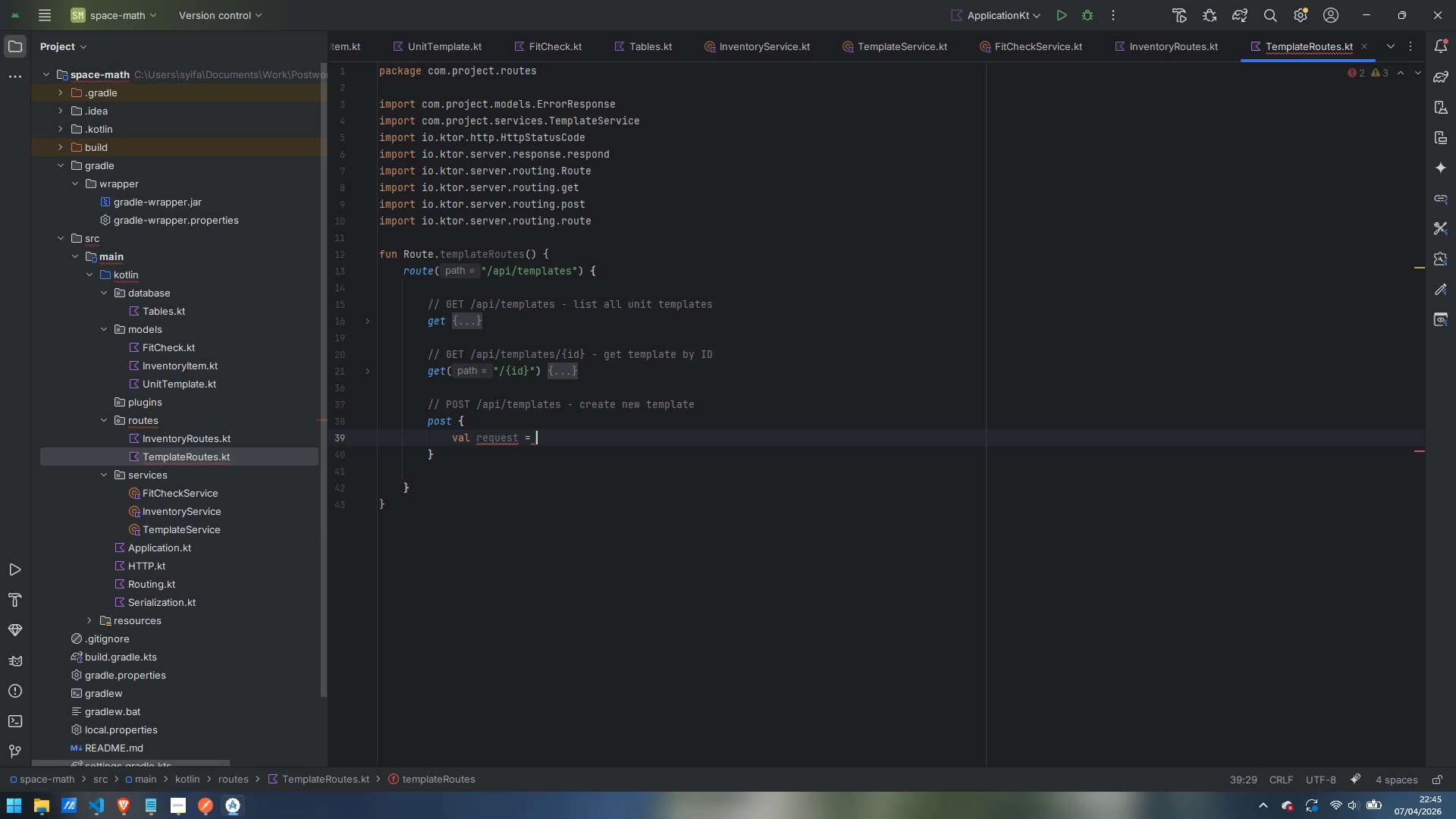 
key(Control+Backspace)
 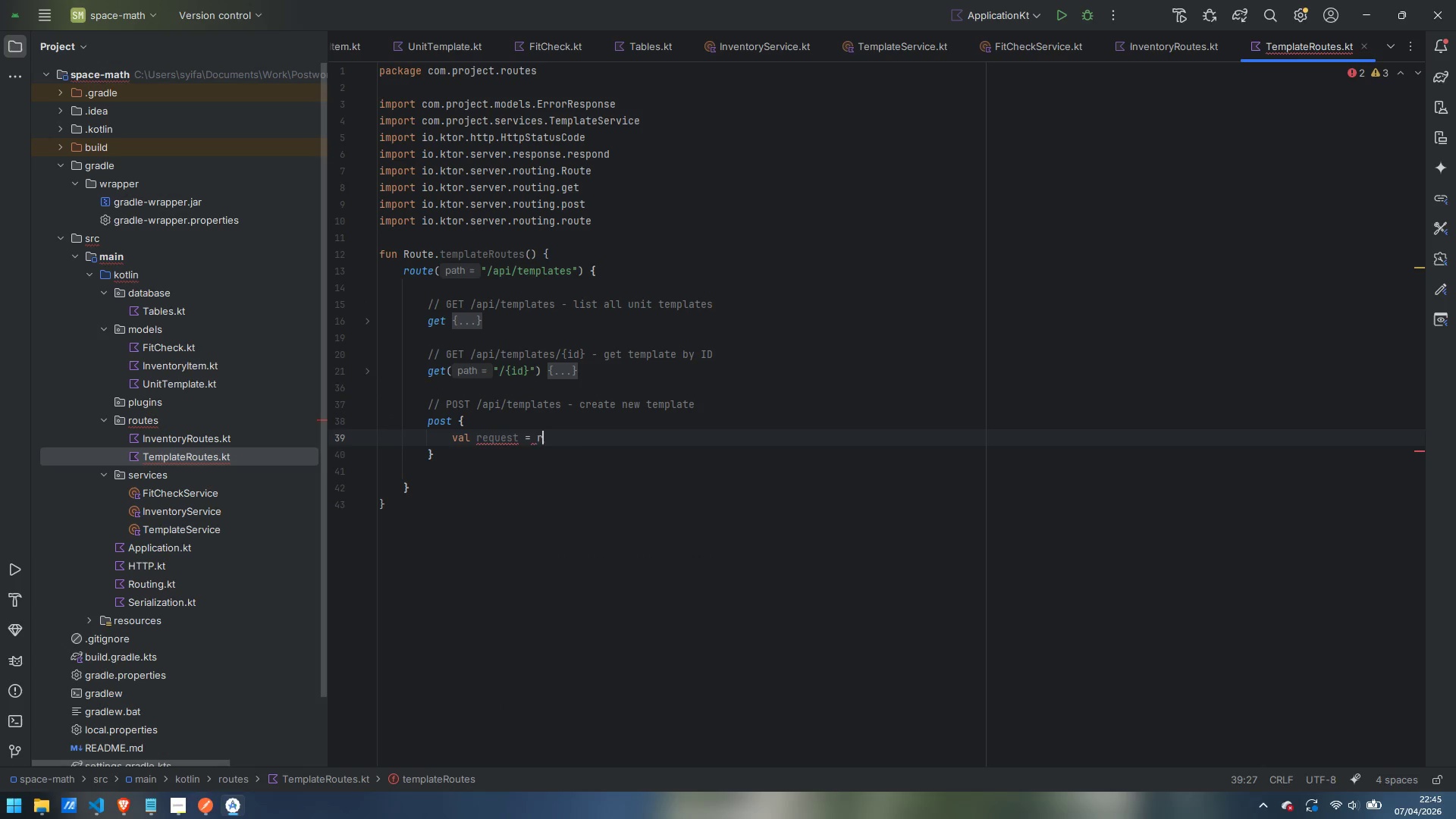 
type(runCatching)
 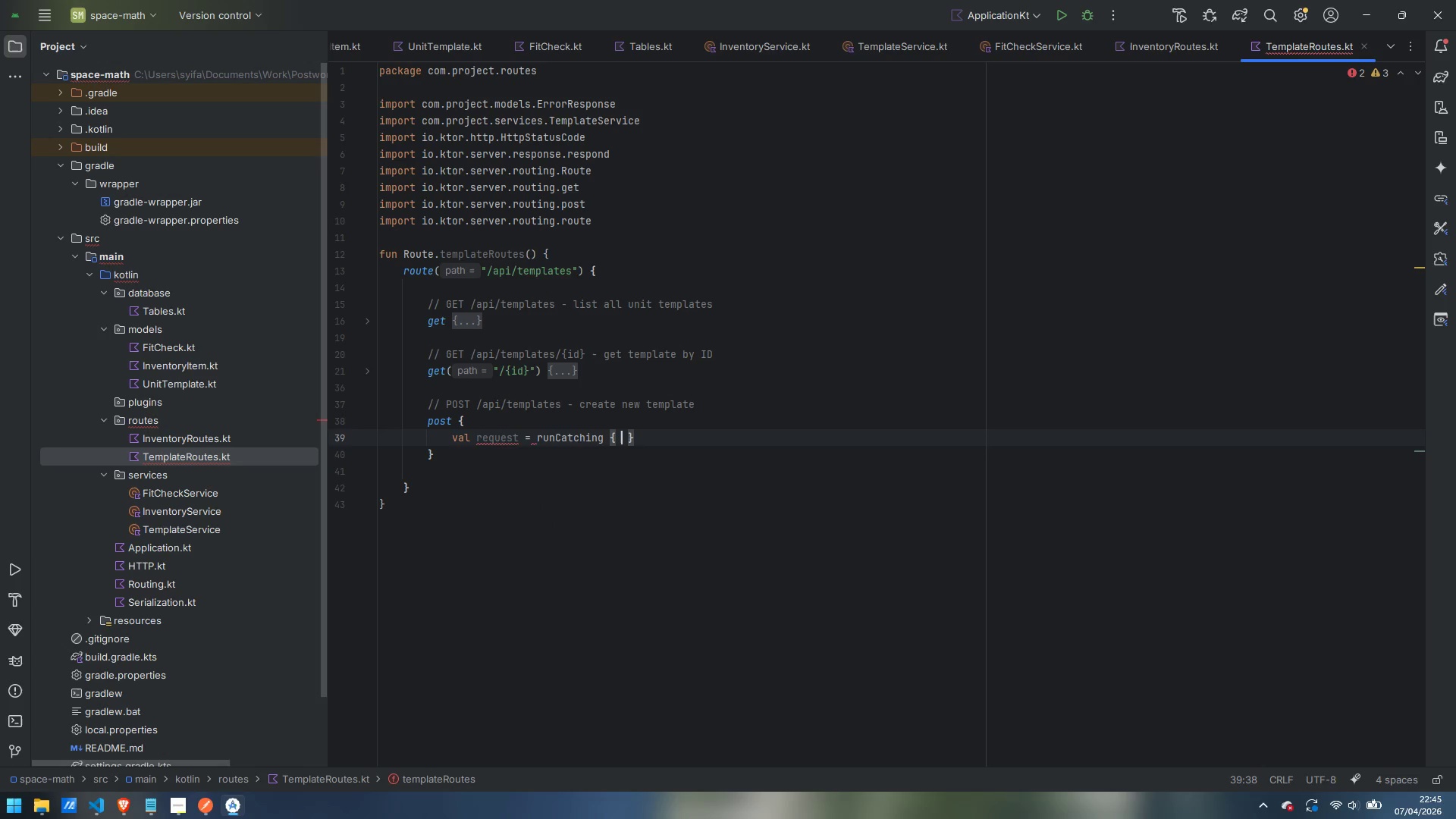 
key(Enter)
 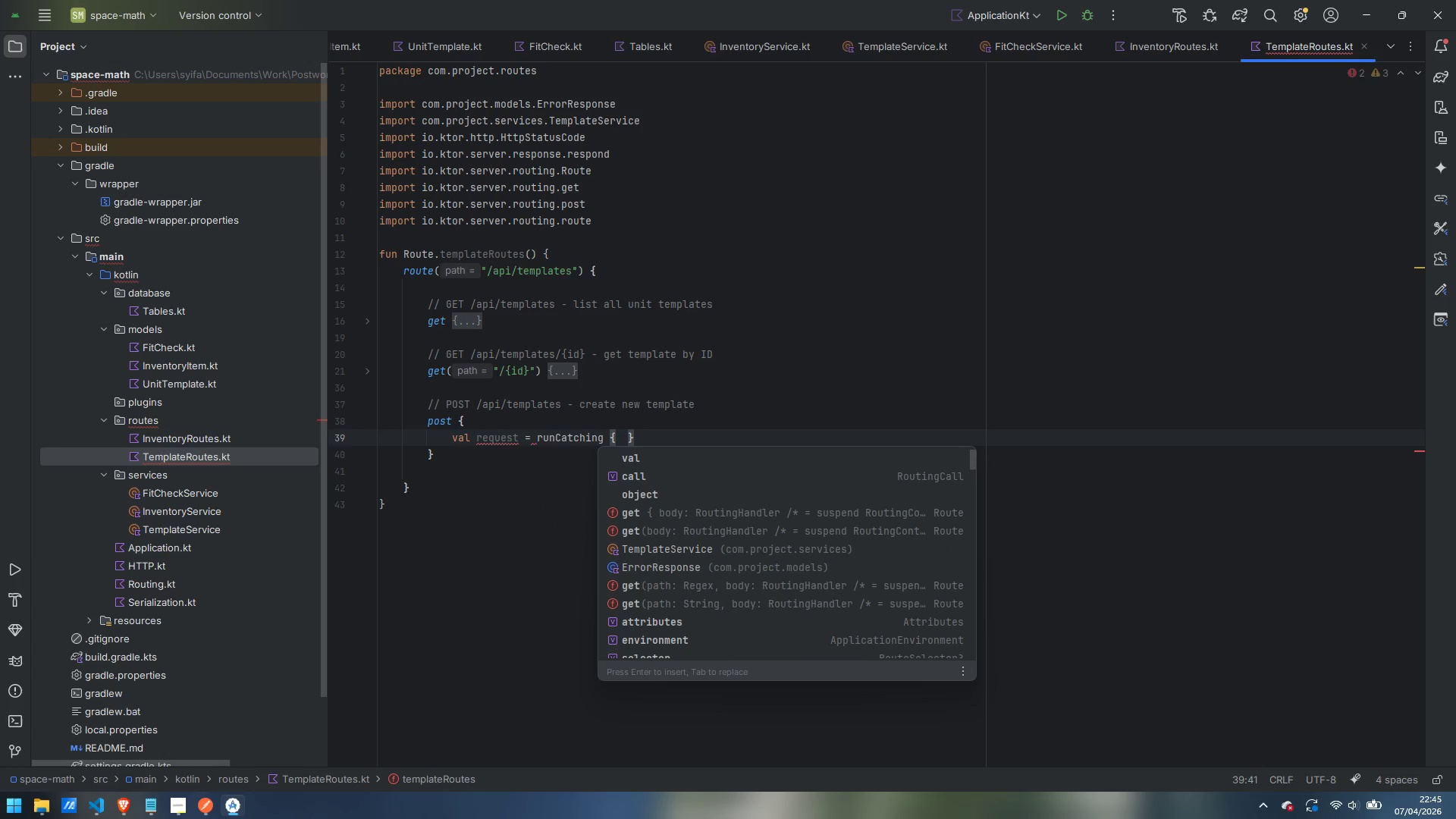 
type(call.rec)
 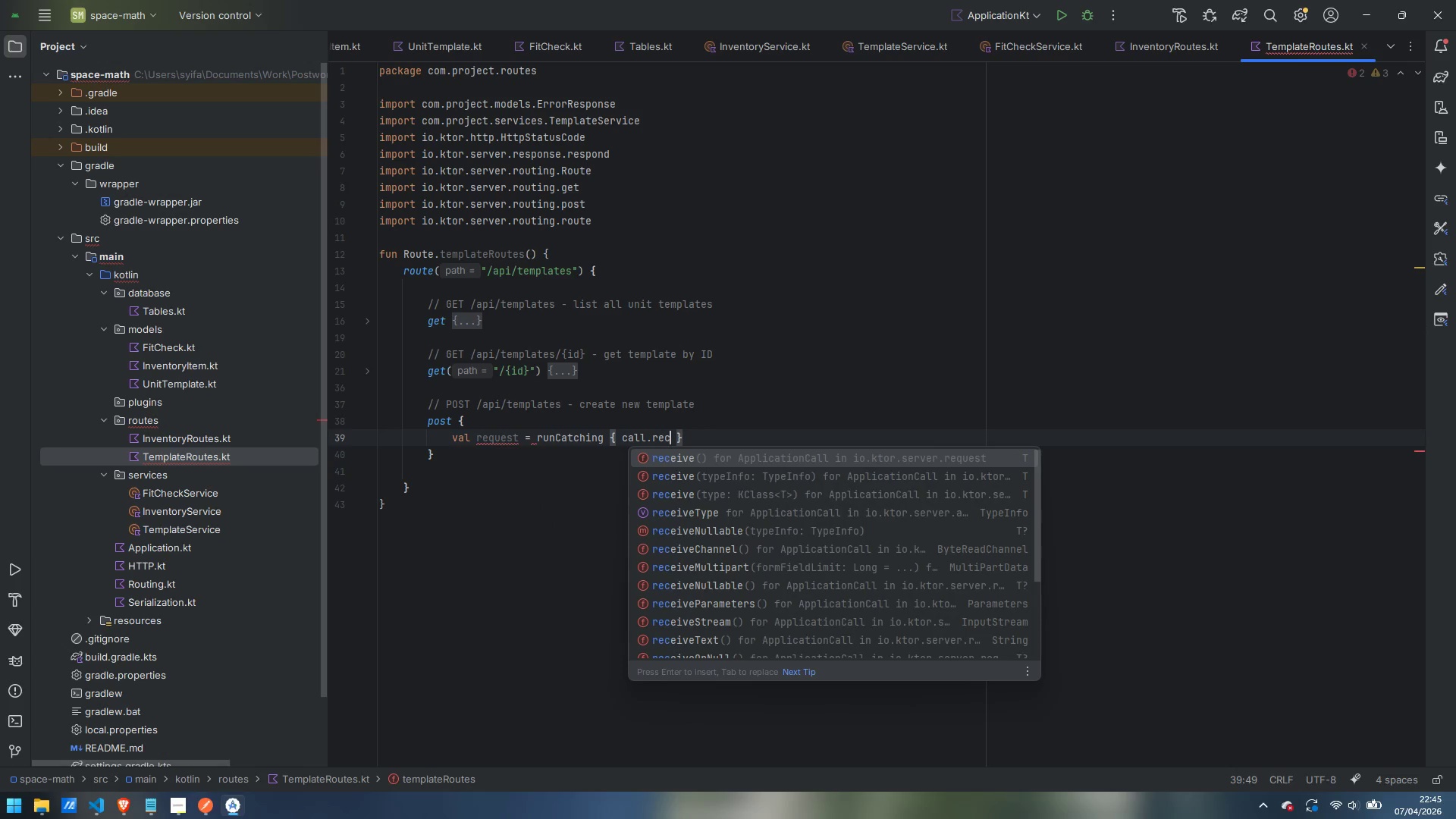 
key(Enter)
 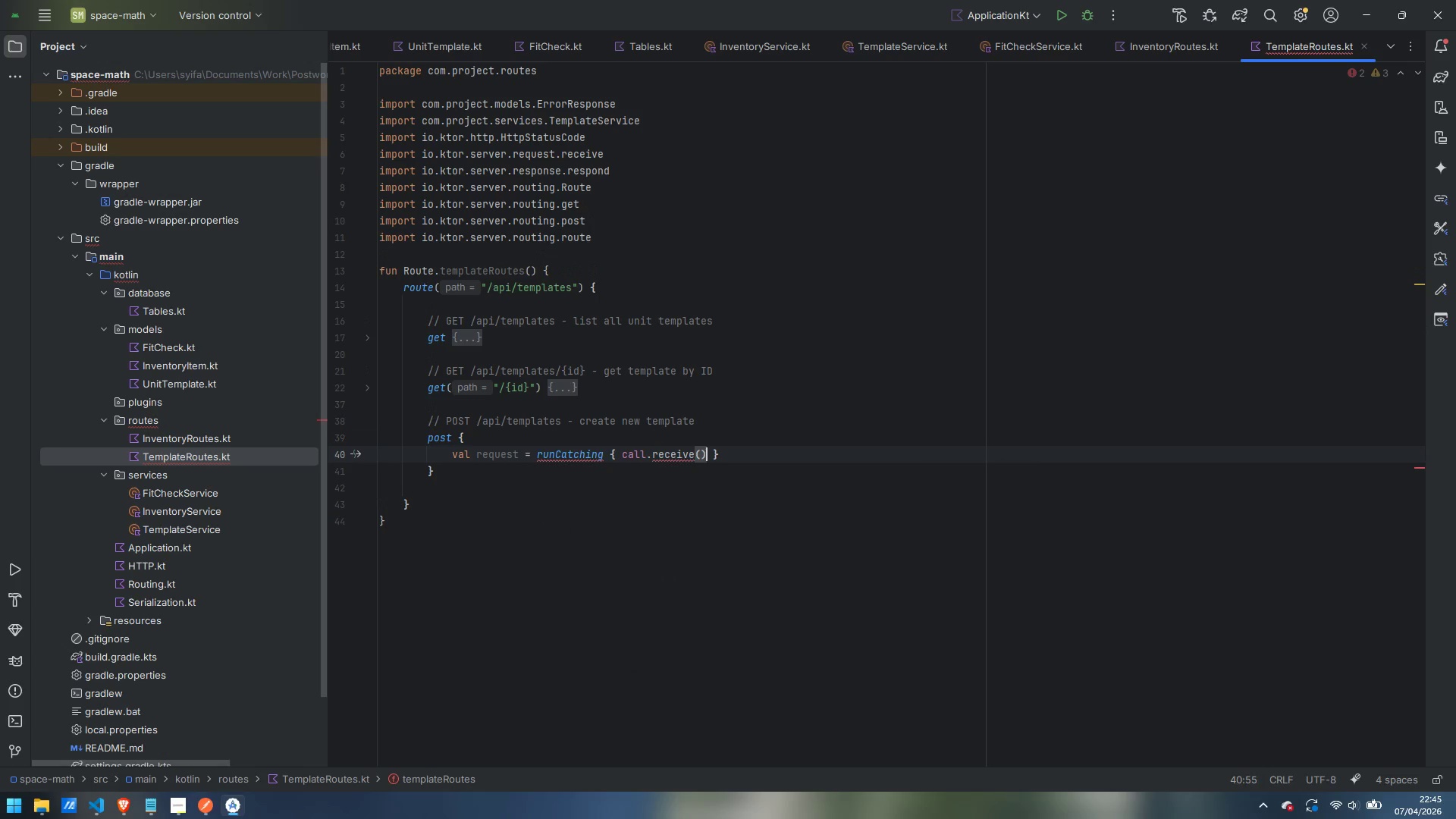 
key(ArrowLeft)
 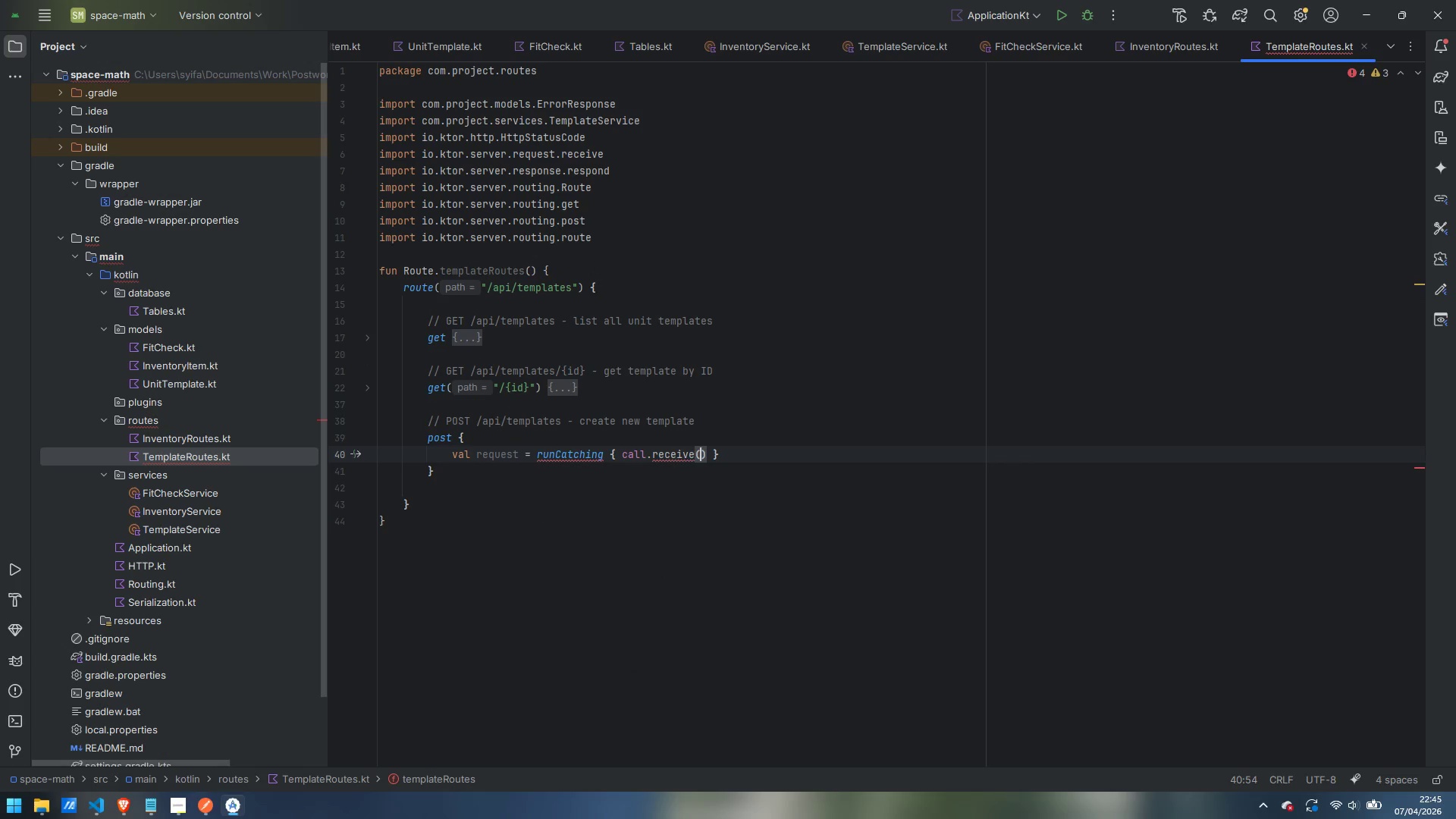 
key(ArrowLeft)
 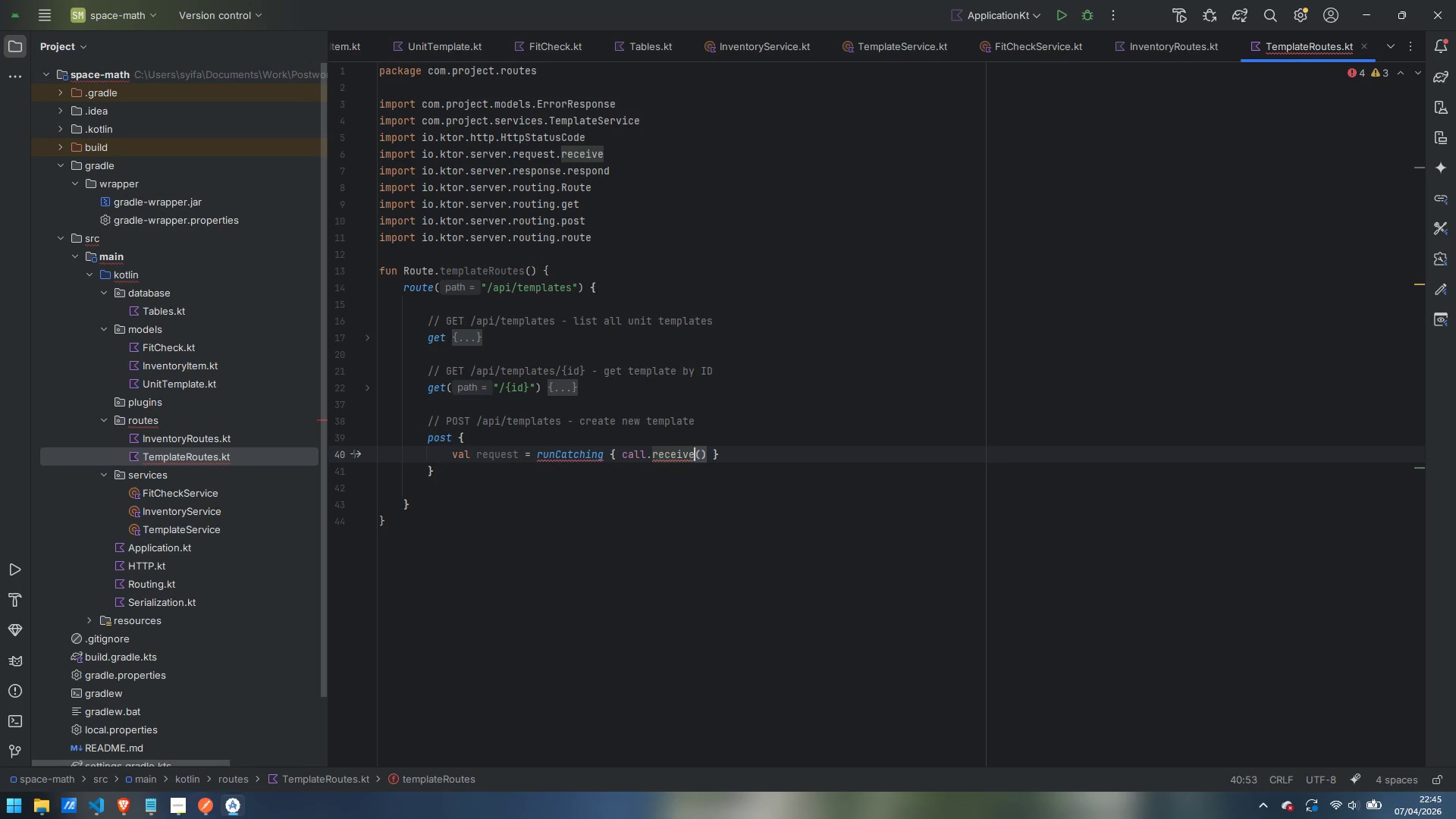 
key(Shift+Comma)
 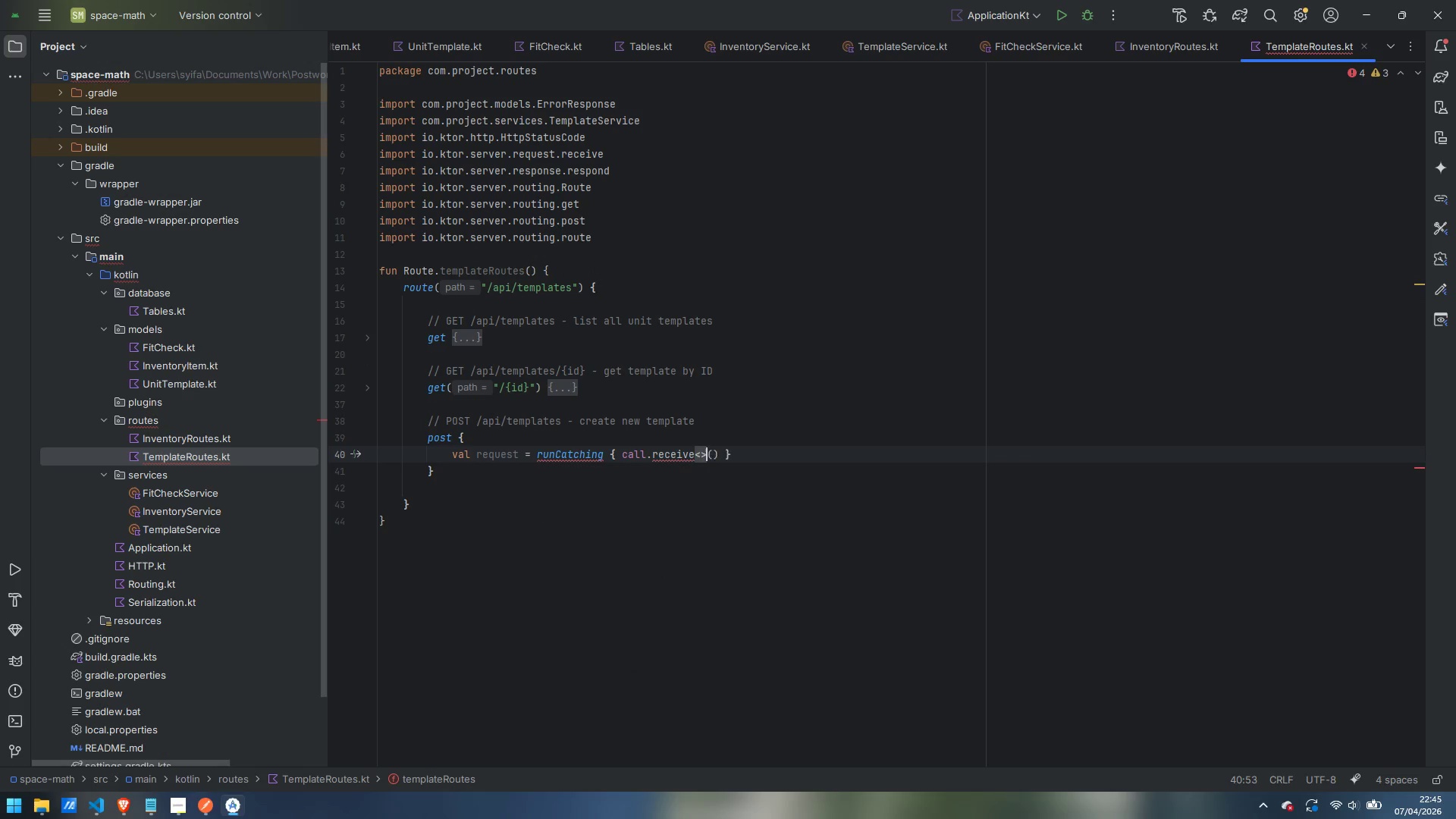 
key(Shift+Period)
 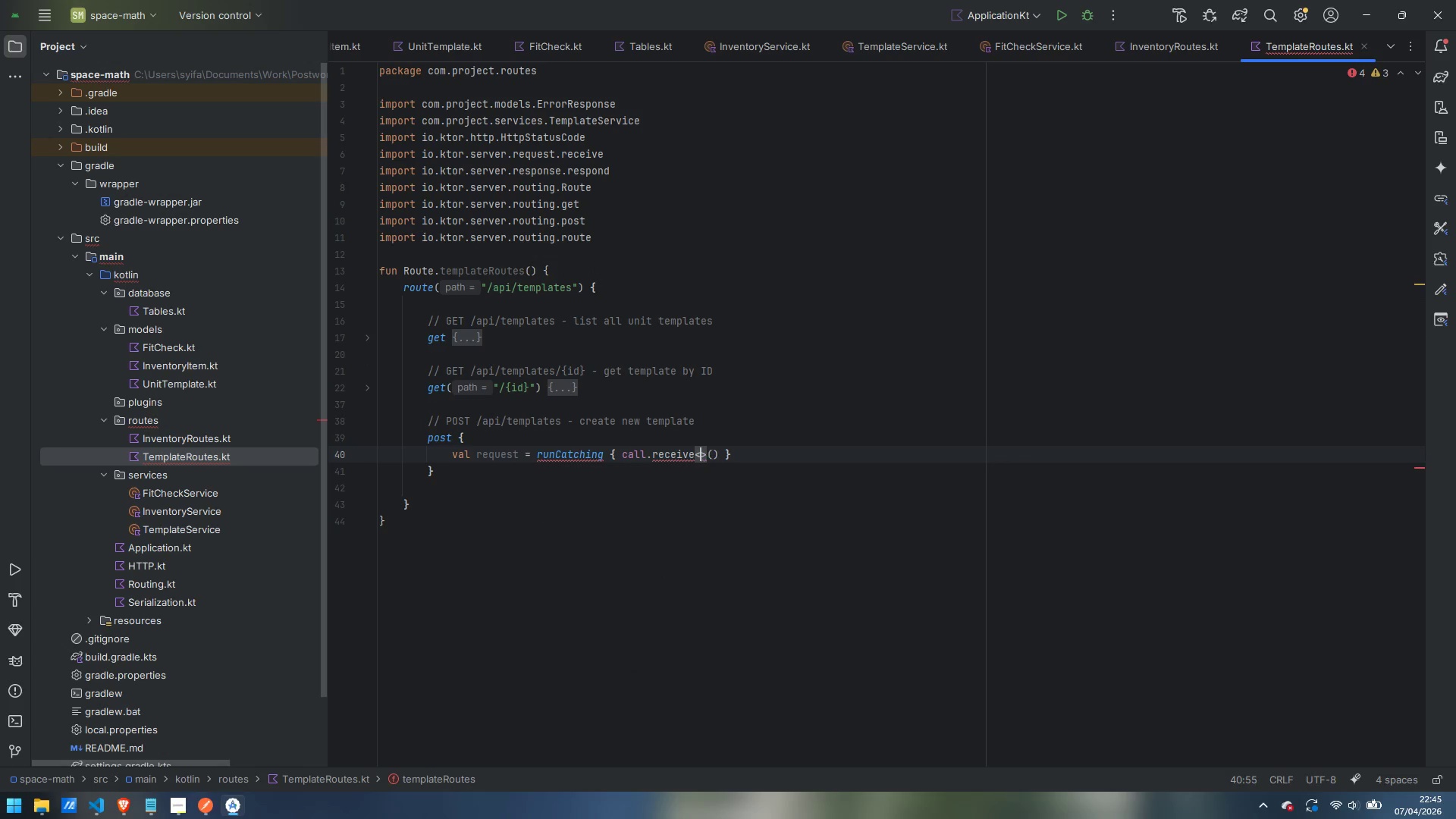 
key(ArrowLeft)
 